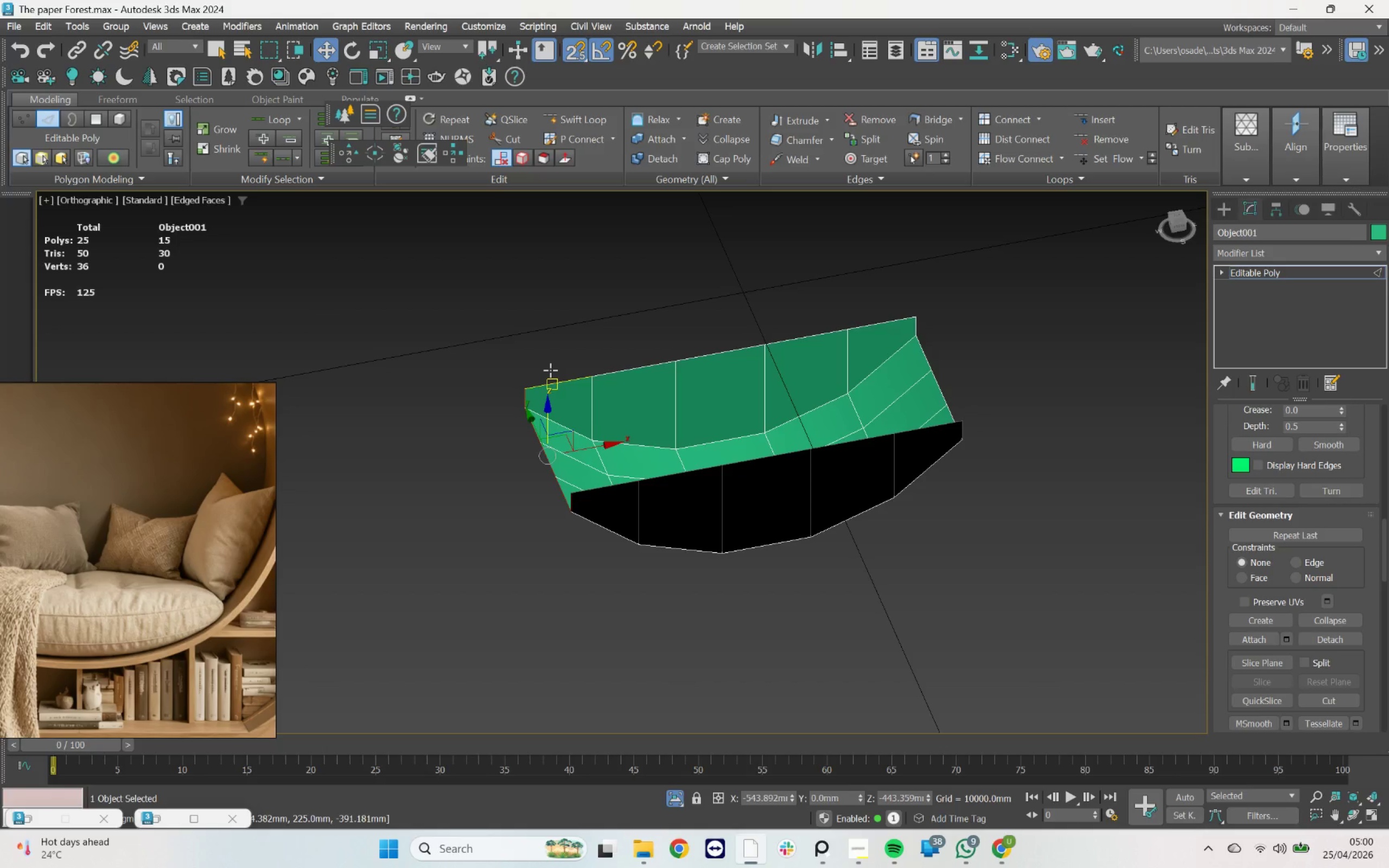 
key(S)
 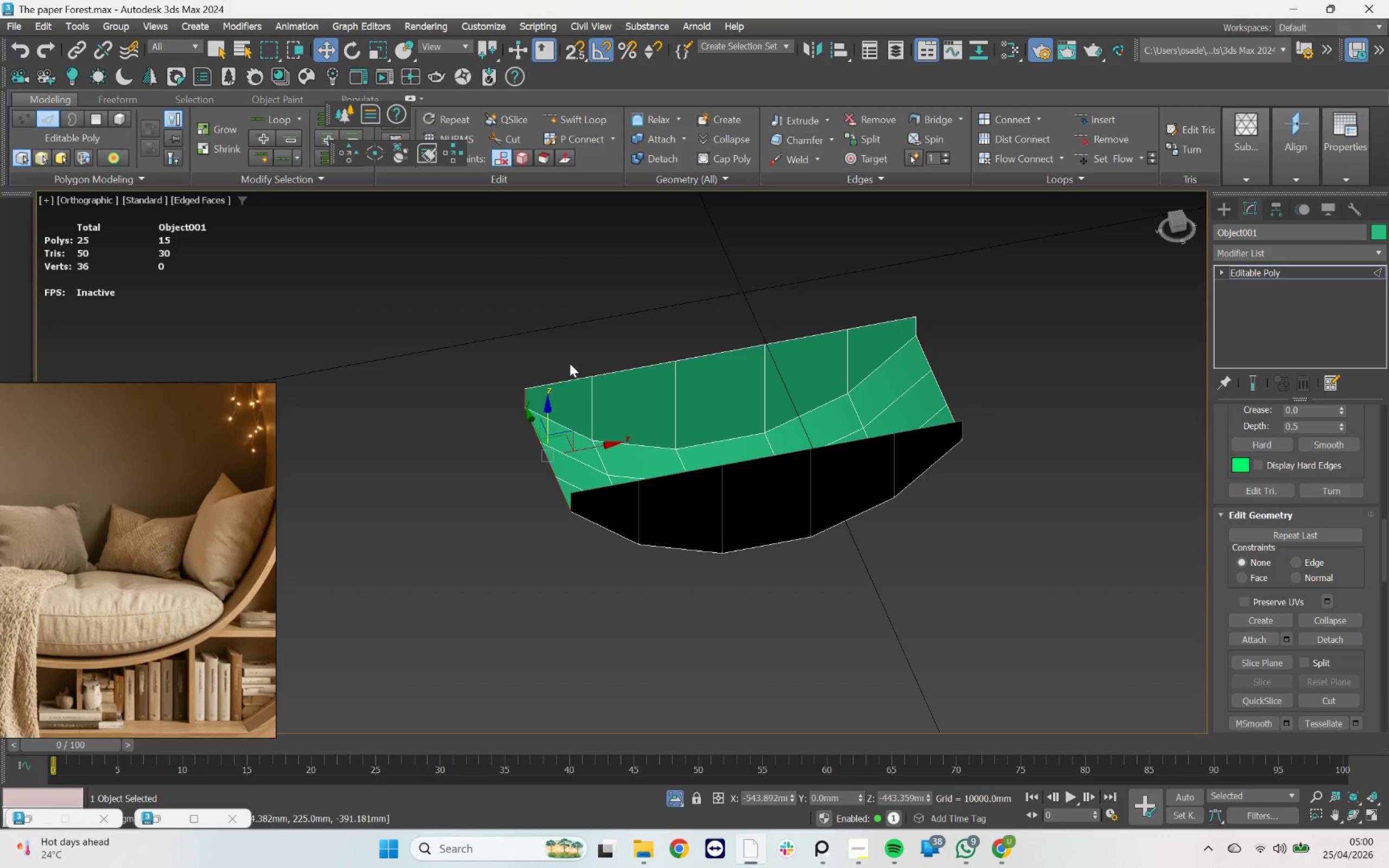 
hold_key(key=AltLeft, duration=2.86)
left_click_drag(start_coordinate=[571, 359], to_coordinate=[508, 395])
 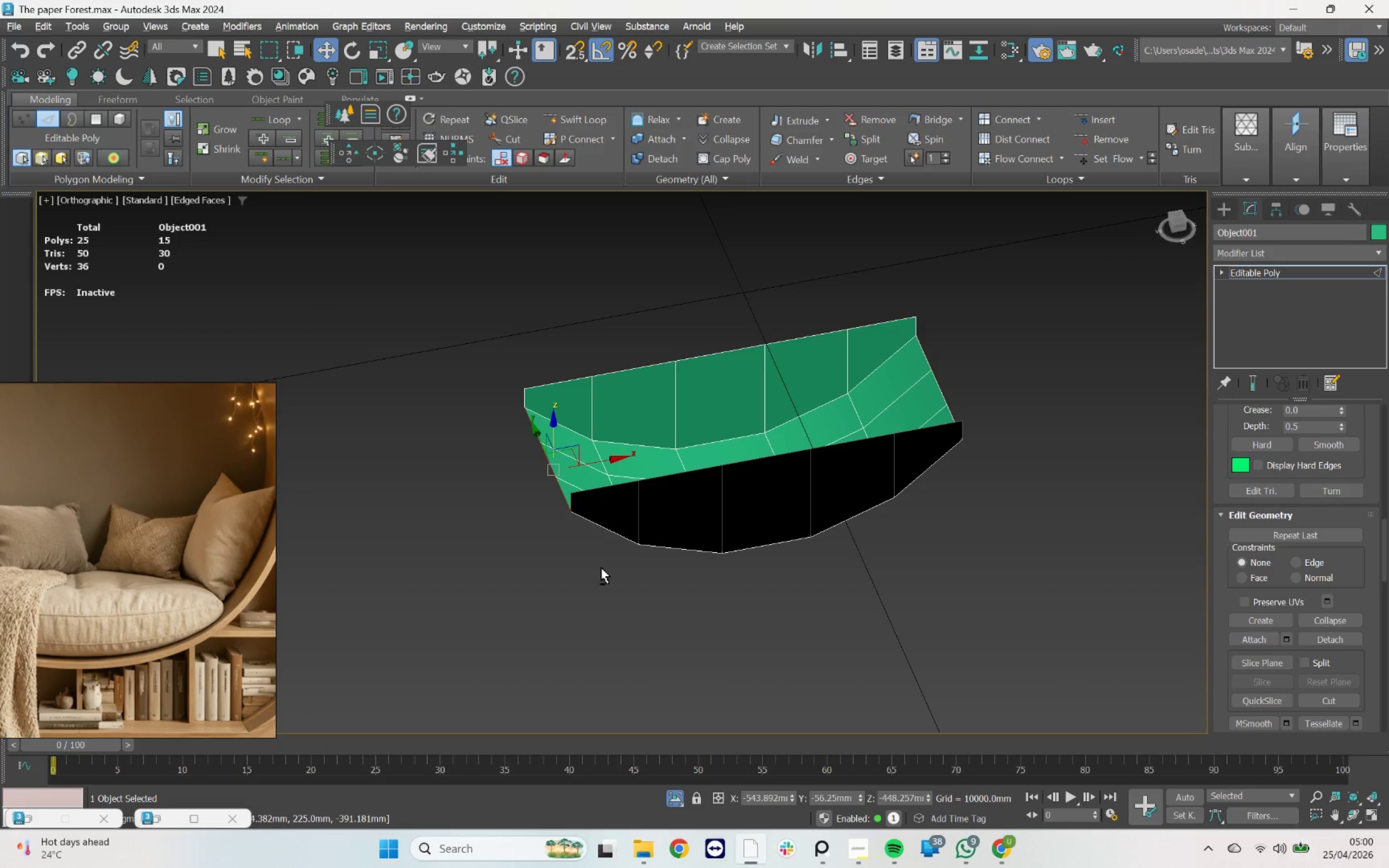 
left_click_drag(start_coordinate=[615, 556], to_coordinate=[610, 545])
 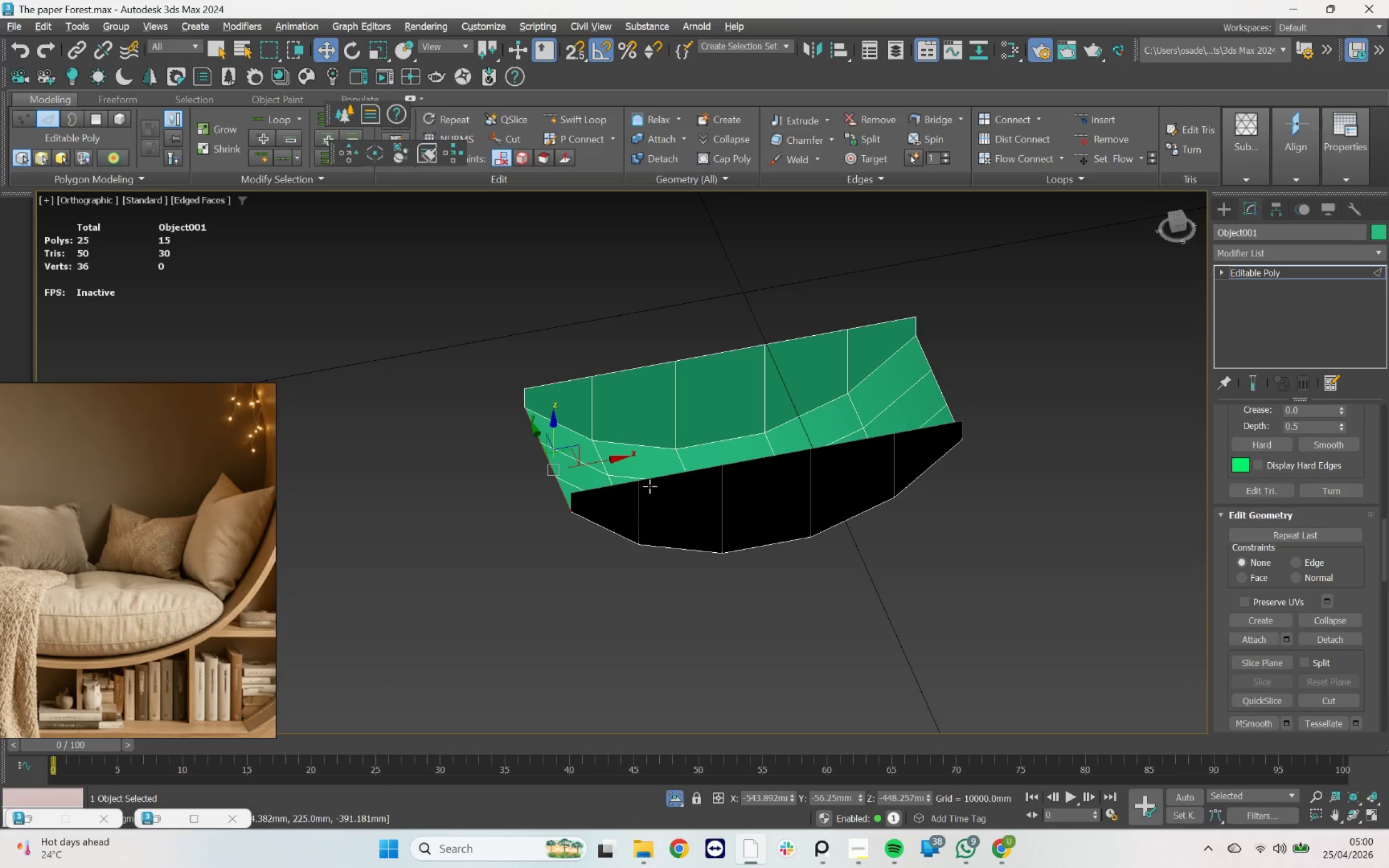 
left_click_drag(start_coordinate=[649, 483], to_coordinate=[570, 507])
 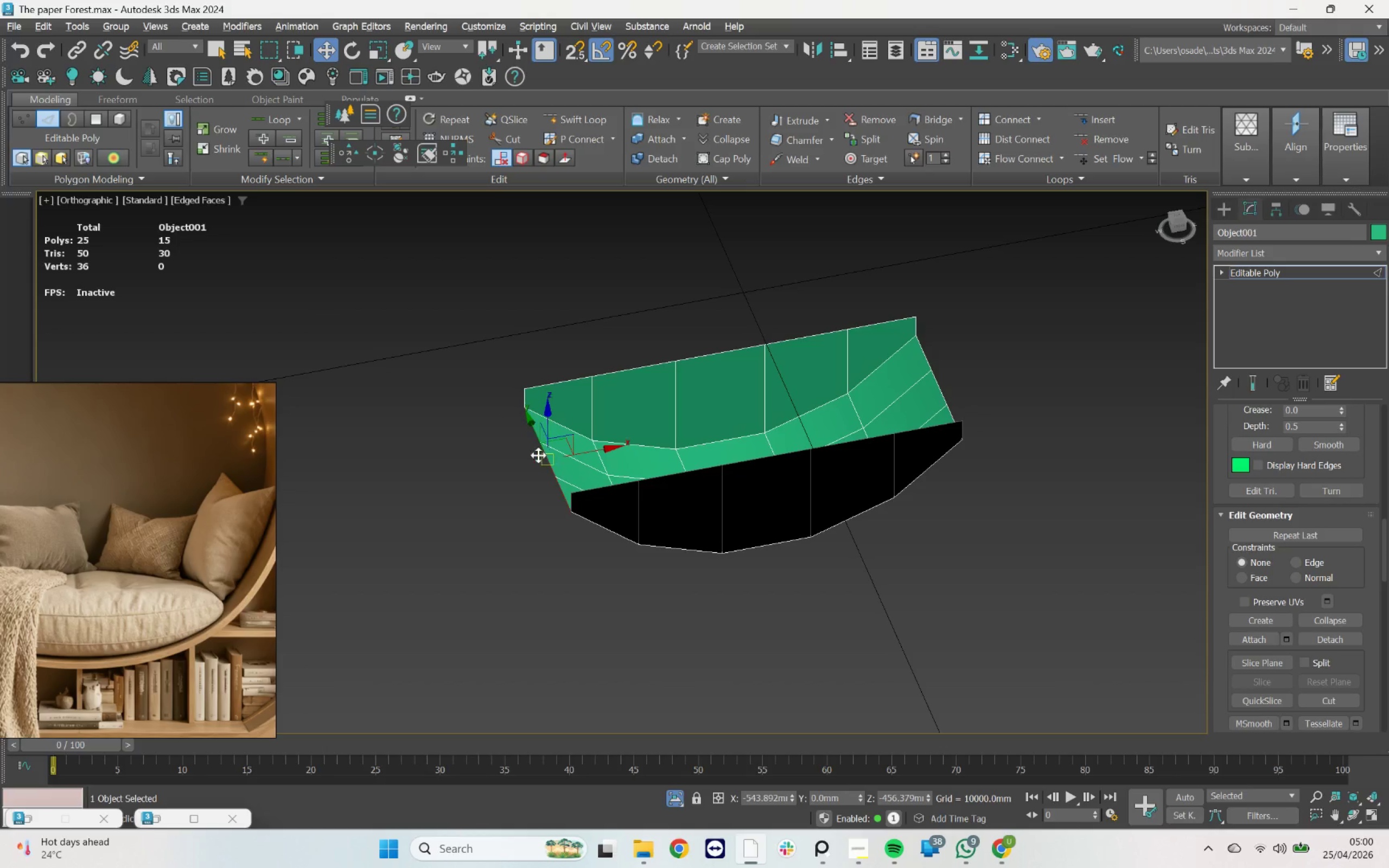 
scroll: coordinate [884, 460], scroll_direction: up, amount: 2.0
 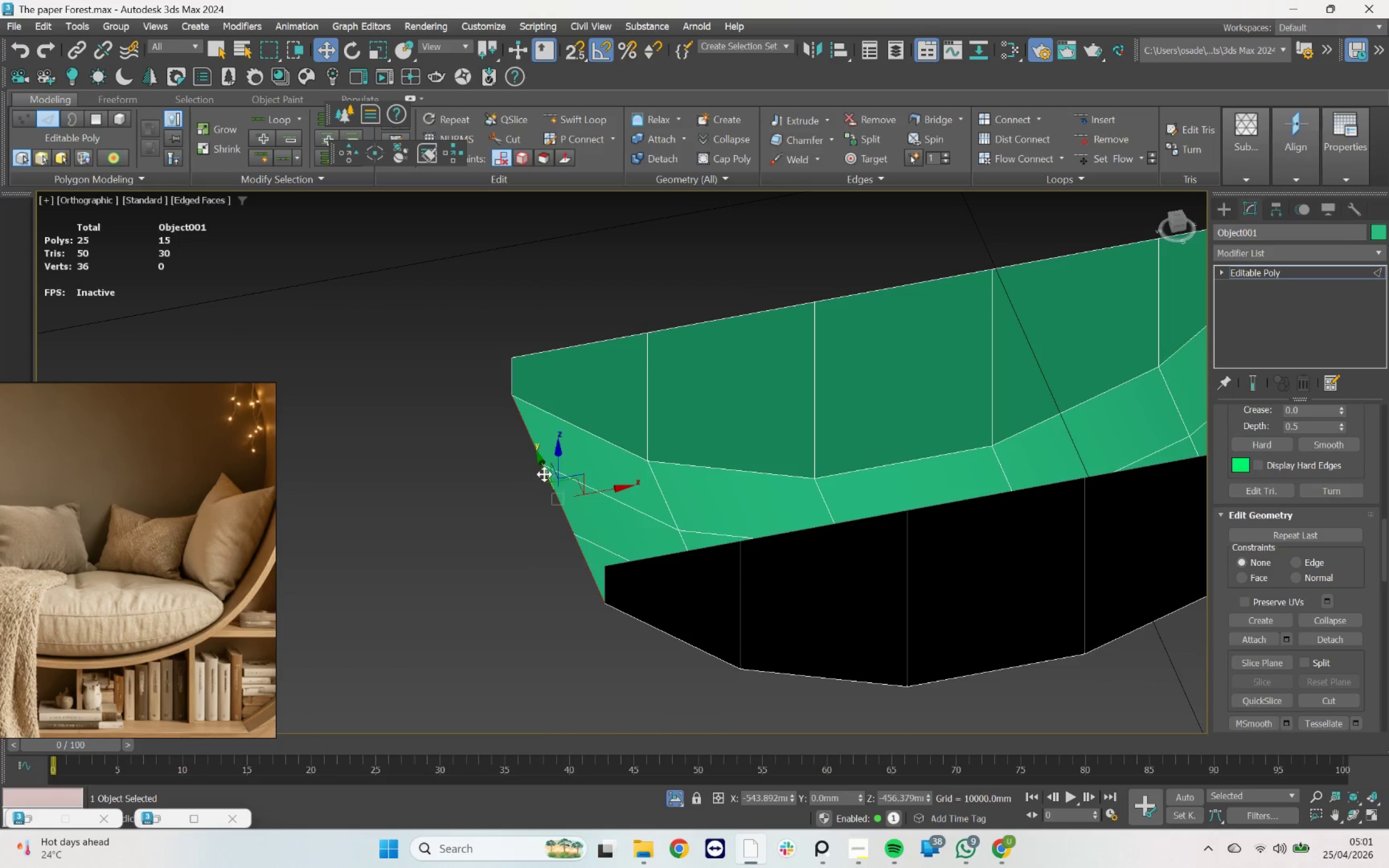 
hold_key(key=ShiftLeft, duration=1.66)
left_click_drag(start_coordinate=[558, 461], to_coordinate=[558, 423])
 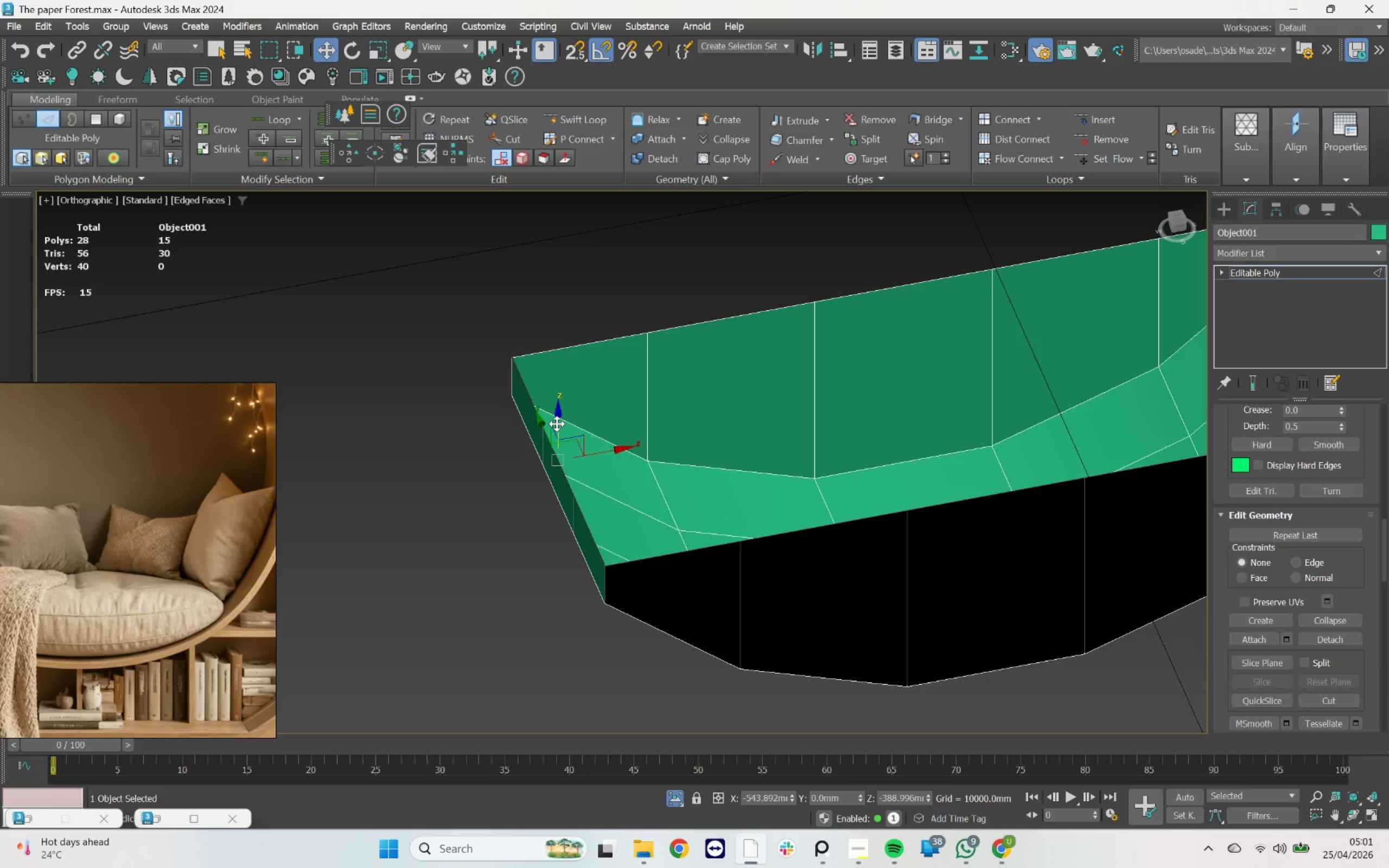 
key(1)
 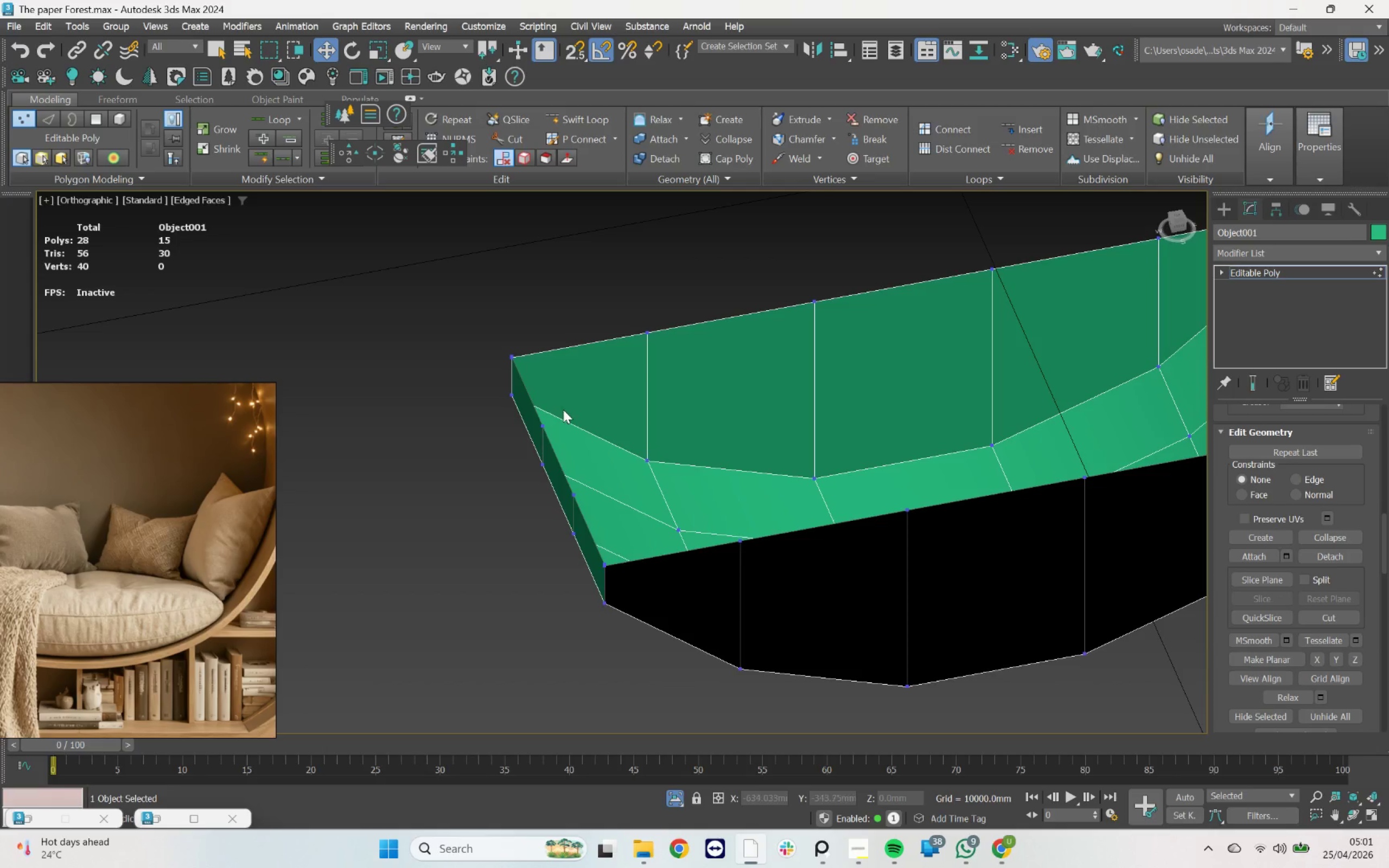 
type(23er)
 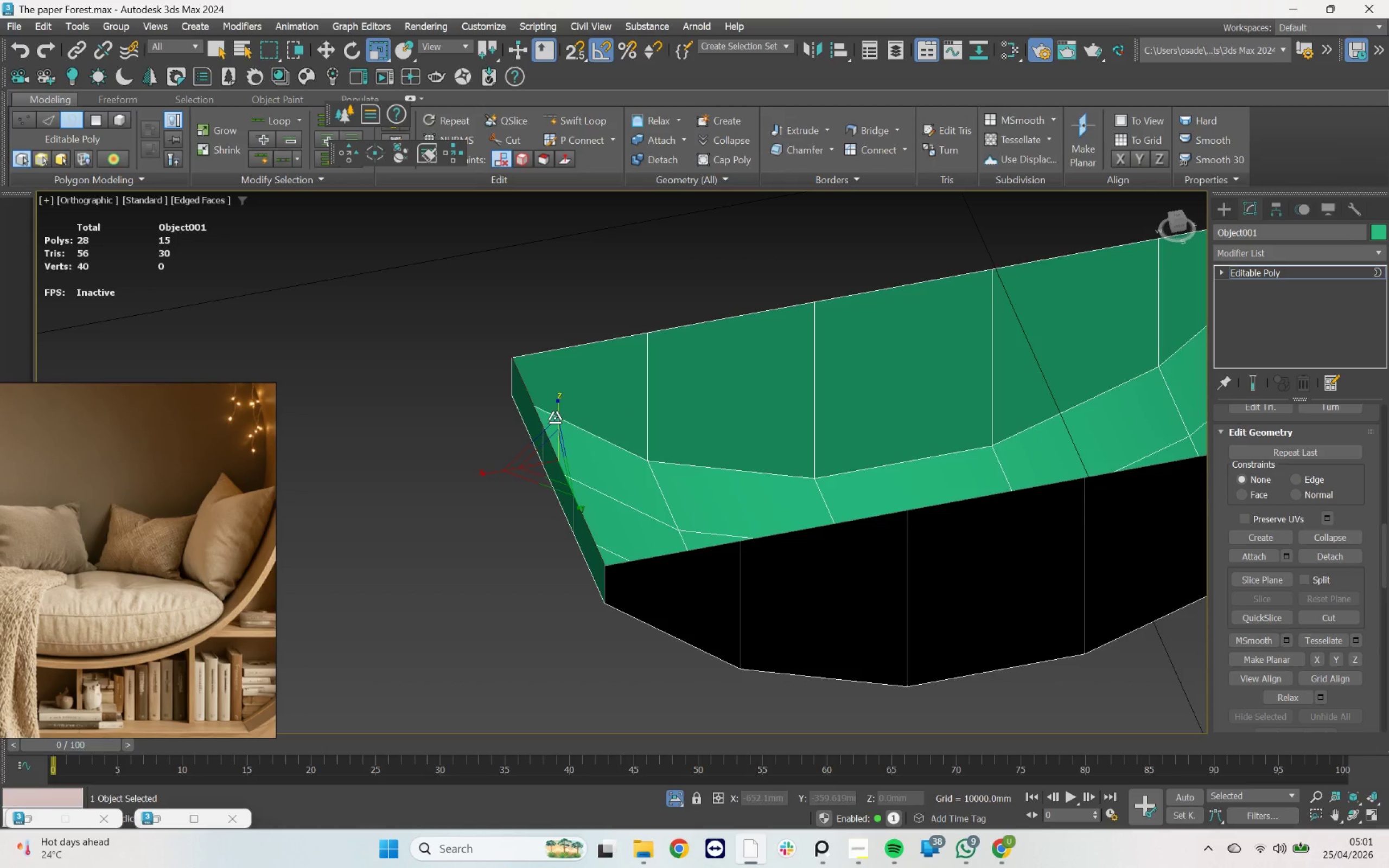 
left_click_drag(start_coordinate=[555, 412], to_coordinate=[589, 614])
 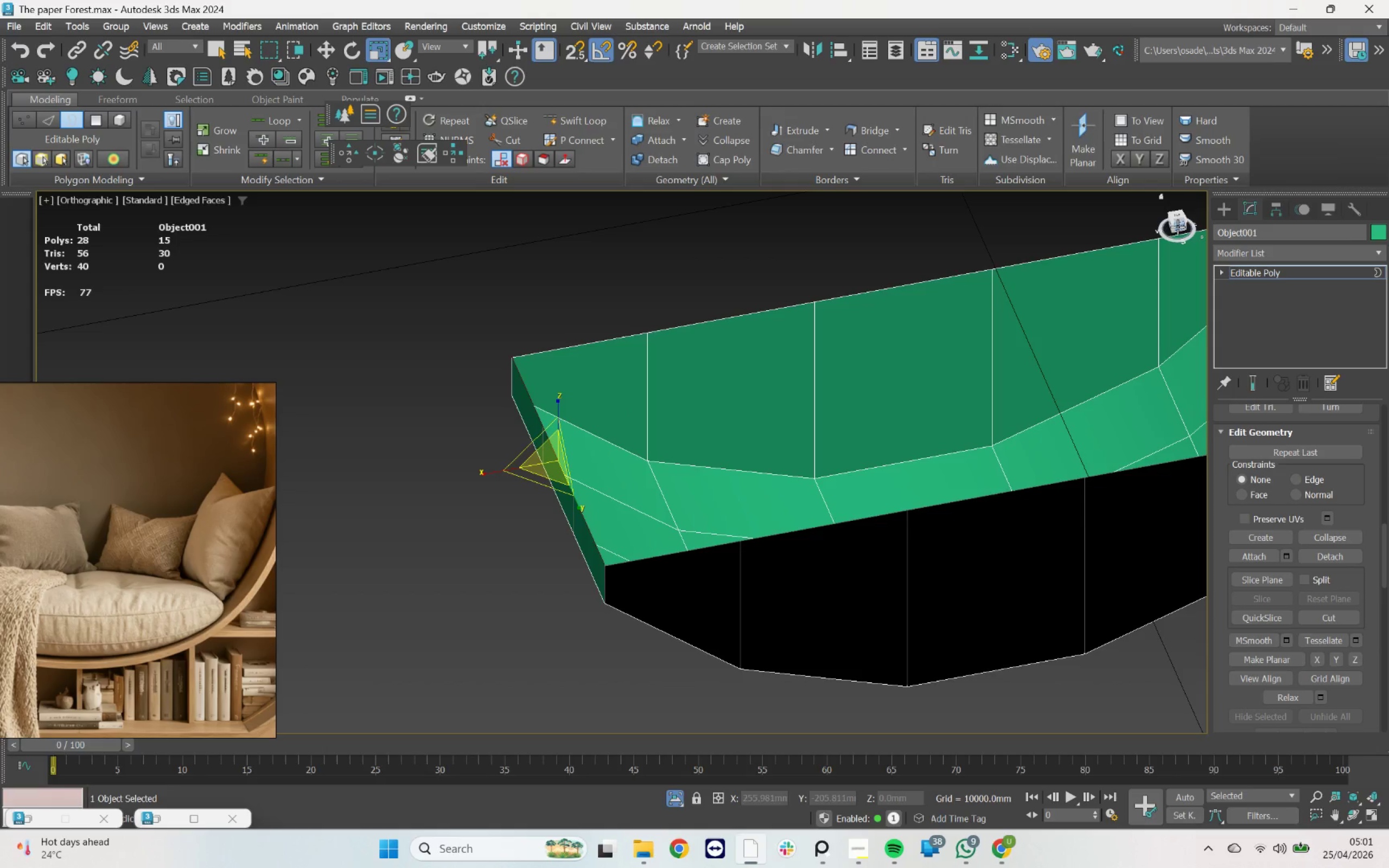 
left_click([1180, 226])
 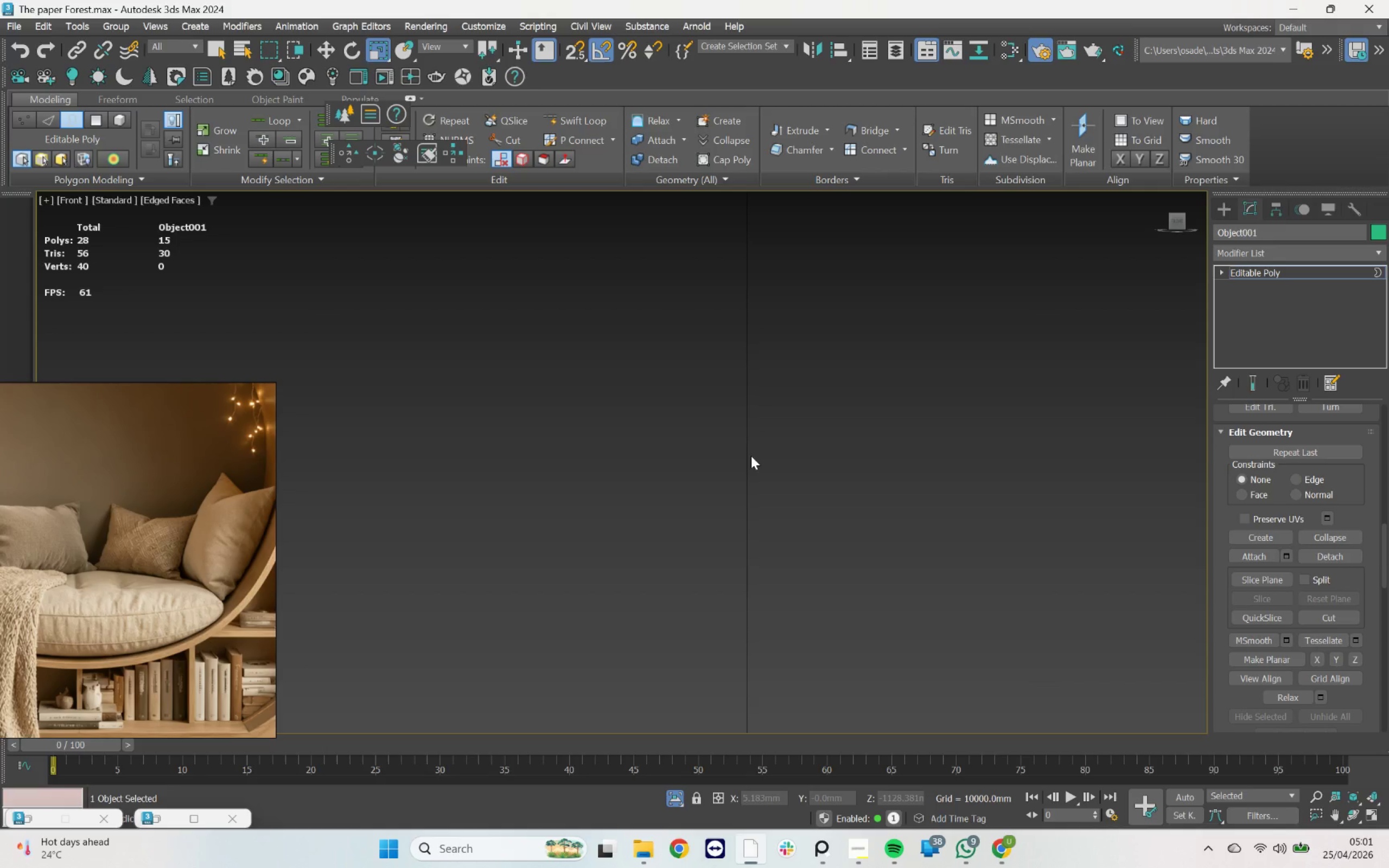 
key(Z)
 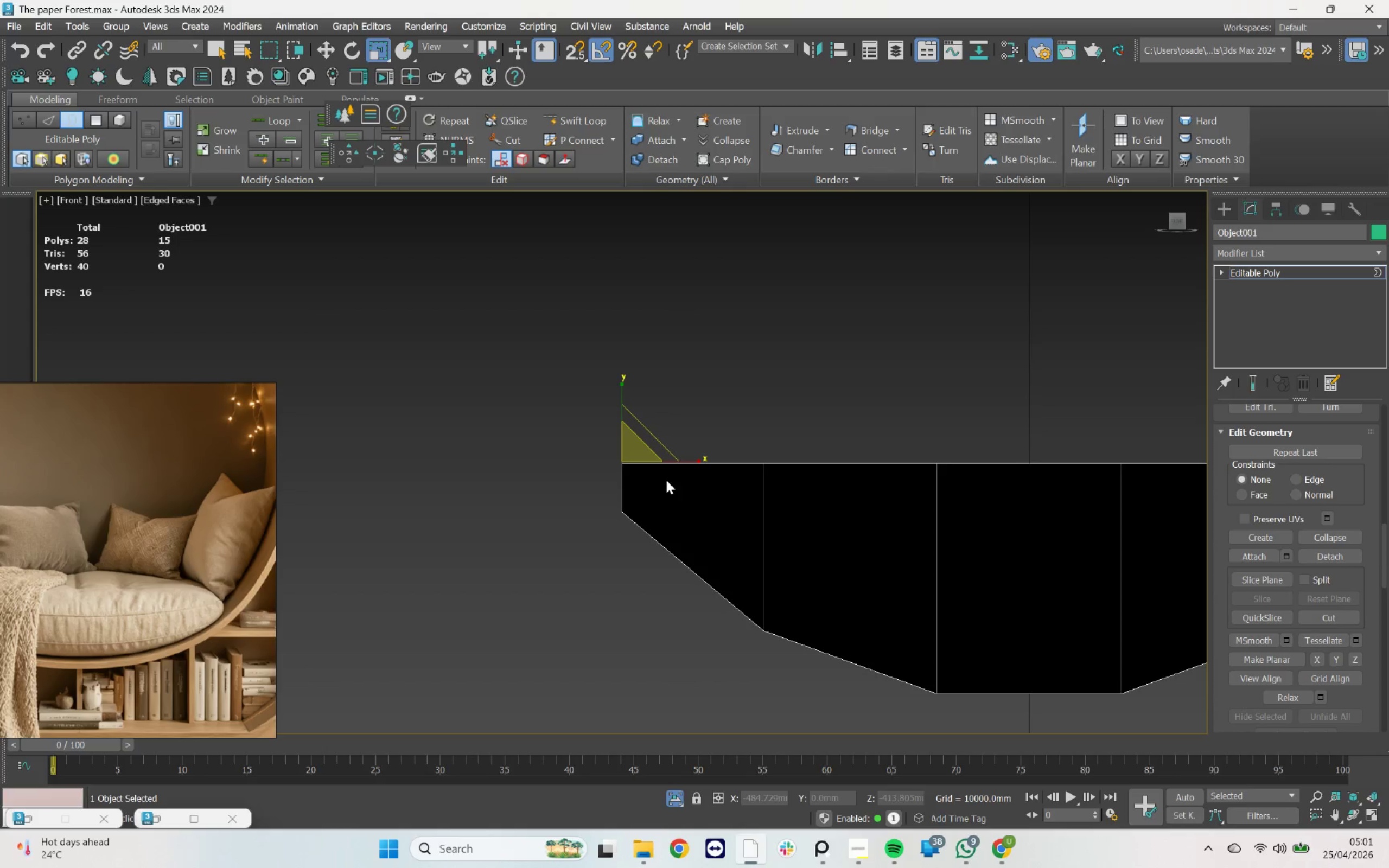 
scroll: coordinate [579, 452], scroll_direction: up, amount: 8.0
 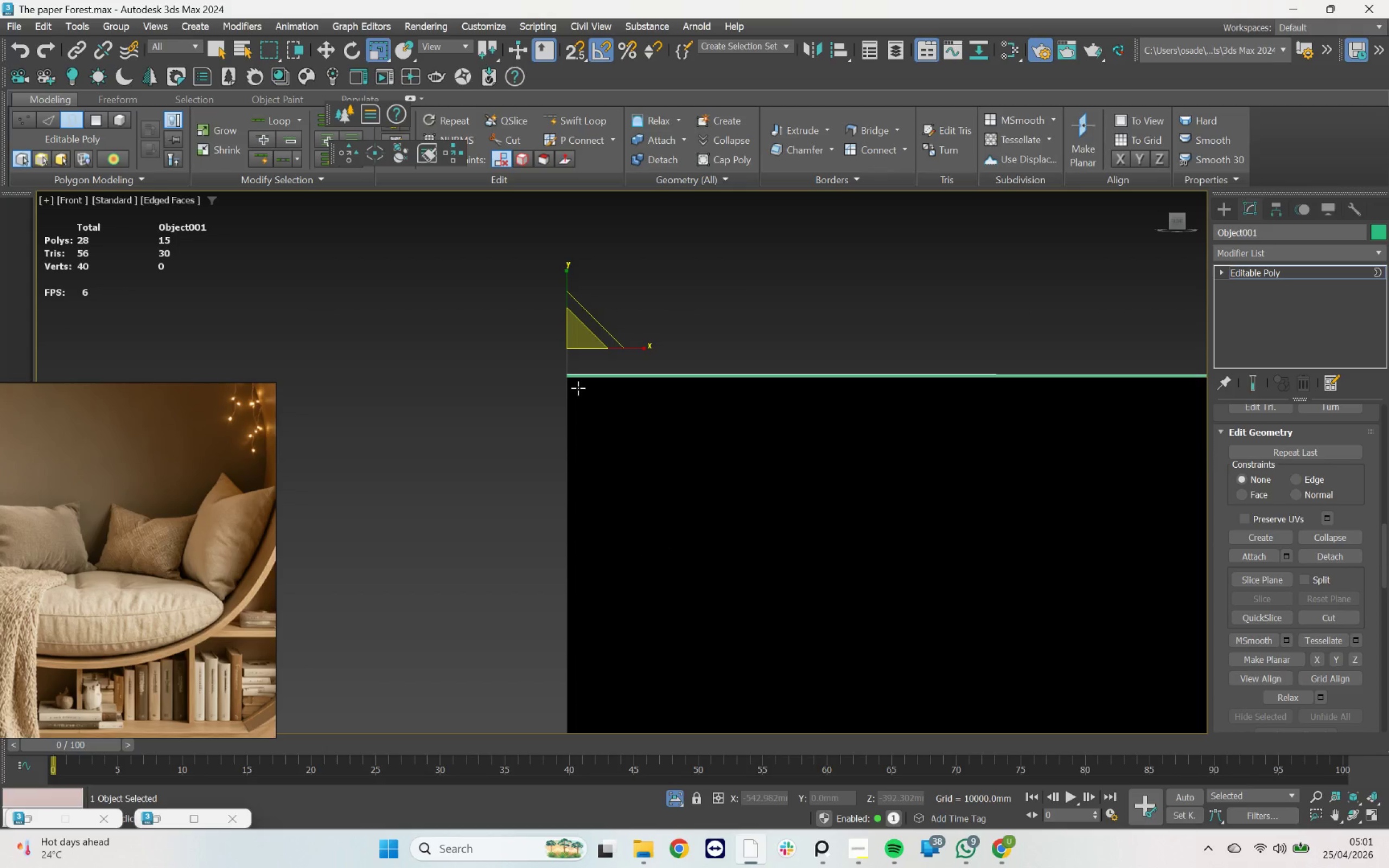 
type(wqw)
 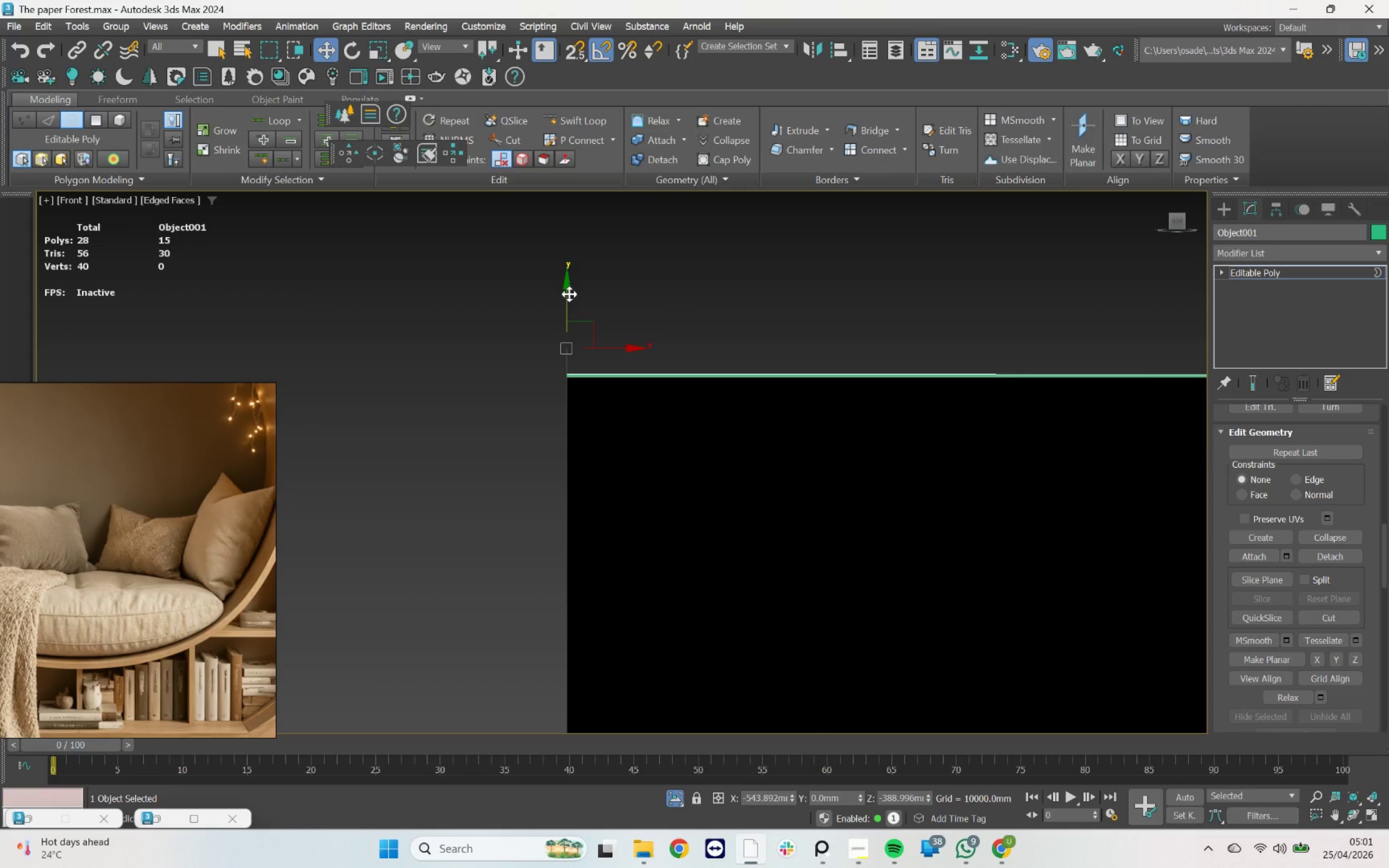 
left_click_drag(start_coordinate=[569, 317], to_coordinate=[569, 294])
 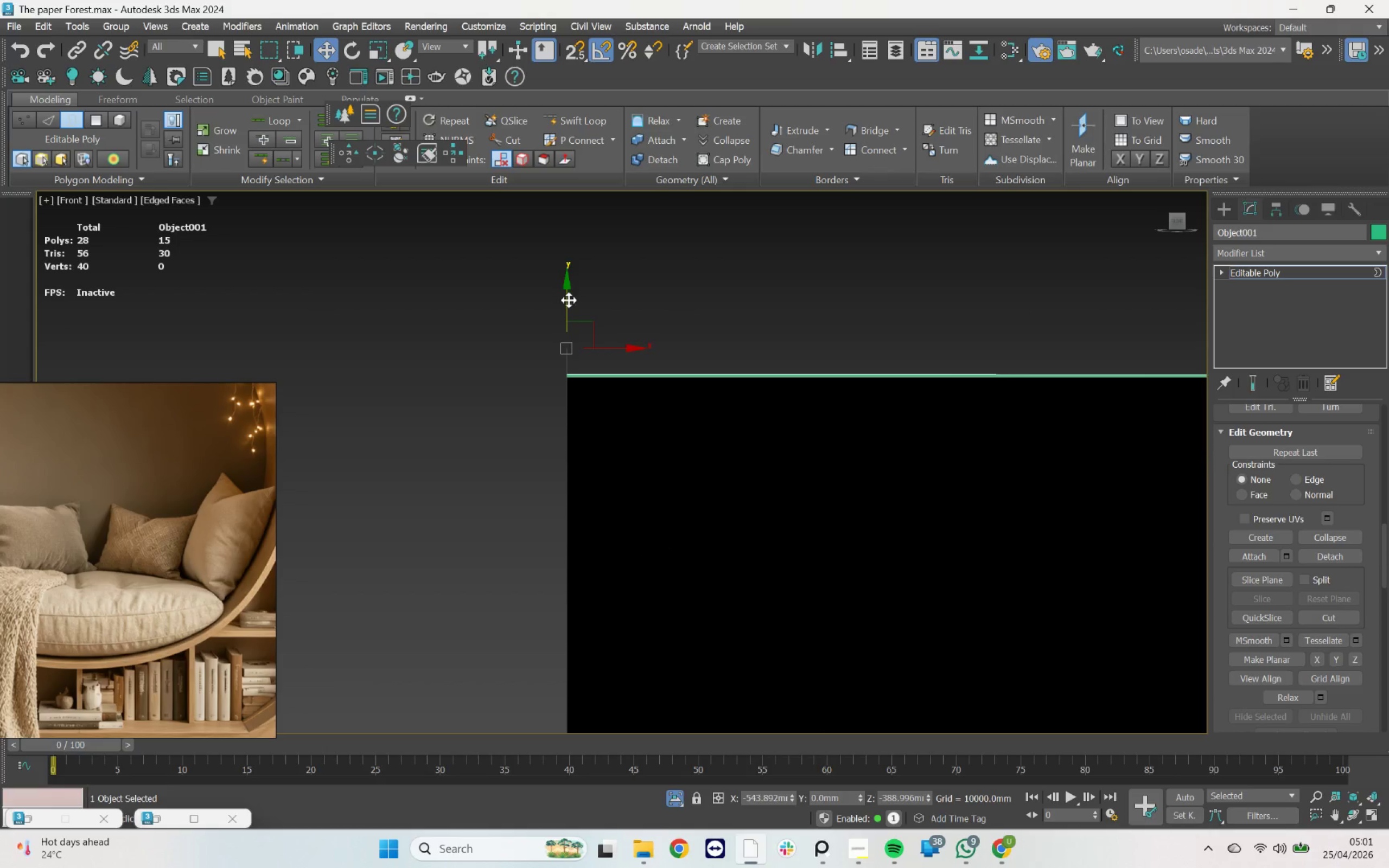 
left_click_drag(start_coordinate=[569, 300], to_coordinate=[570, 409])
 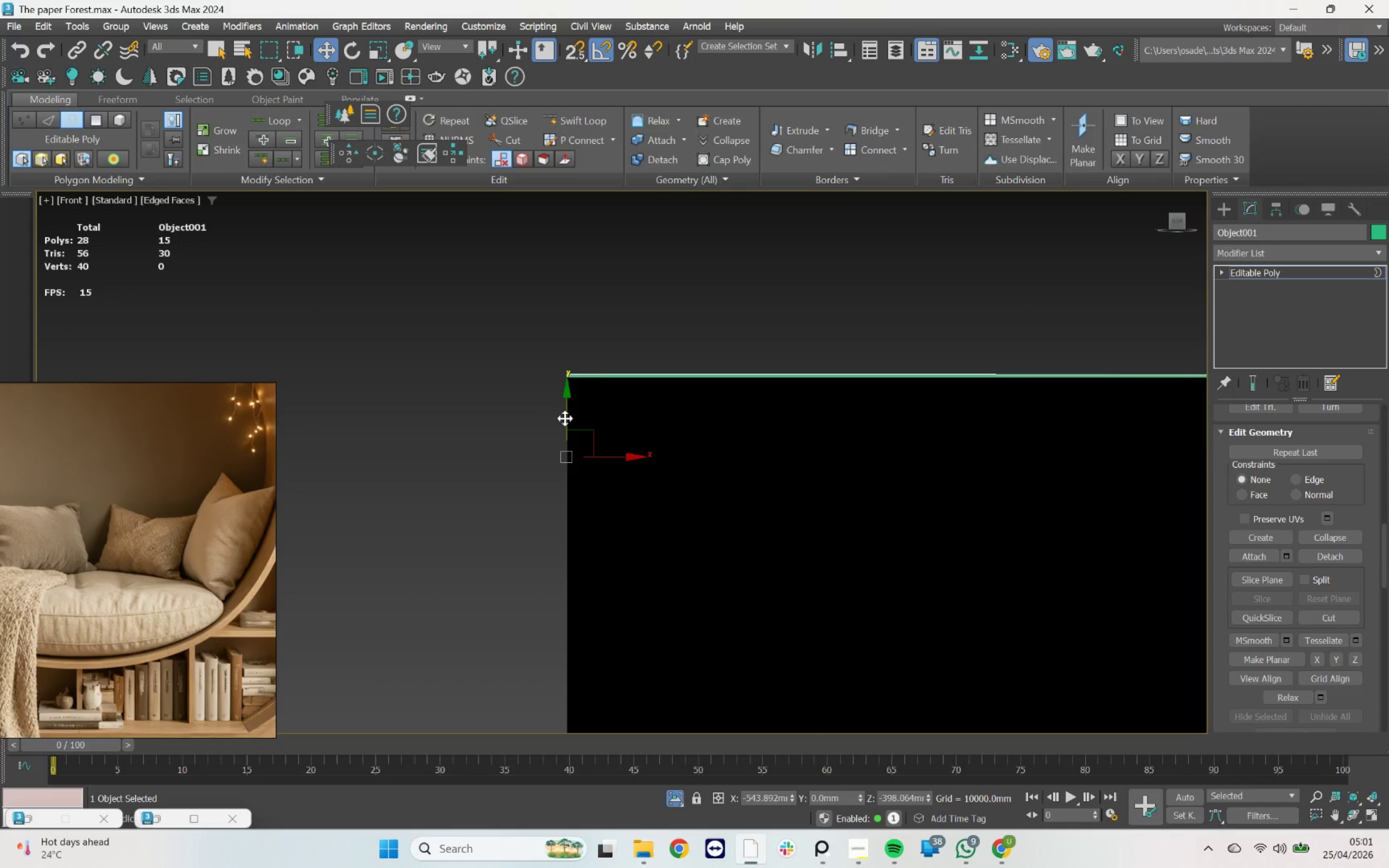 
left_click_drag(start_coordinate=[568, 414], to_coordinate=[562, 381])
 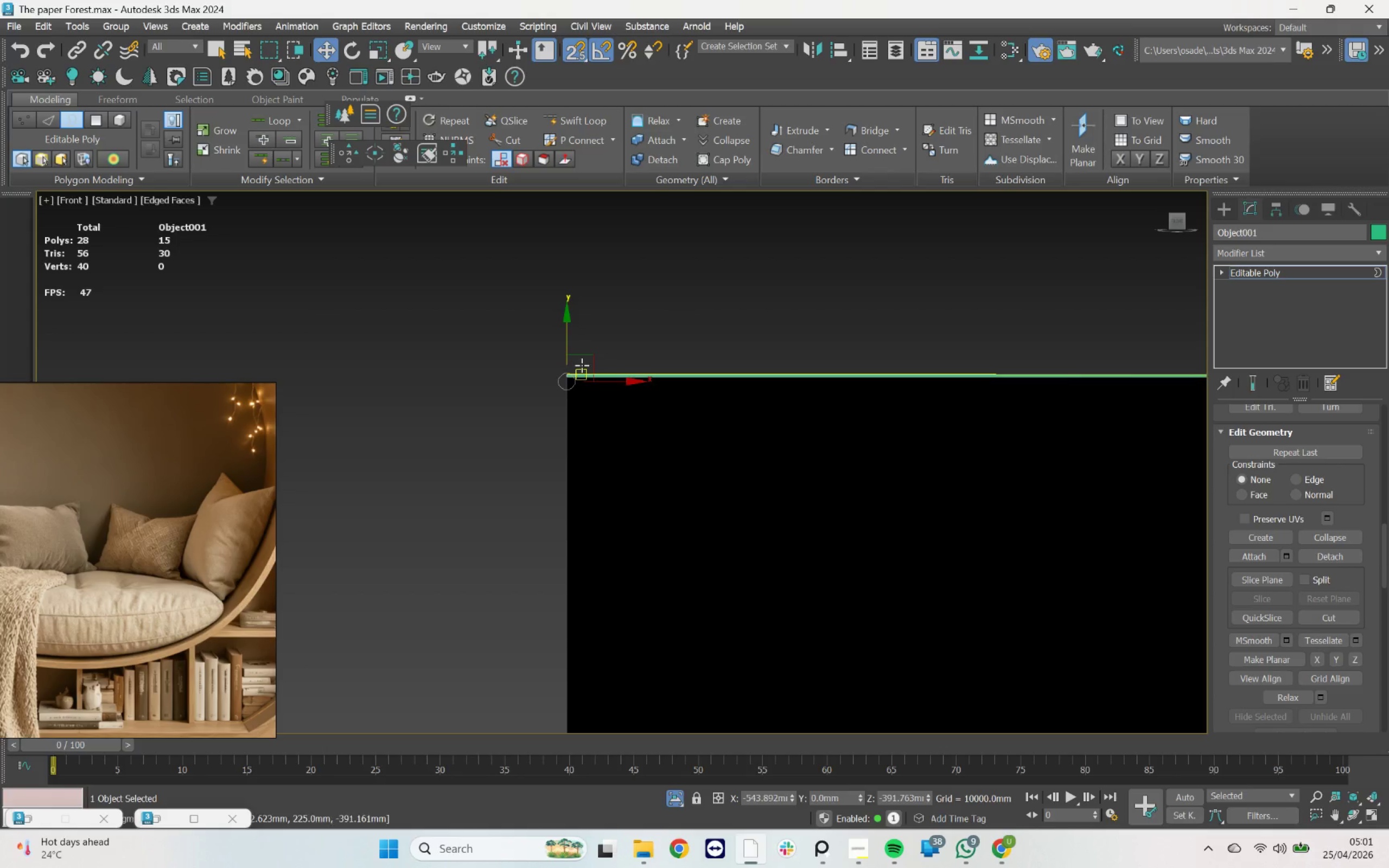 
key(S)
 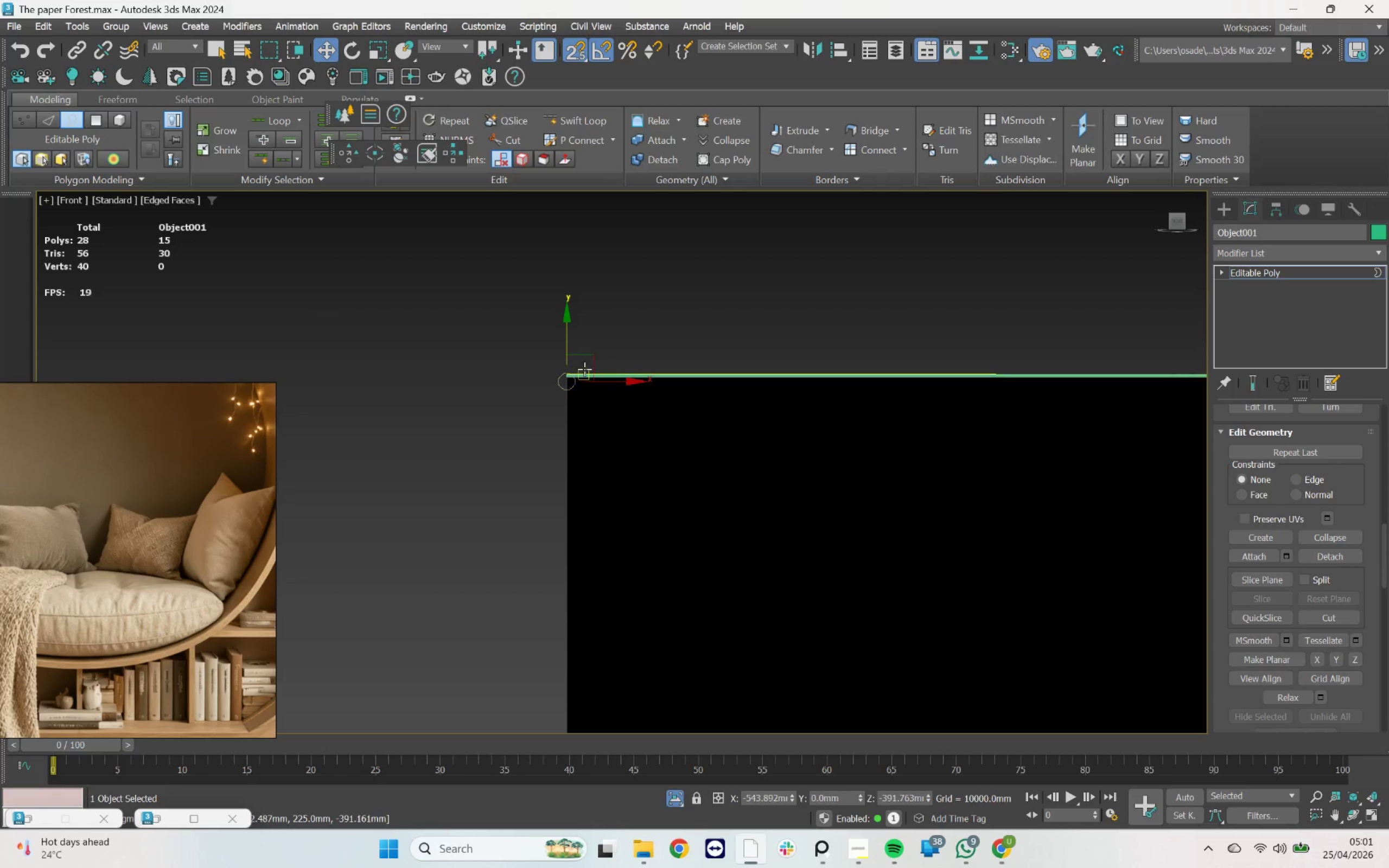 
hold_key(key=AltLeft, duration=0.7)
 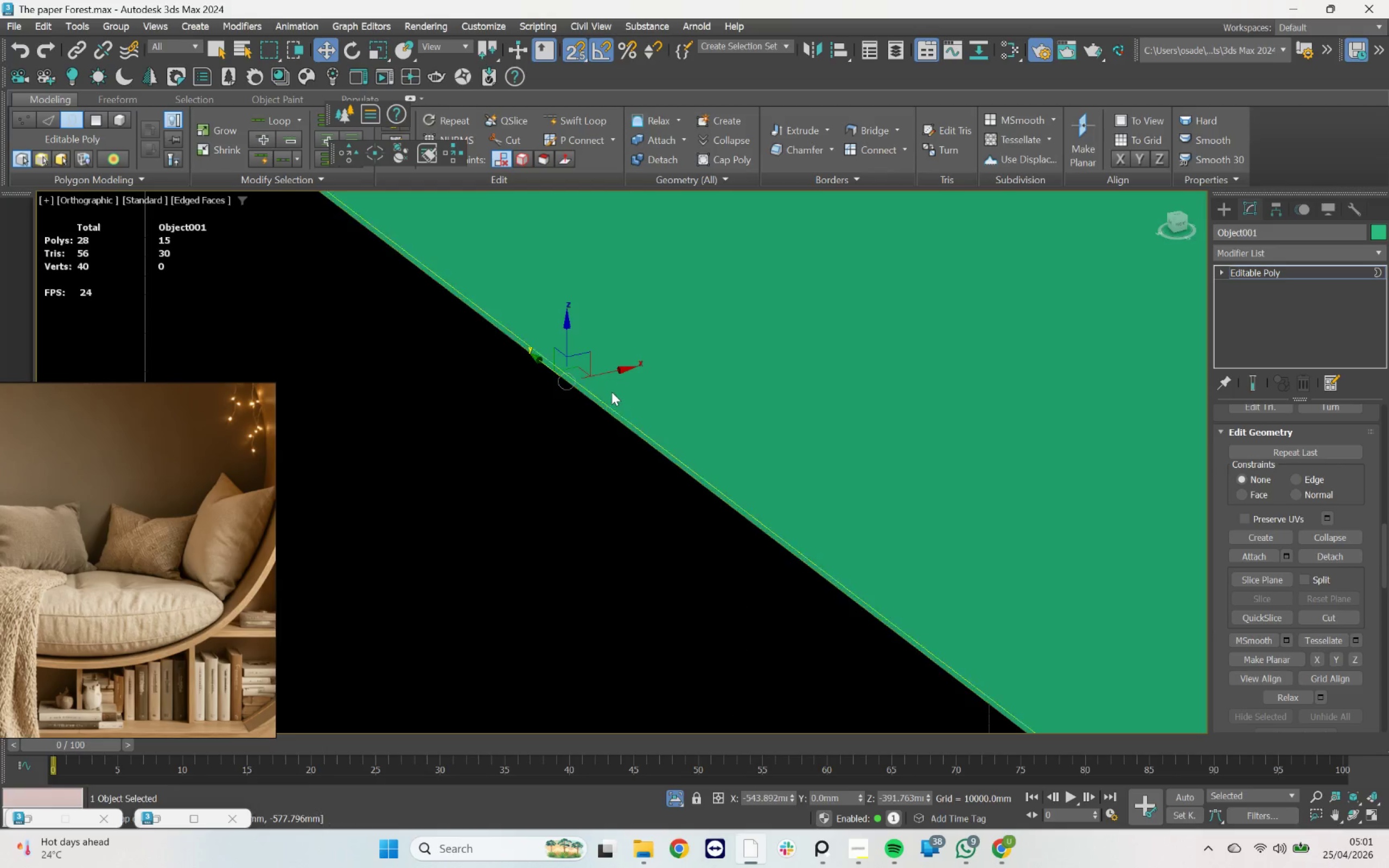 
scroll: coordinate [731, 576], scroll_direction: down, amount: 5.0
 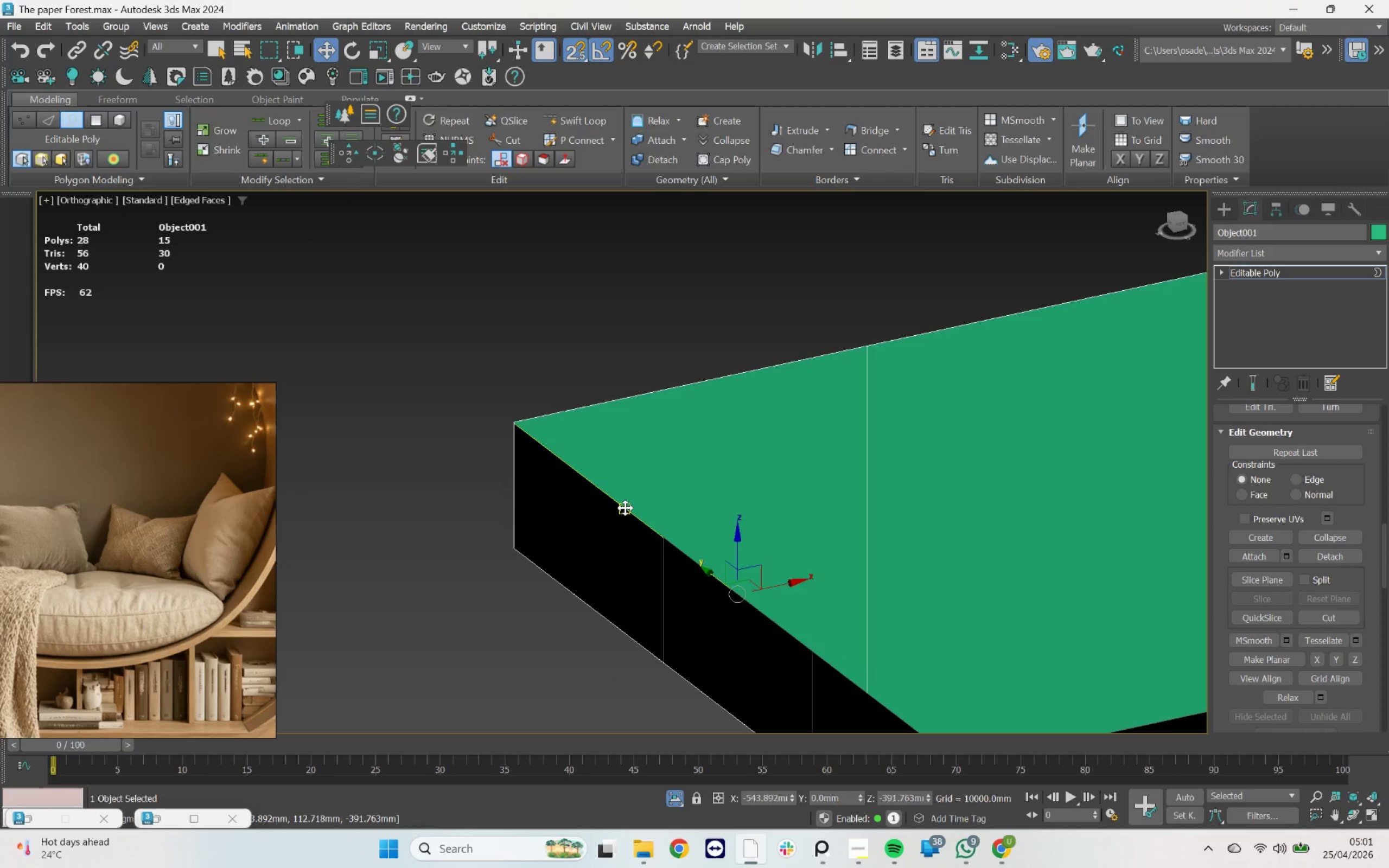 
key(1)
 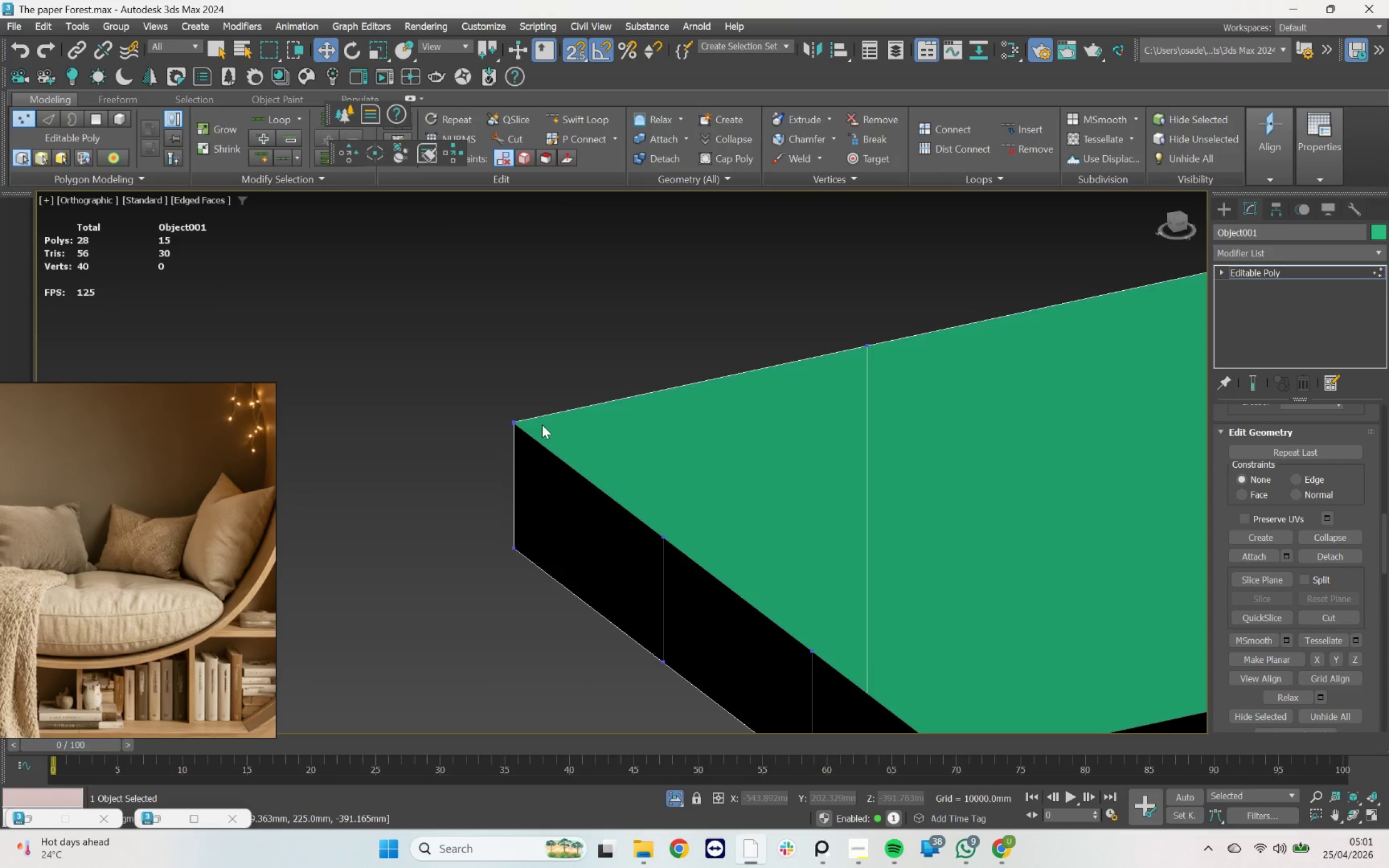 
left_click_drag(start_coordinate=[519, 379], to_coordinate=[426, 490])
 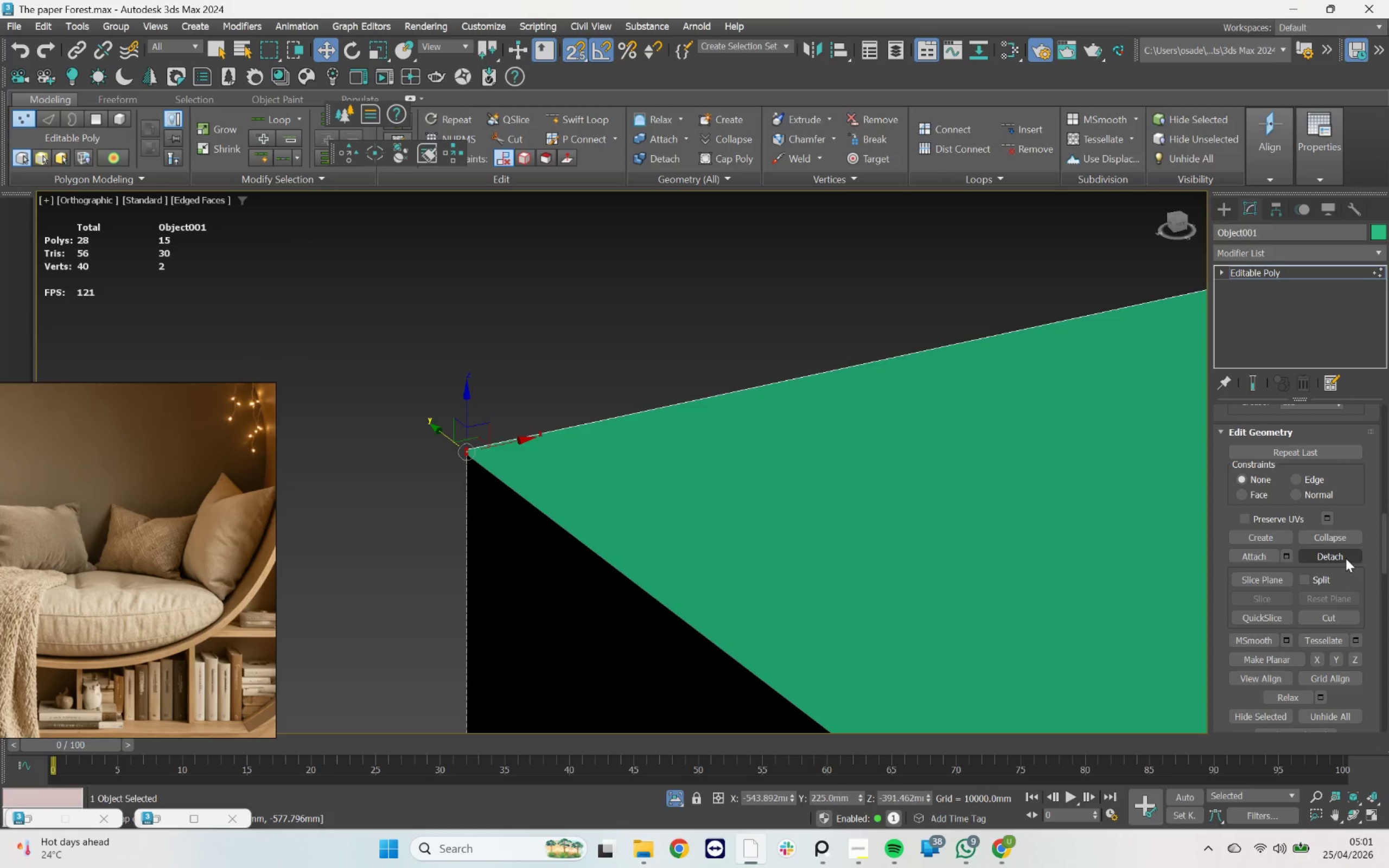 
scroll: coordinate [529, 412], scroll_direction: up, amount: 4.0
 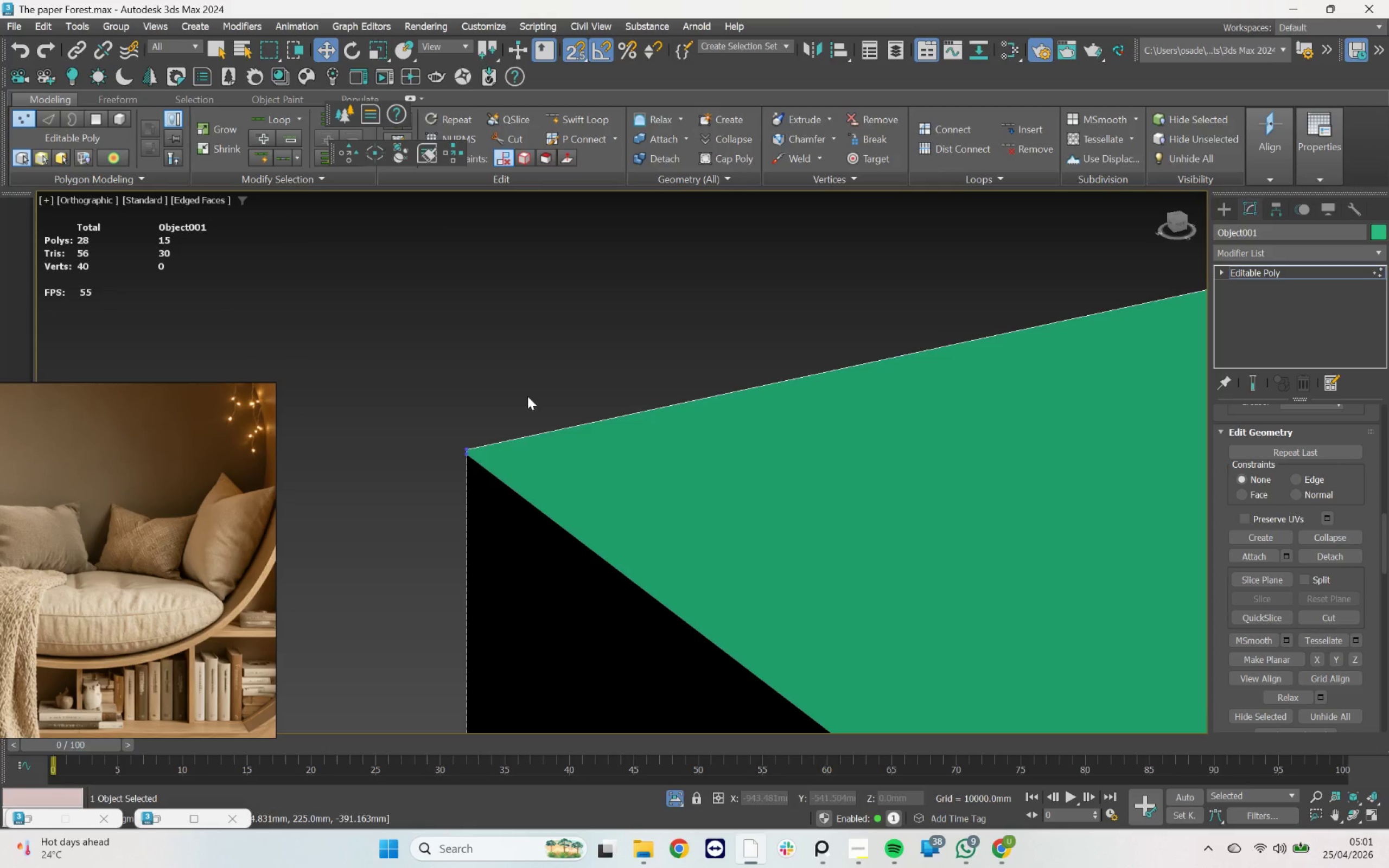 
scroll: coordinate [1371, 602], scroll_direction: down, amount: 14.0
 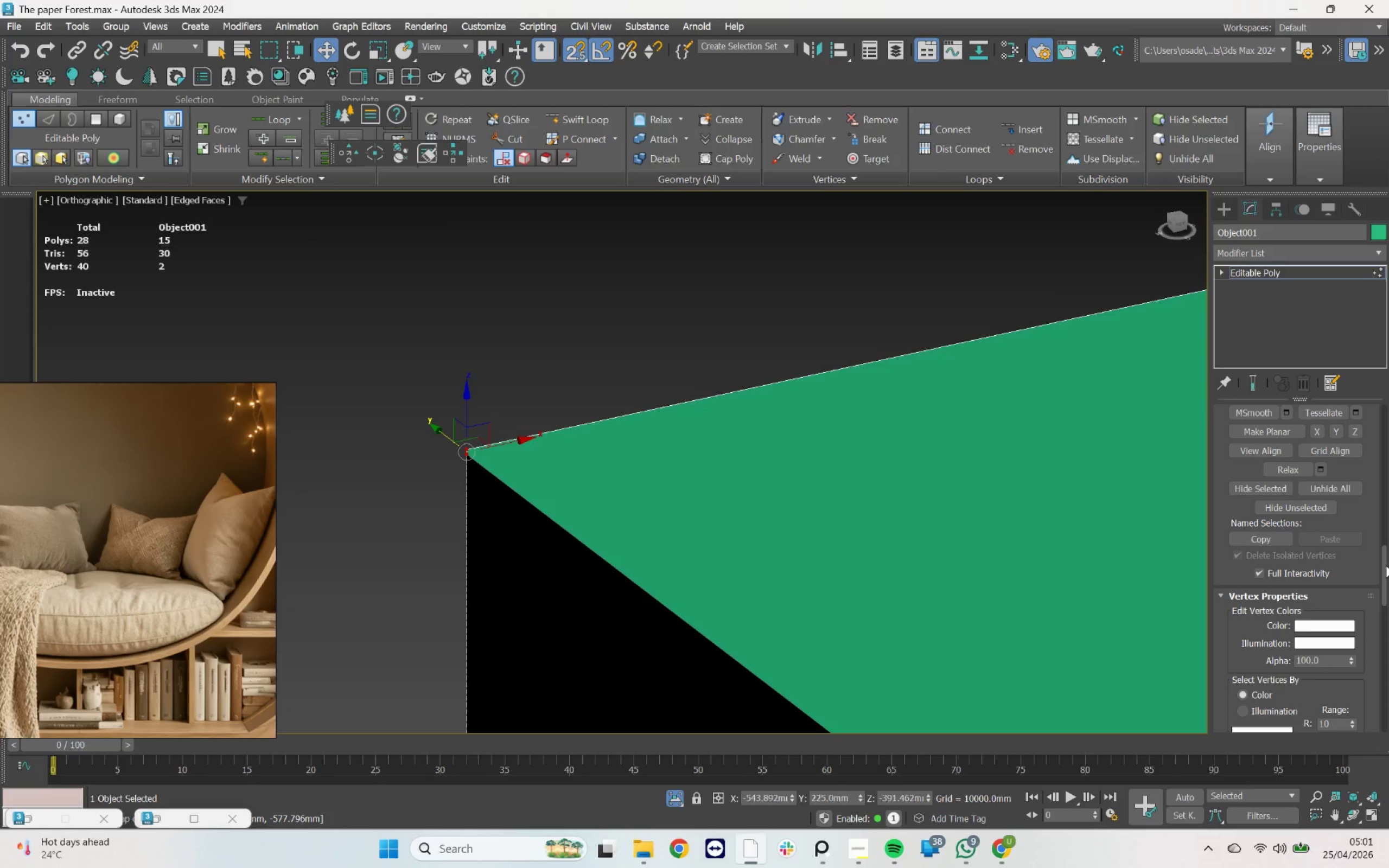 
left_click_drag(start_coordinate=[1386, 565], to_coordinate=[1381, 490])
 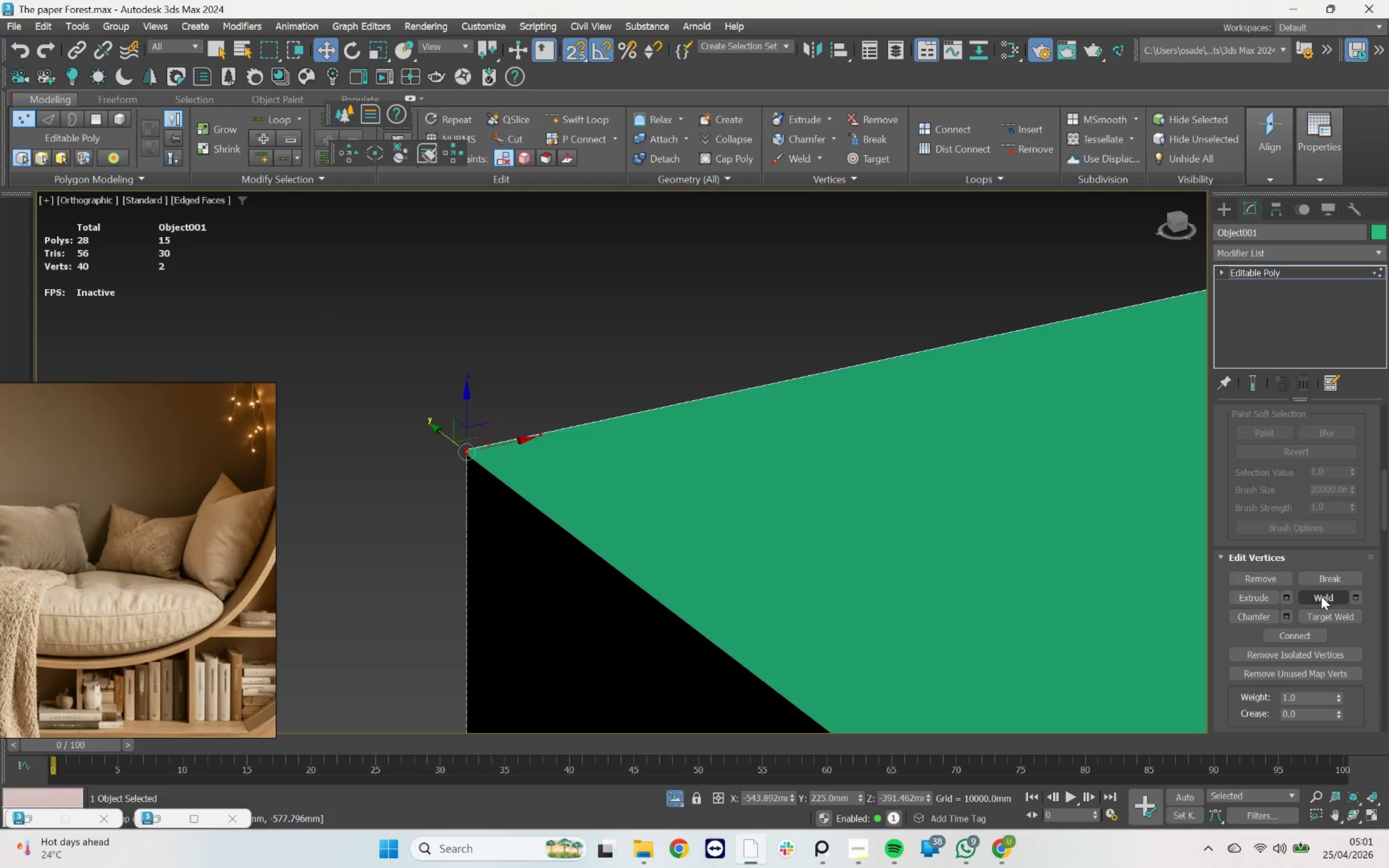 
left_click([1321, 596])
 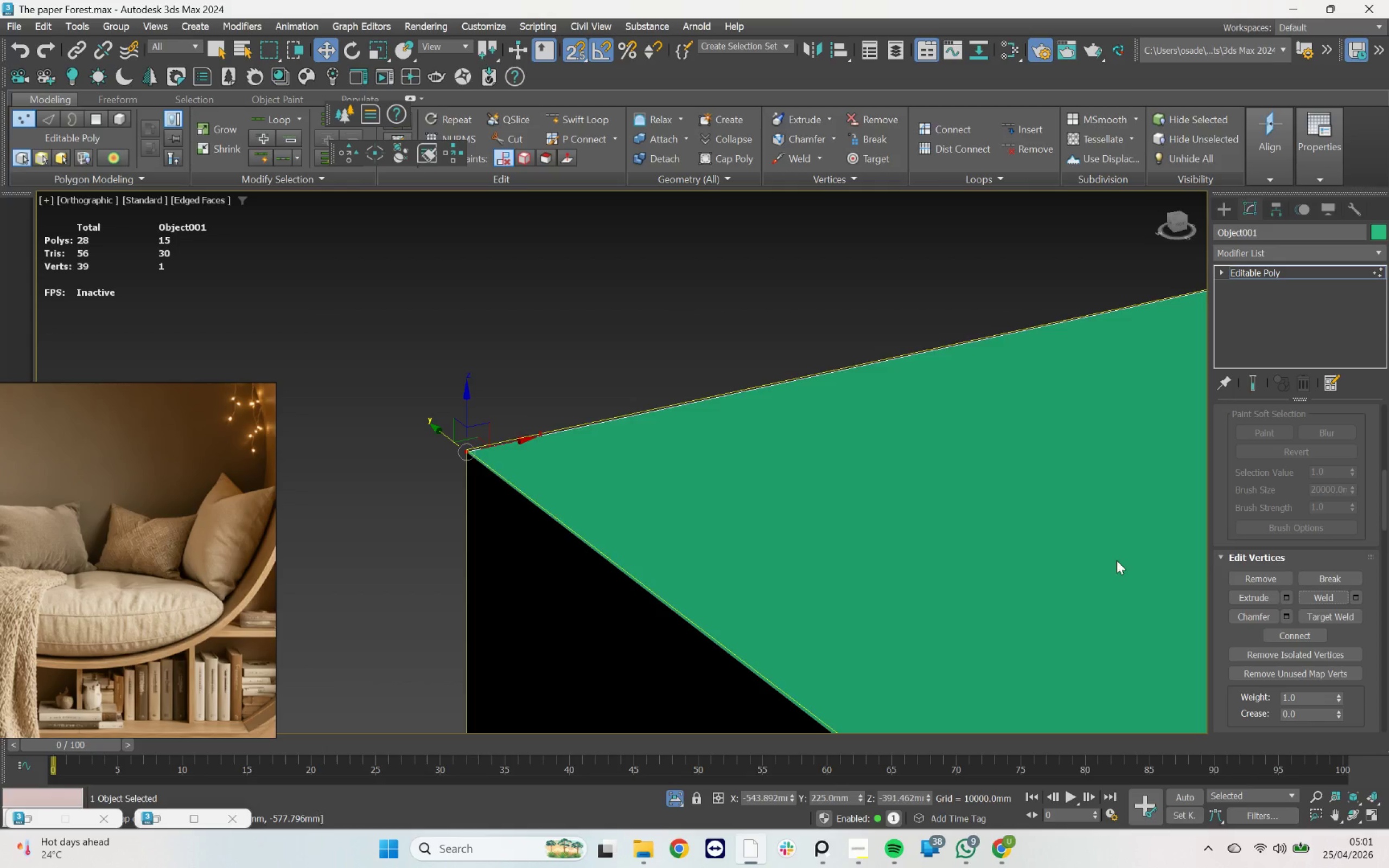 
scroll: coordinate [451, 343], scroll_direction: down, amount: 6.0
 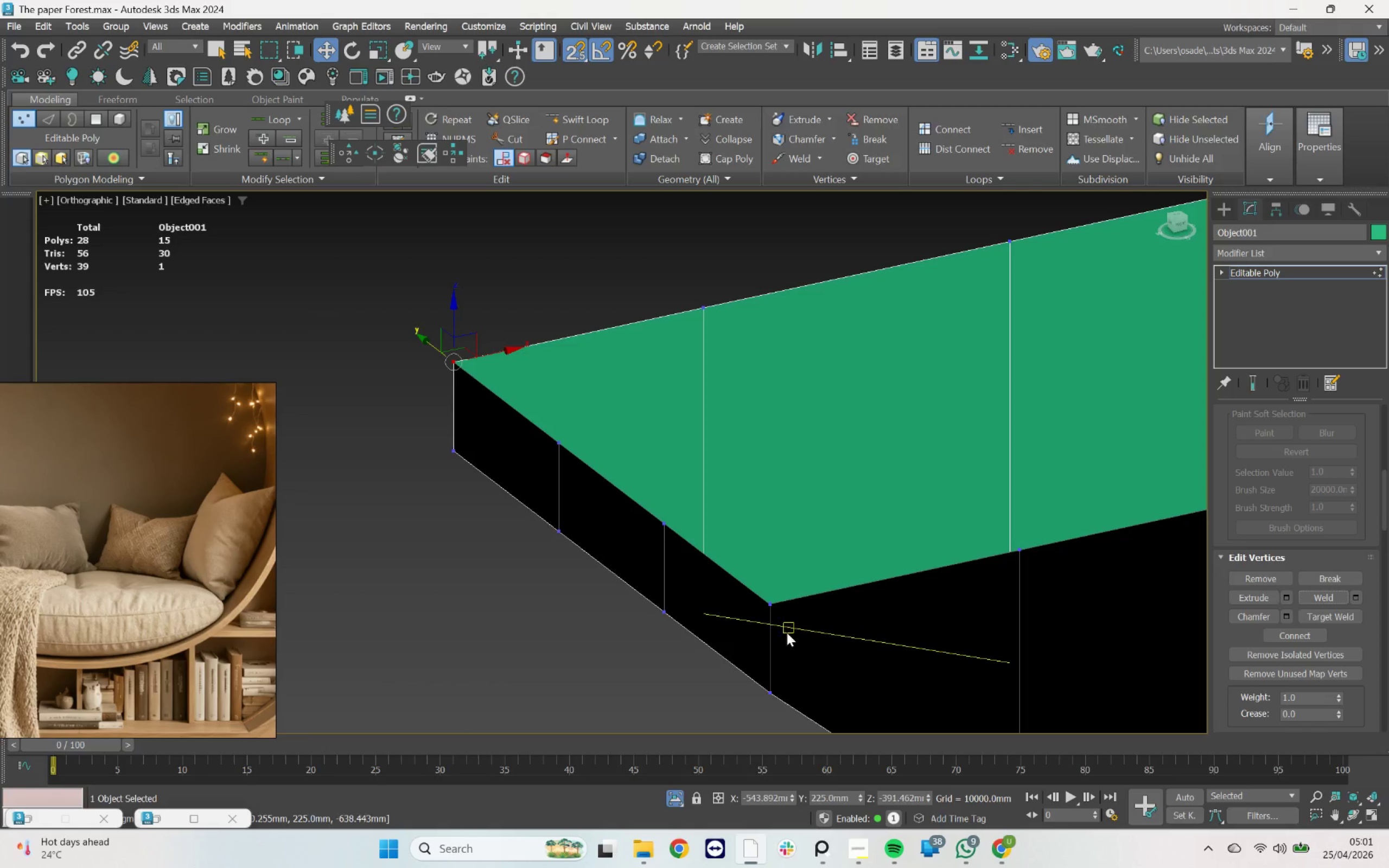 
left_click_drag(start_coordinate=[793, 583], to_coordinate=[755, 617])
 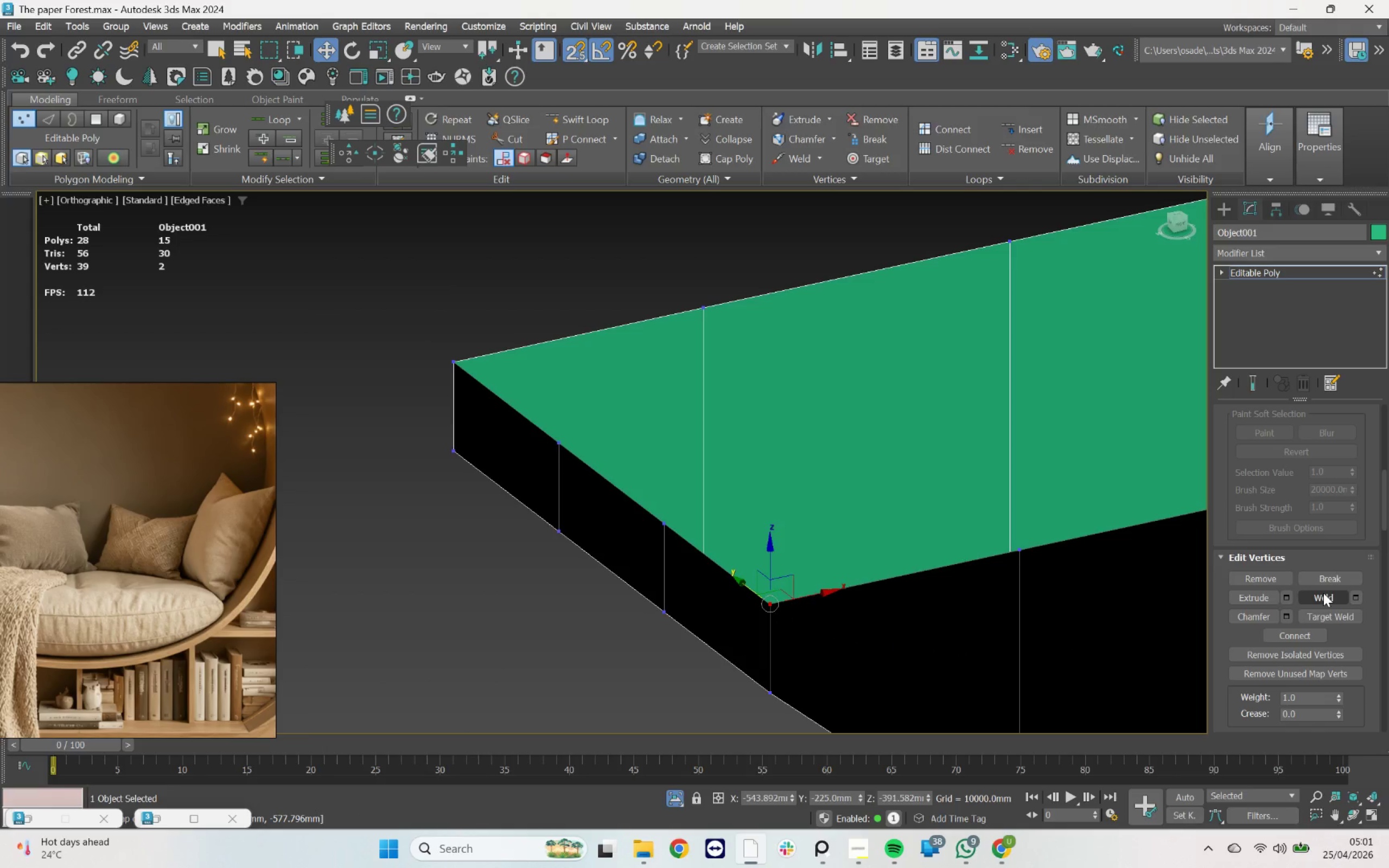 
left_click([1322, 593])
 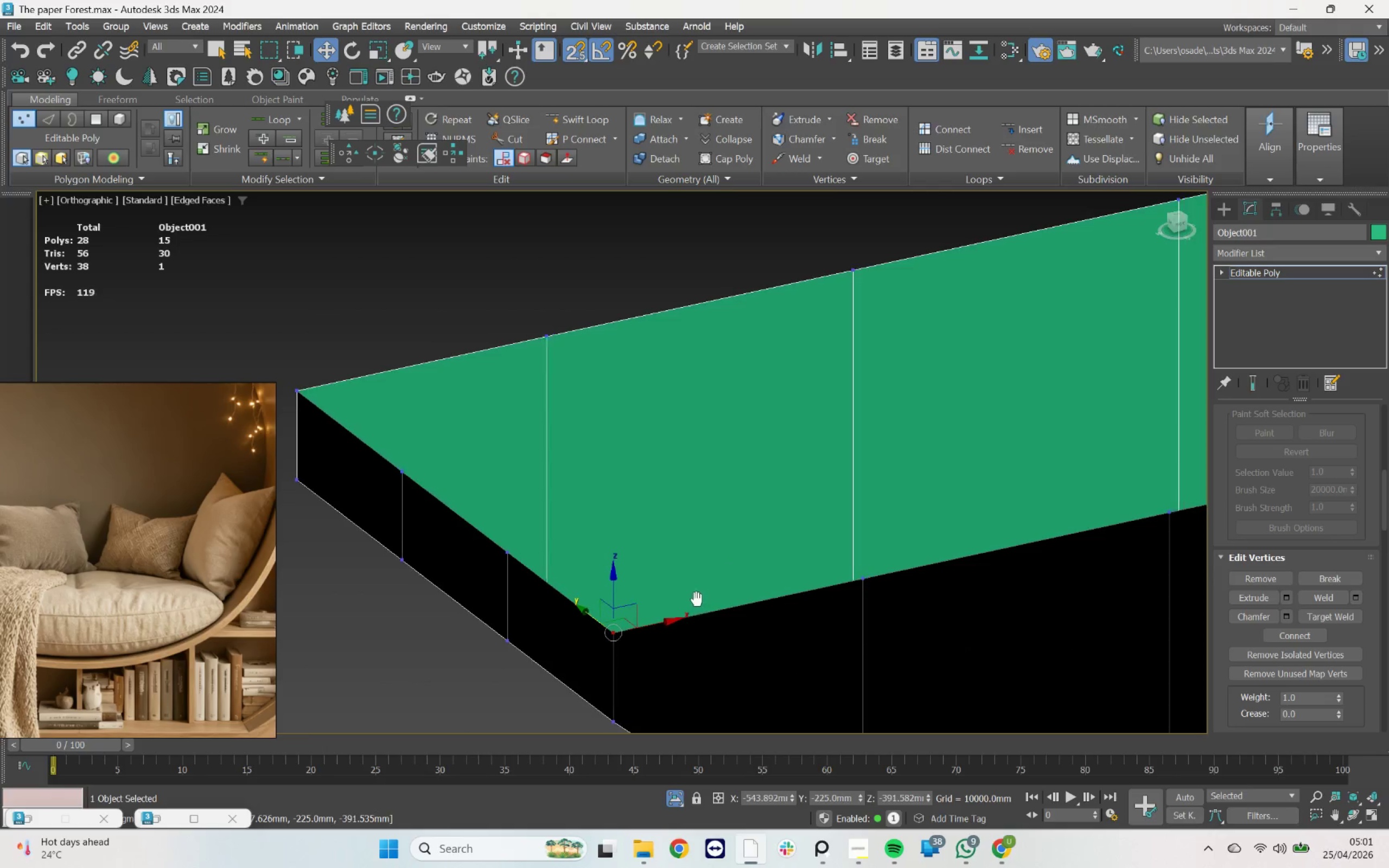 
key(1)
 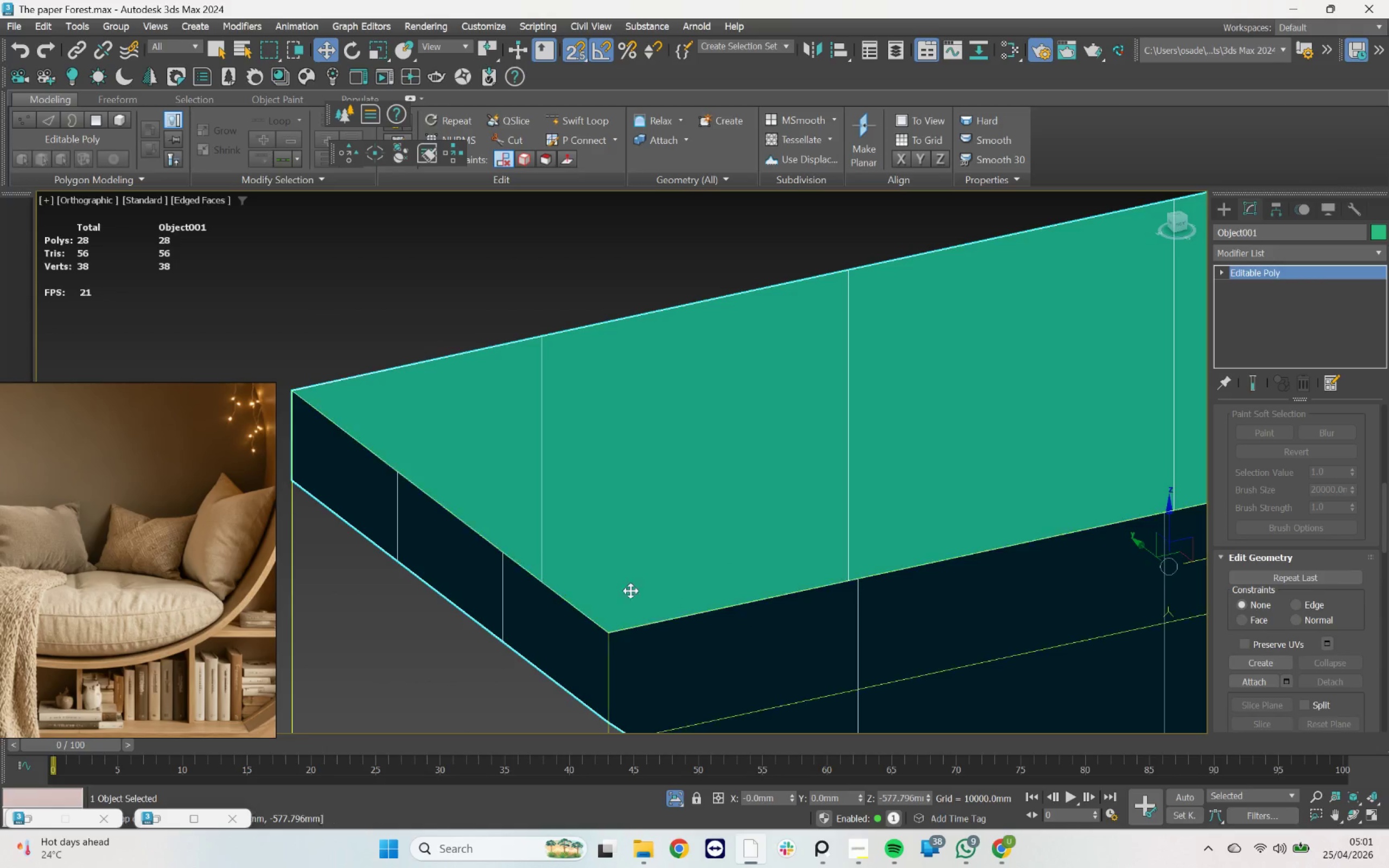 
scroll: coordinate [534, 538], scroll_direction: down, amount: 5.0
 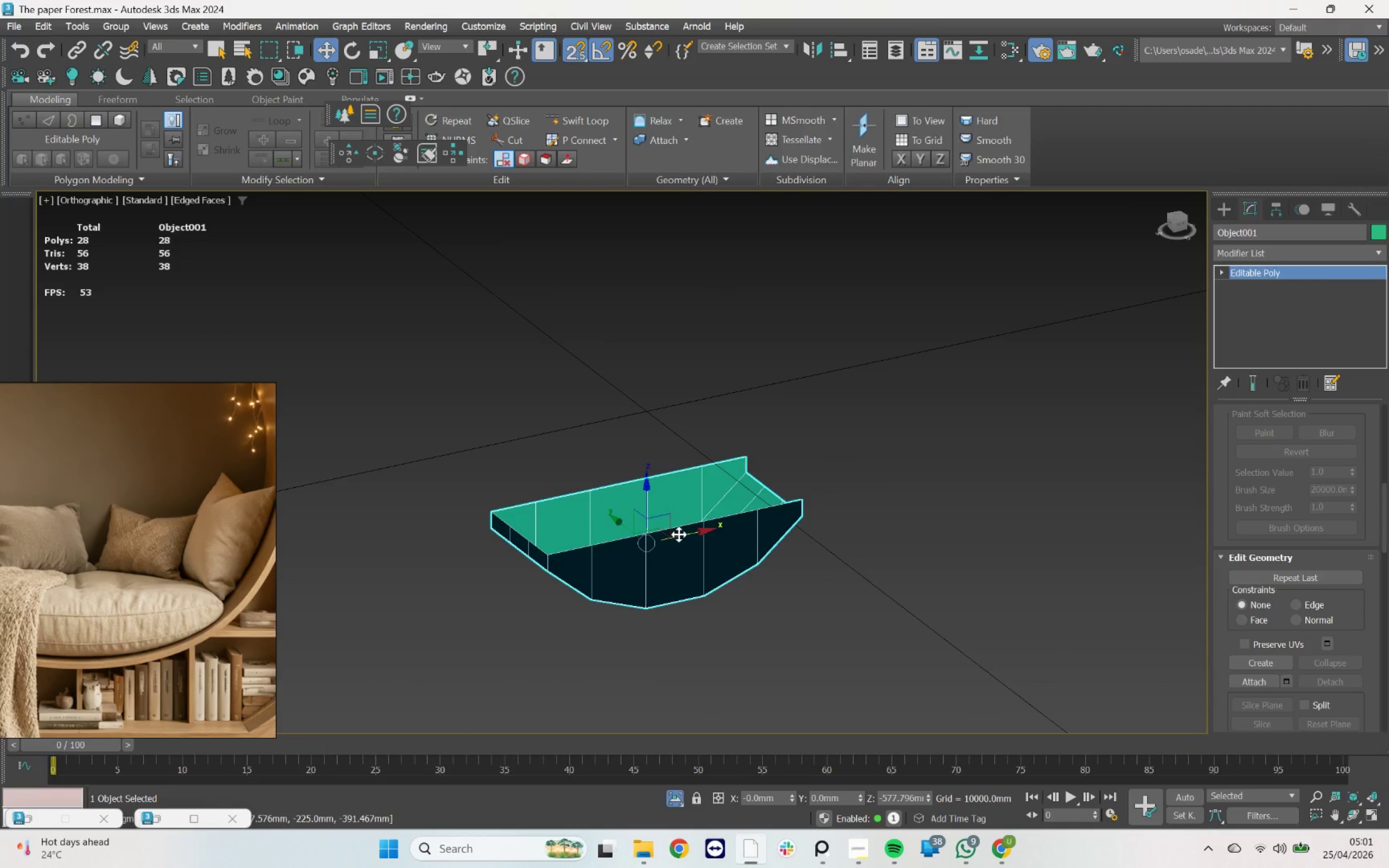 
hold_key(key=AltLeft, duration=2.47)
 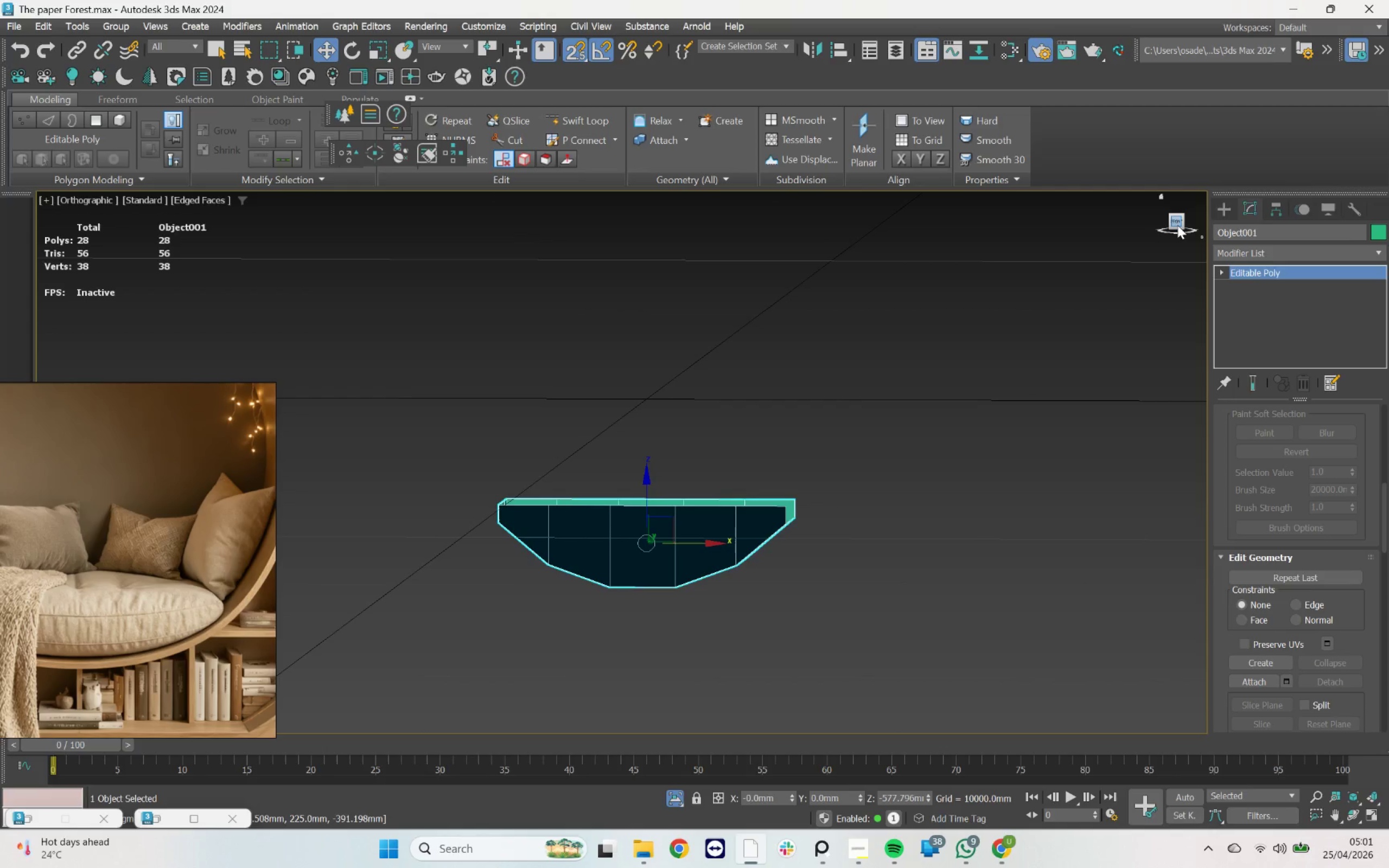 
left_click([1177, 225])
 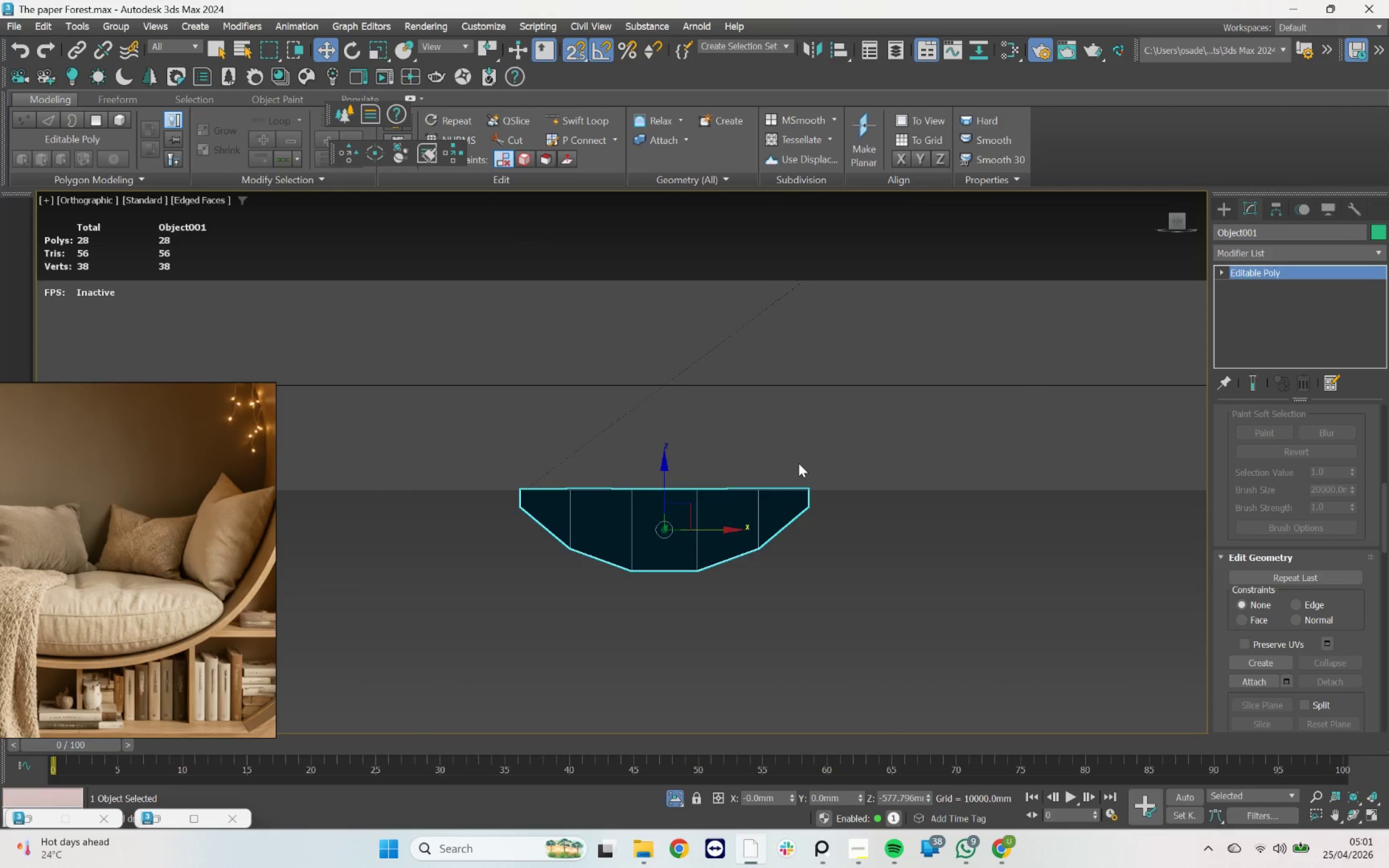 
type(vfz)
 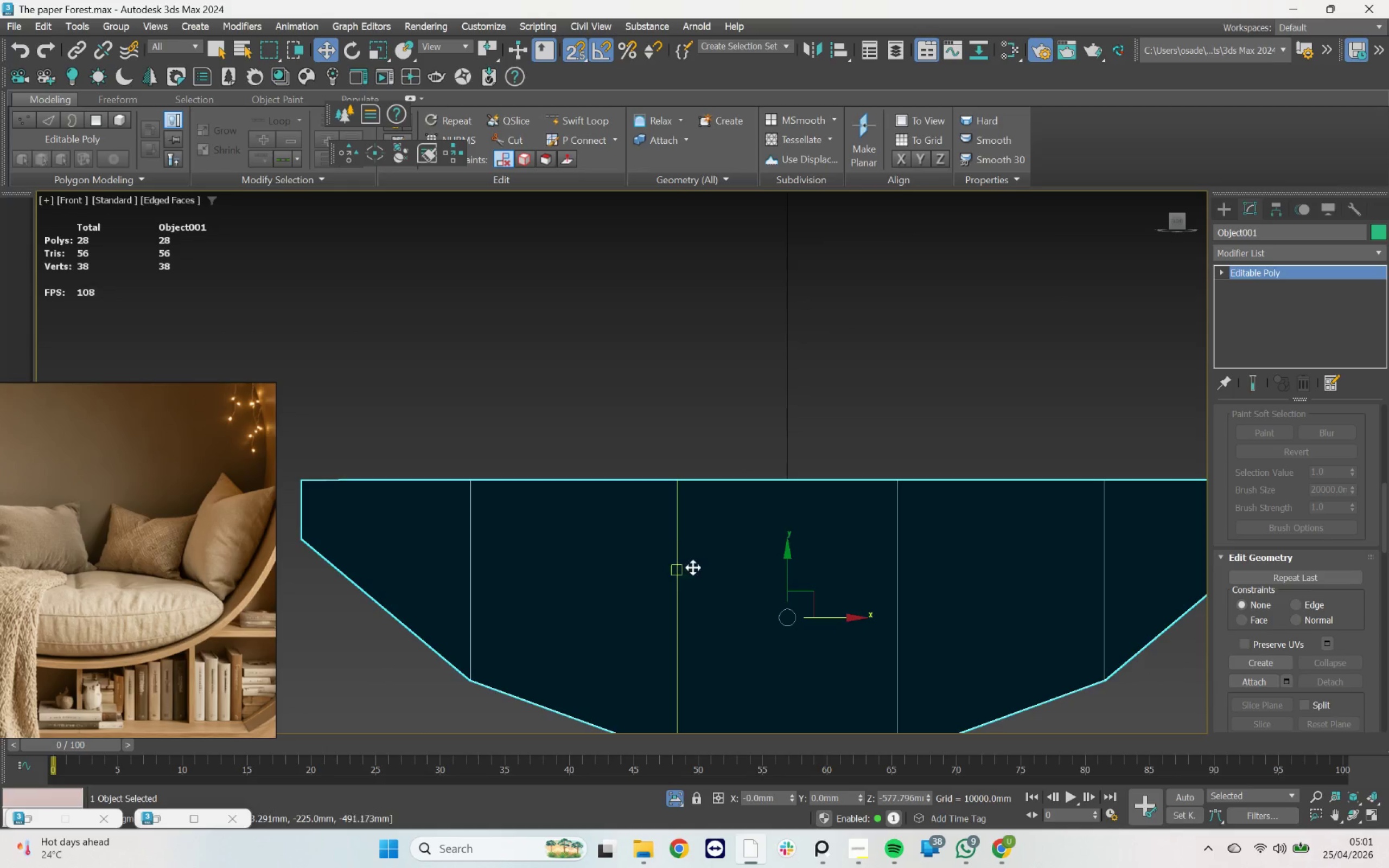 
scroll: coordinate [694, 564], scroll_direction: down, amount: 3.0
 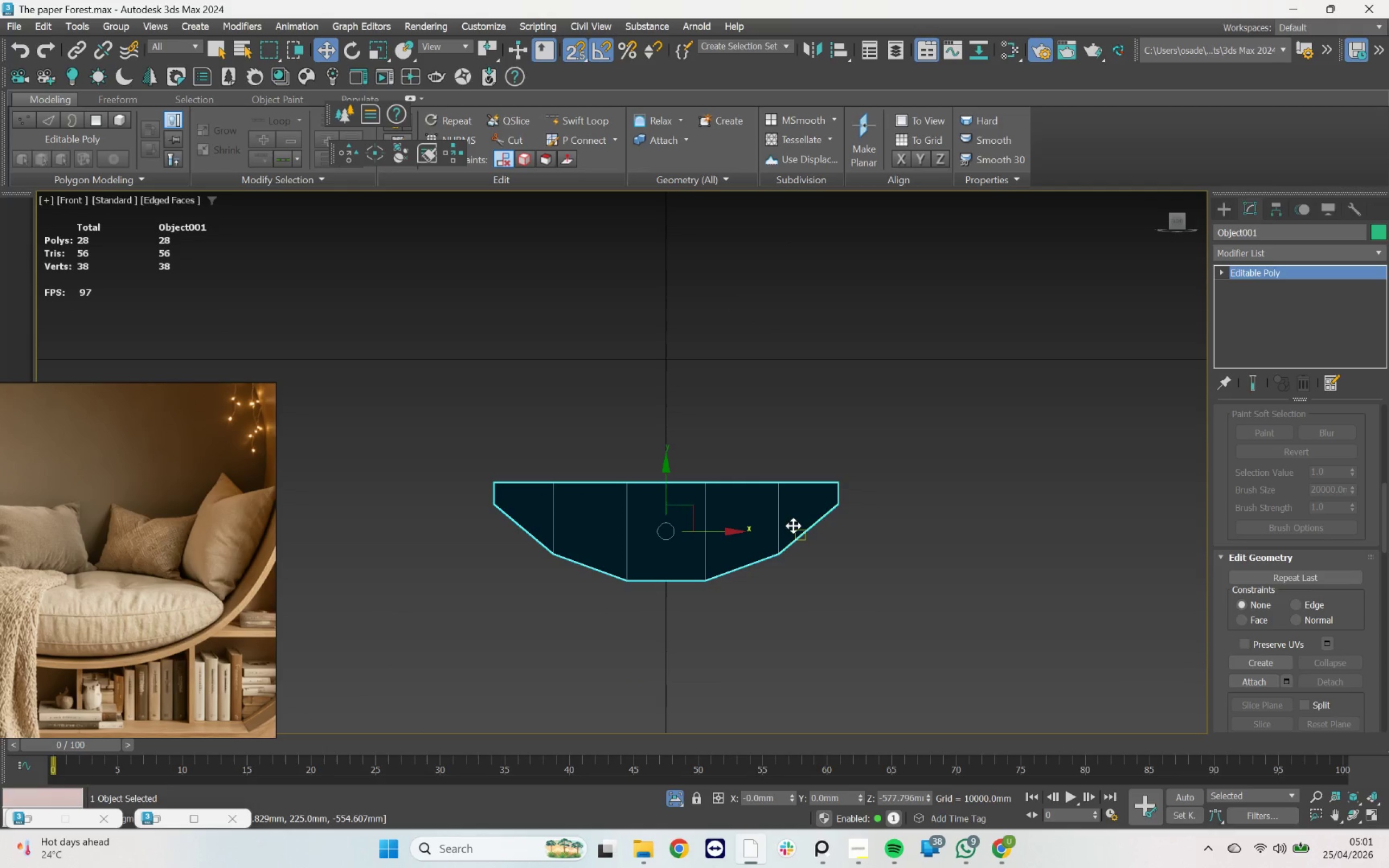 
key(4)
 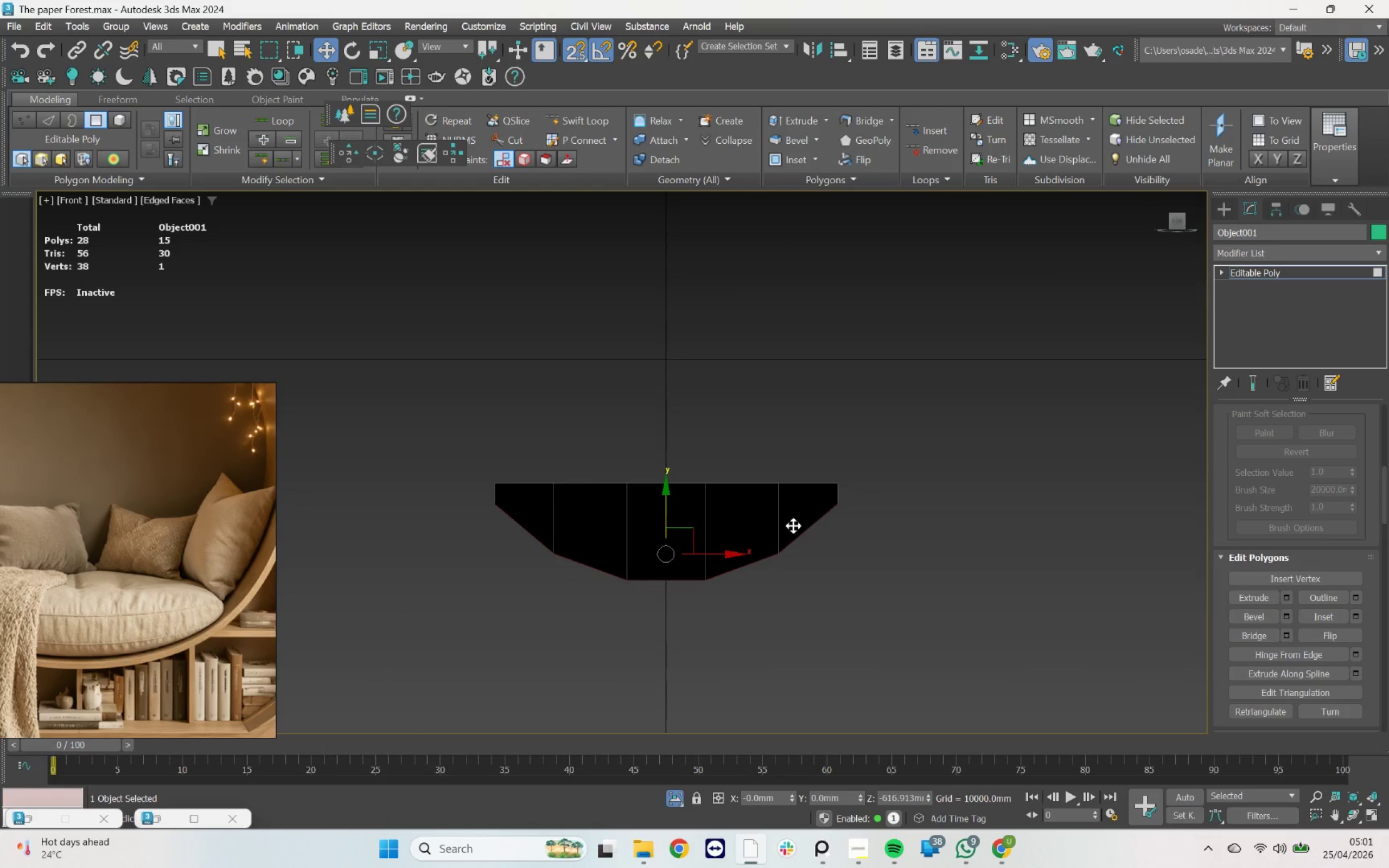 
hold_key(key=ControlLeft, duration=0.51)
 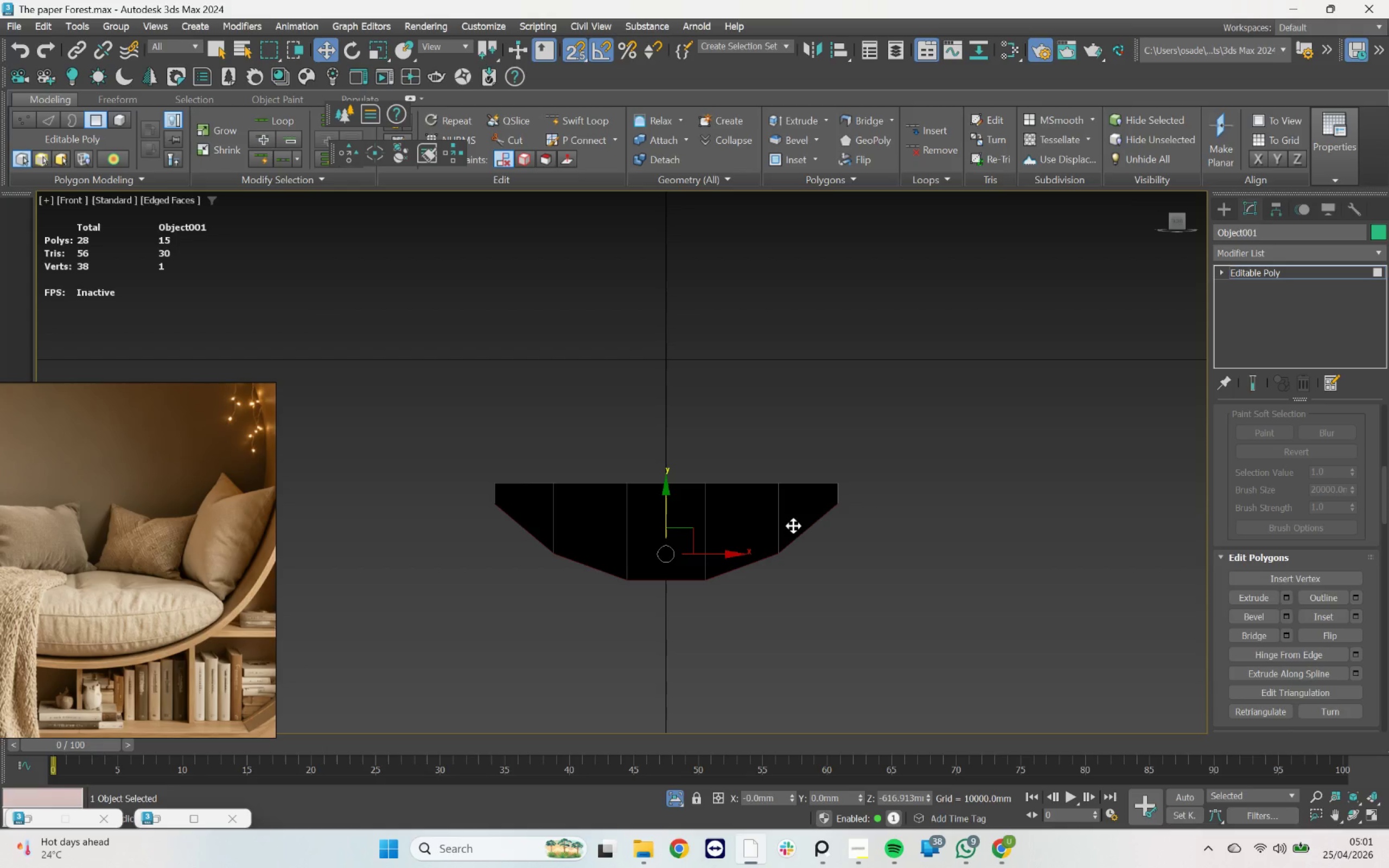 
key(Control+A)
 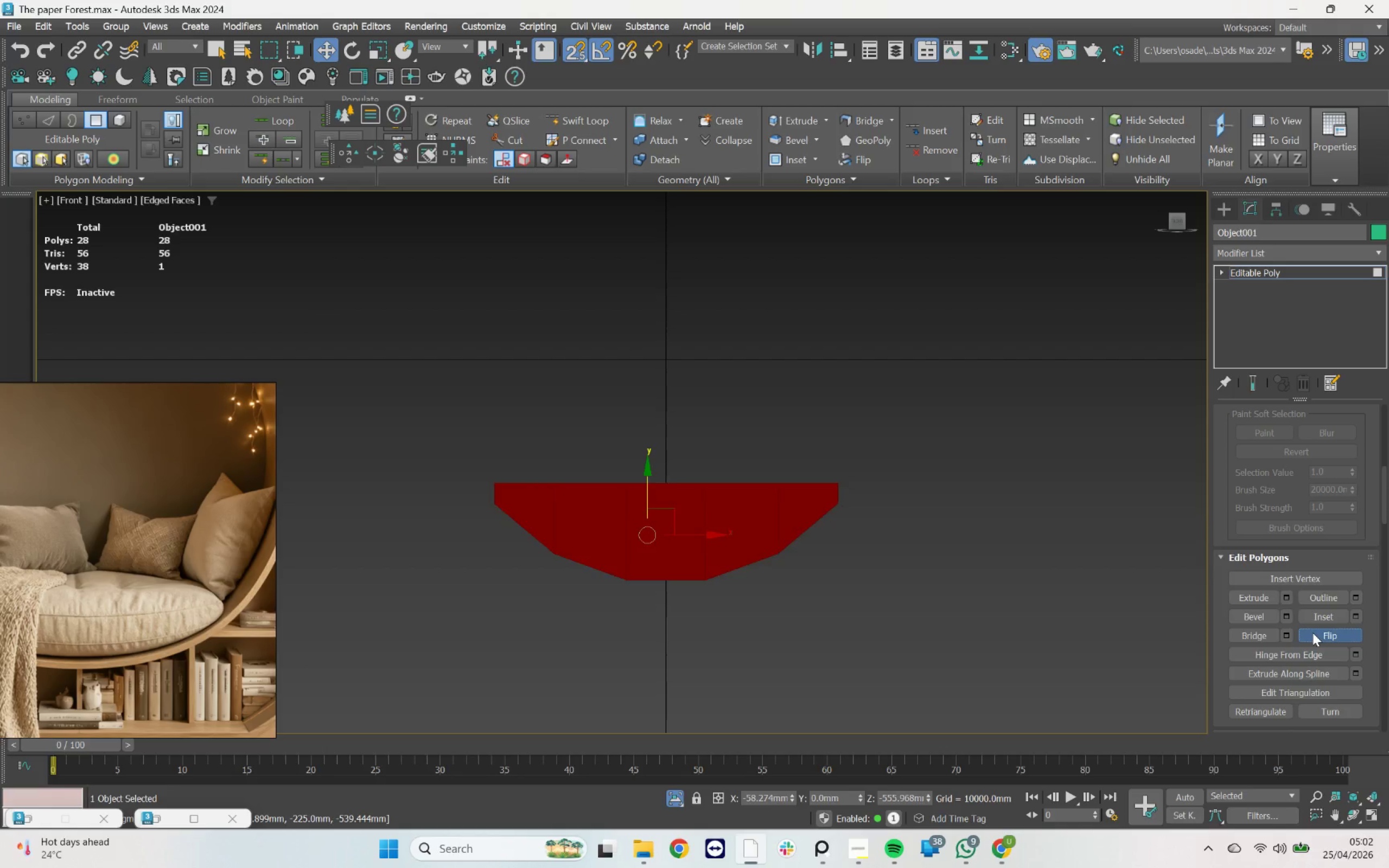 
double_click([1108, 535])
 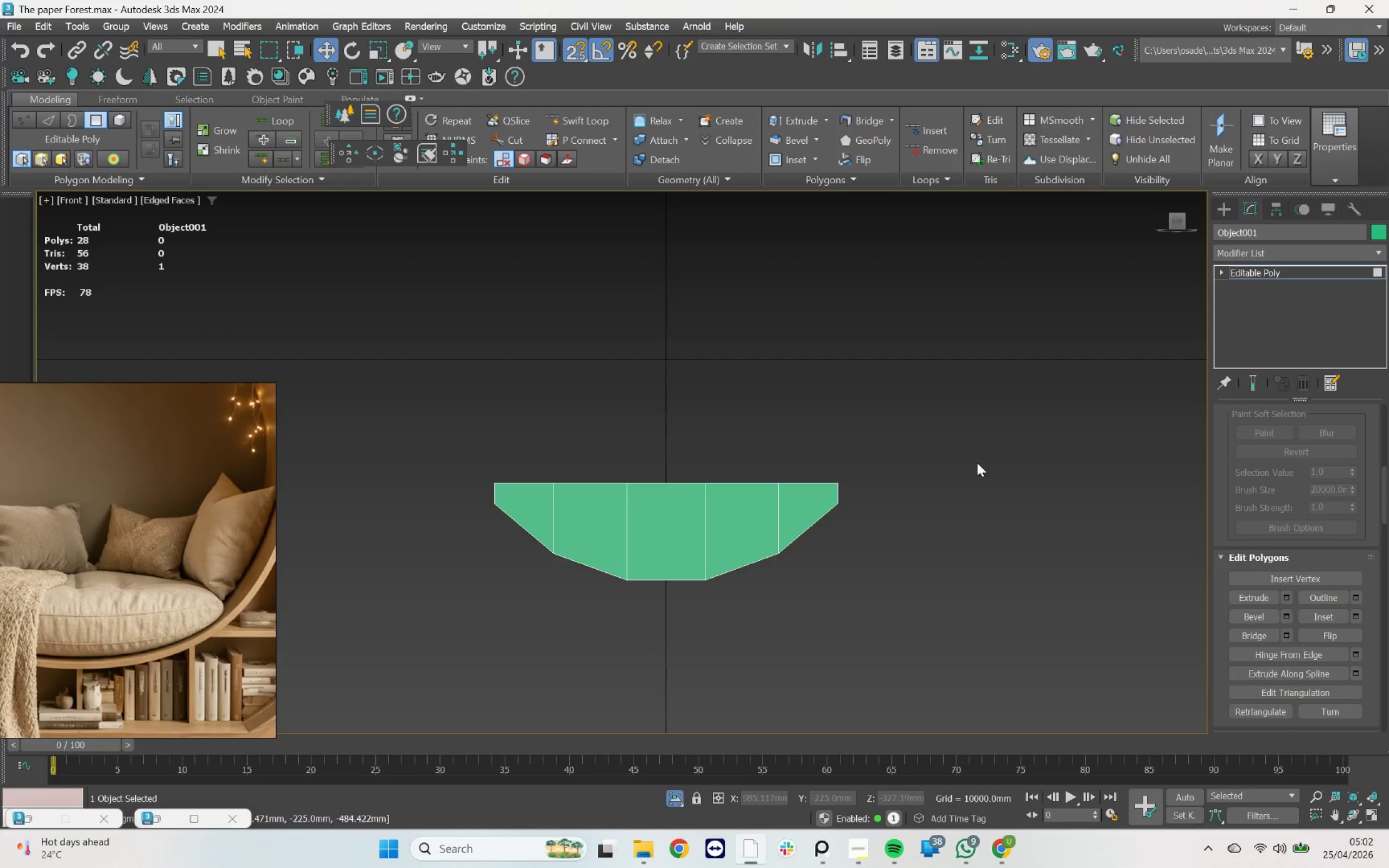 
left_click([1326, 248])
 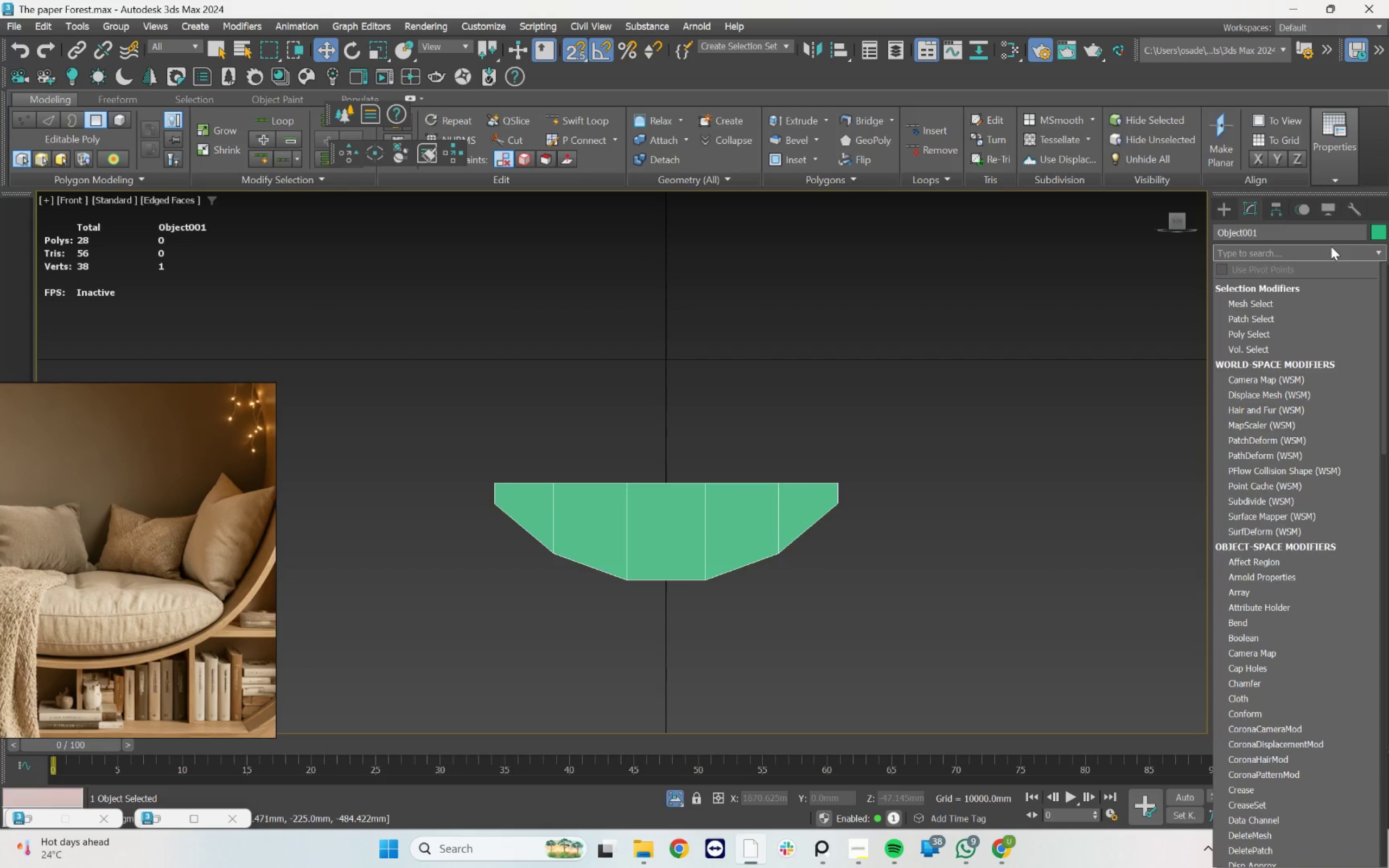 
type(sy)
 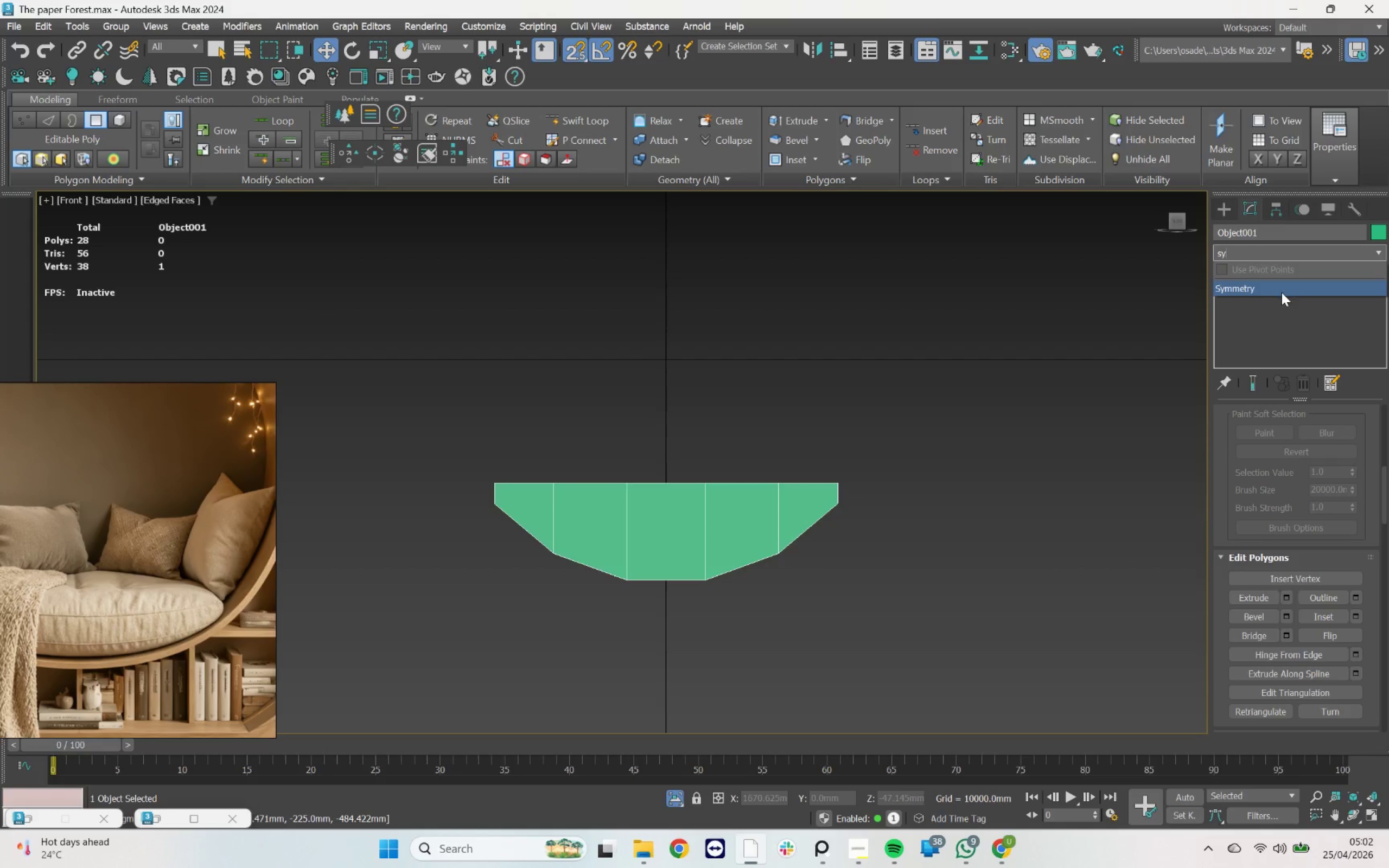 
left_click([1279, 291])
 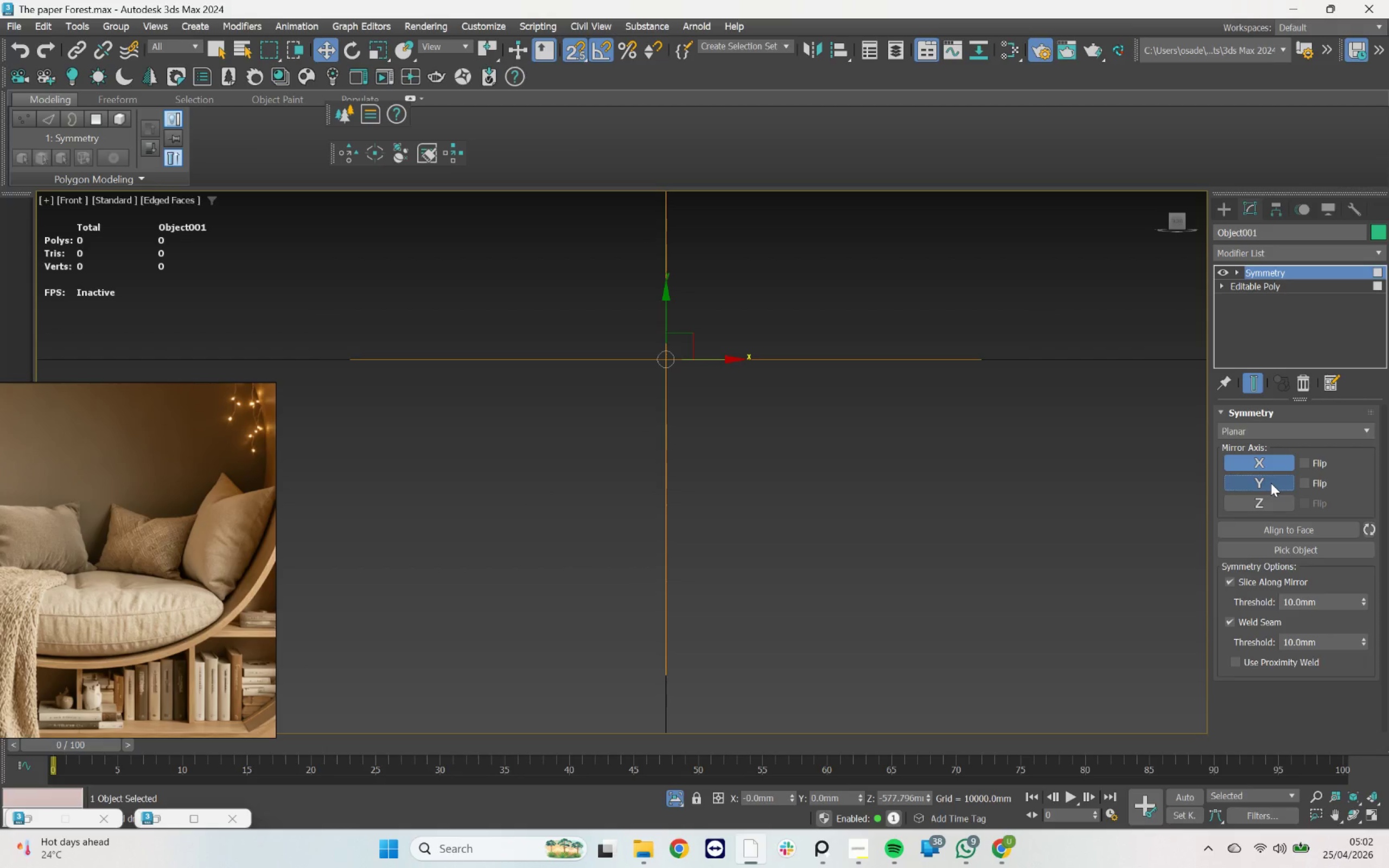 
left_click([1266, 461])
 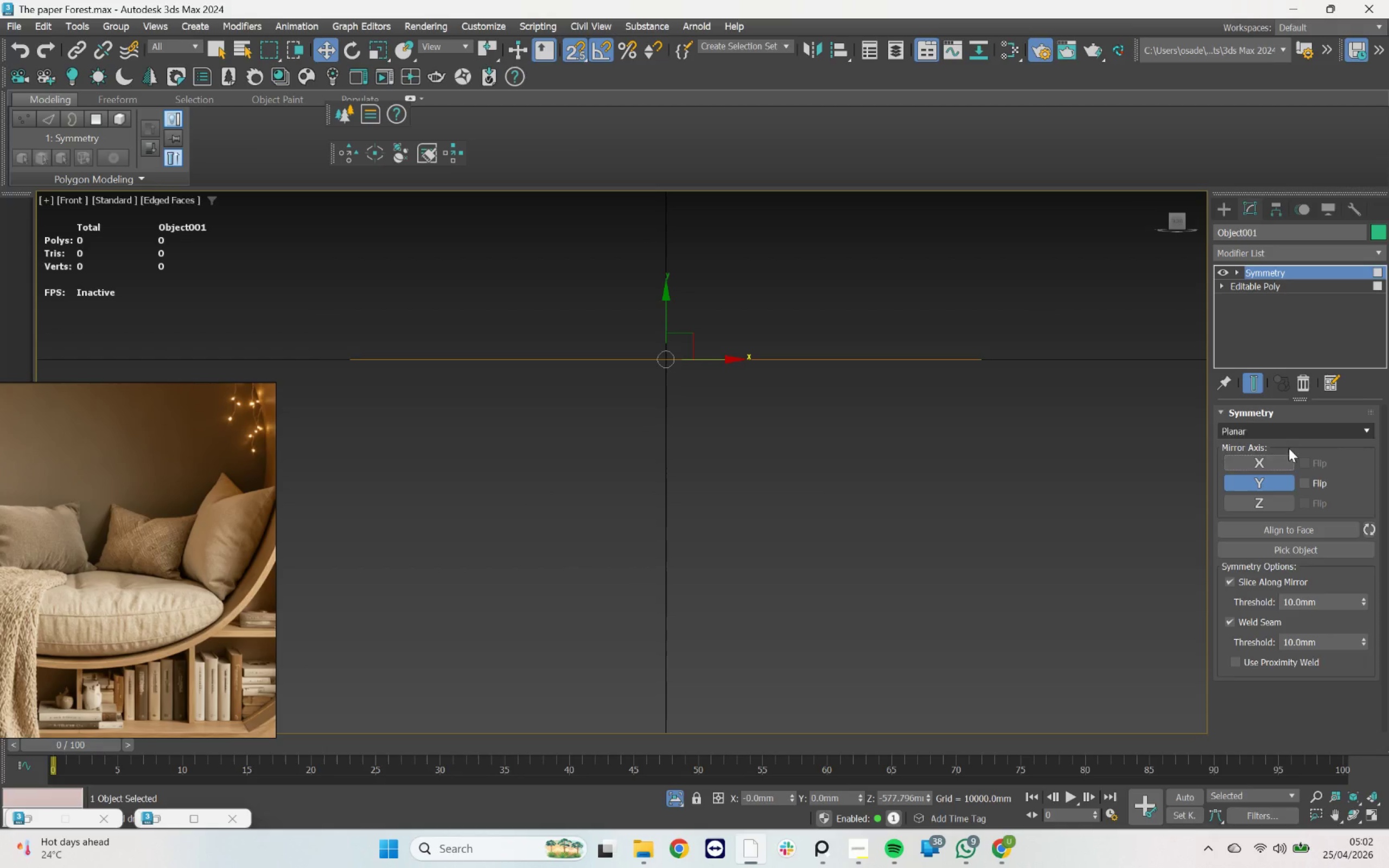 
left_click([1302, 482])
 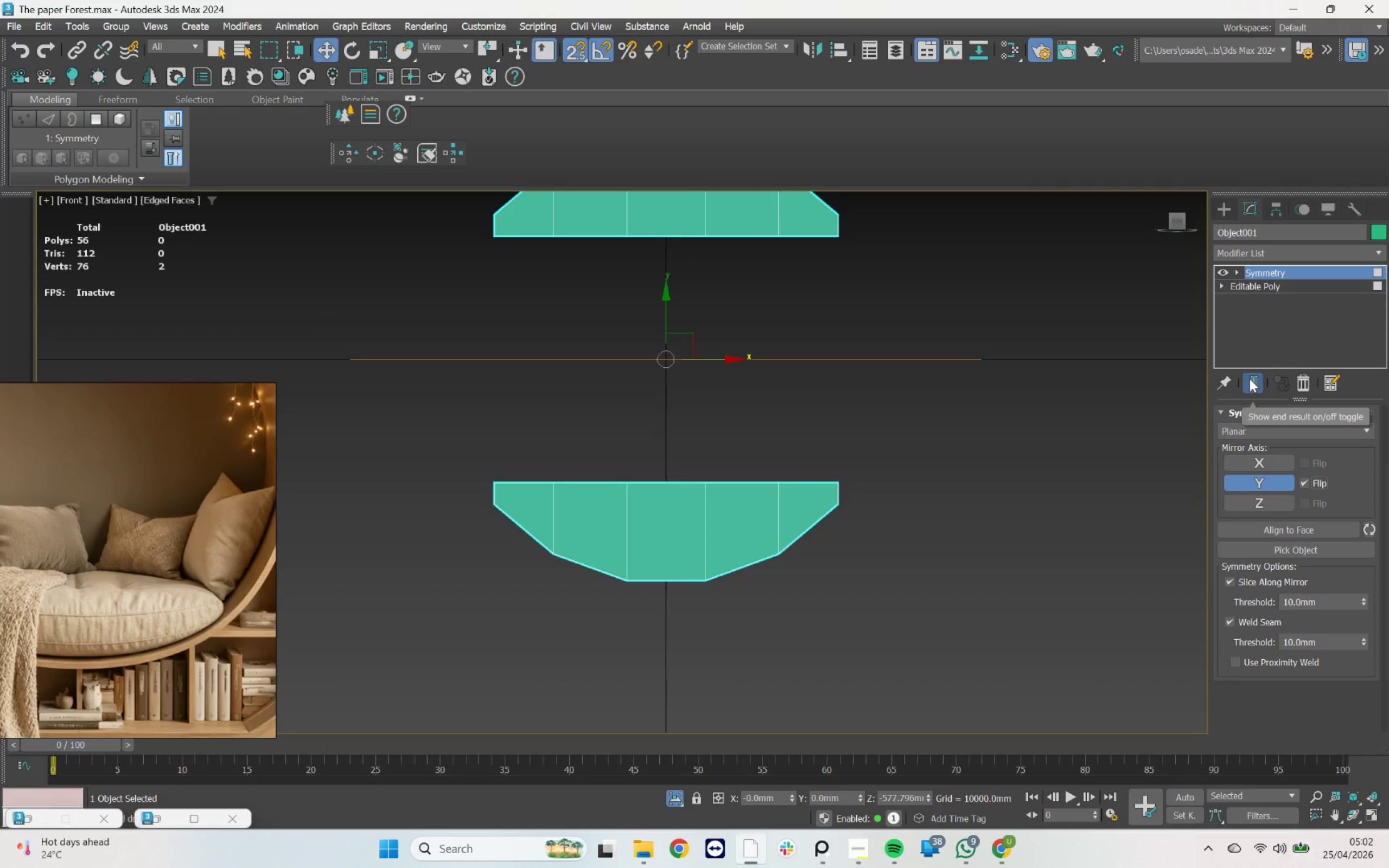 
left_click([1294, 270])
 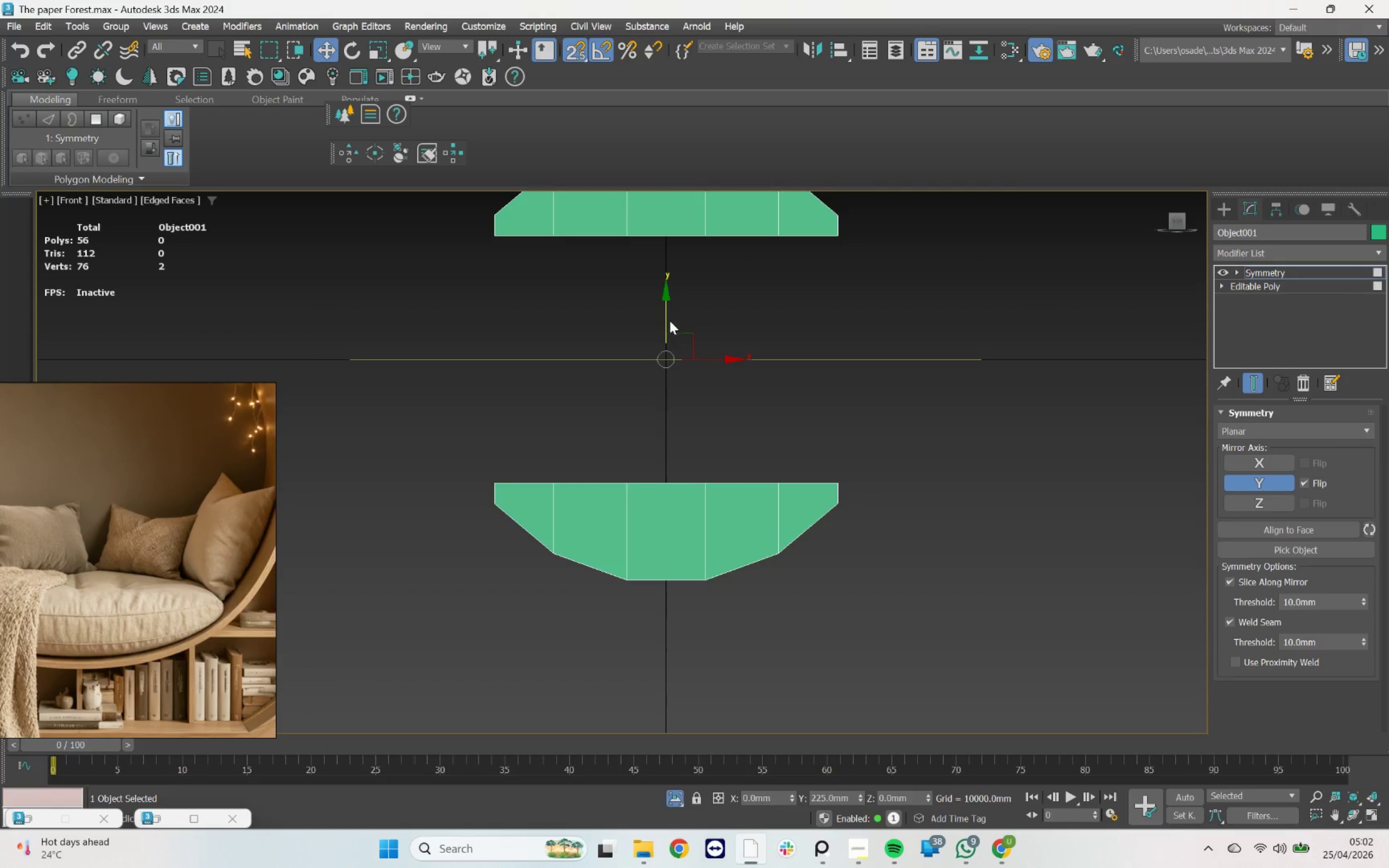 
left_click_drag(start_coordinate=[665, 318], to_coordinate=[678, 490])
 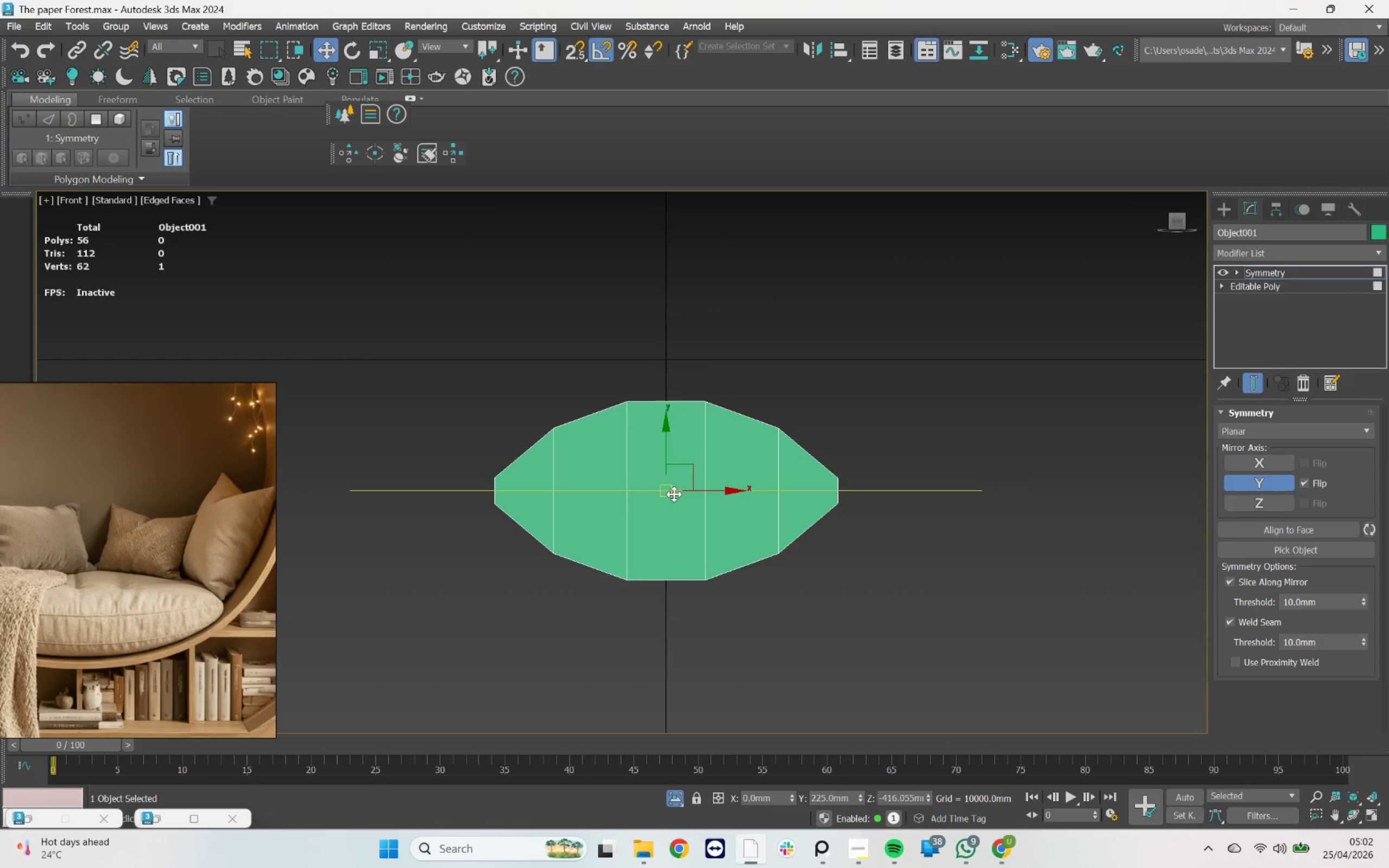 
key(S)
 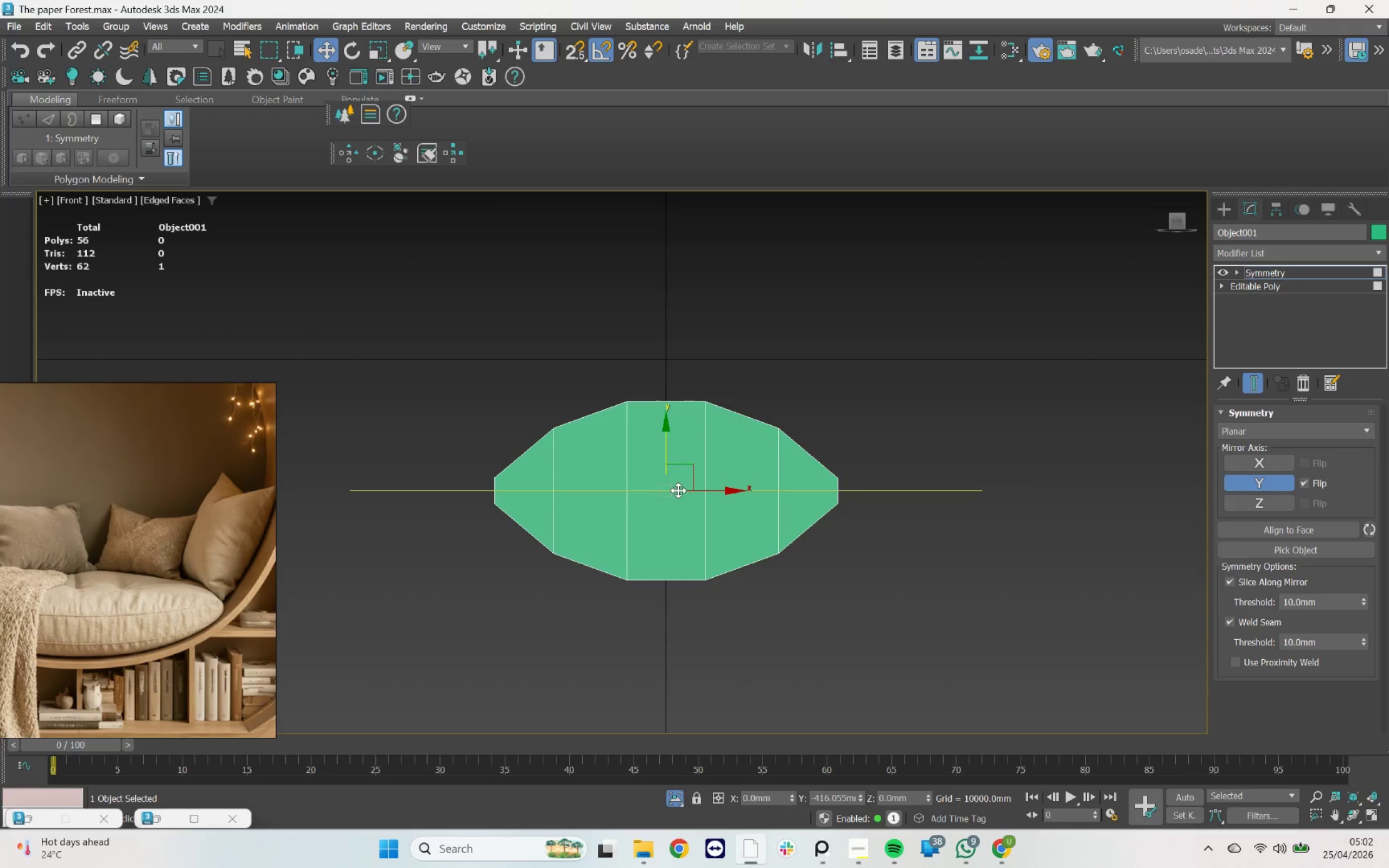 
hold_key(key=AltLeft, duration=2.3)
 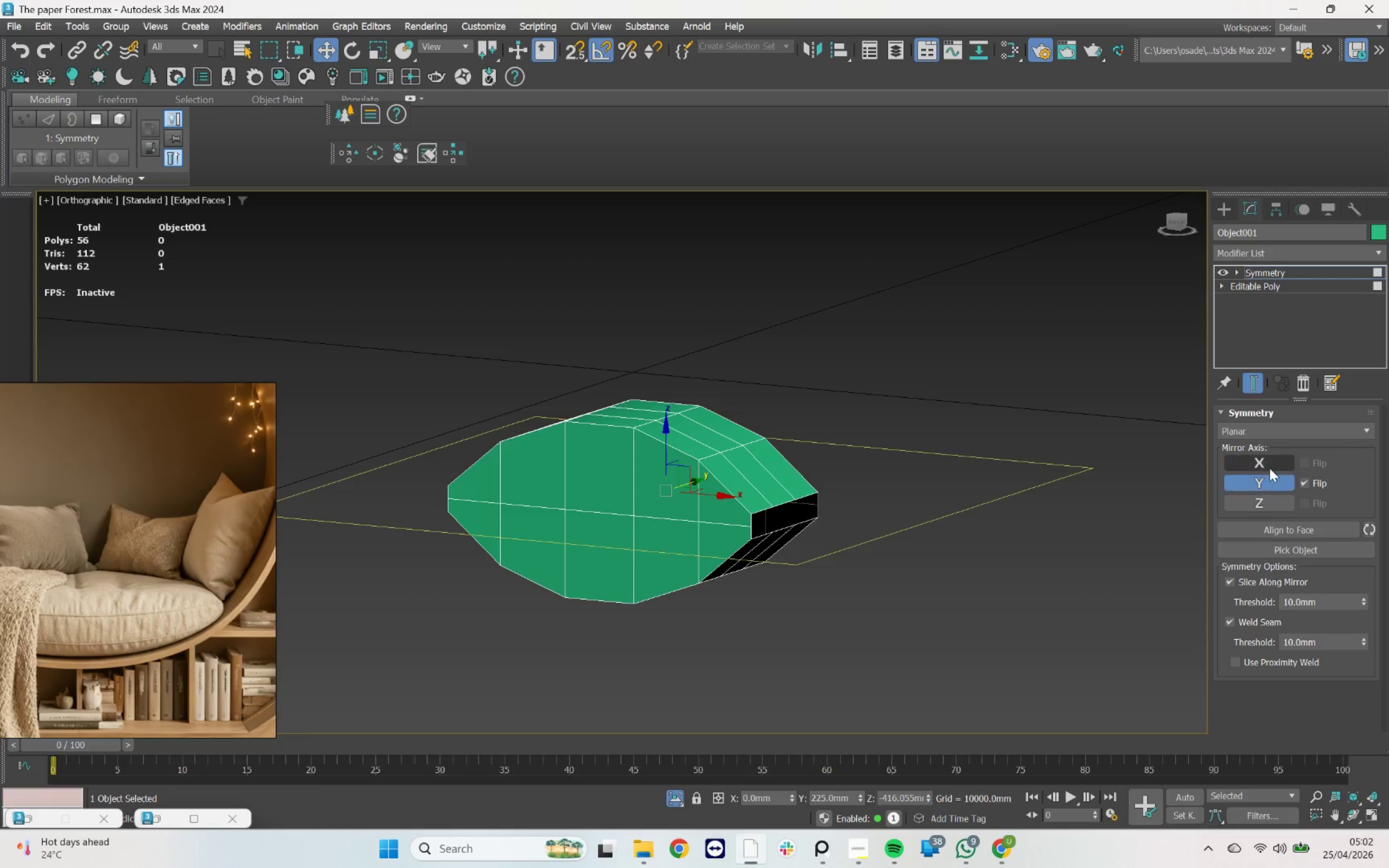 
left_click([1270, 464])
 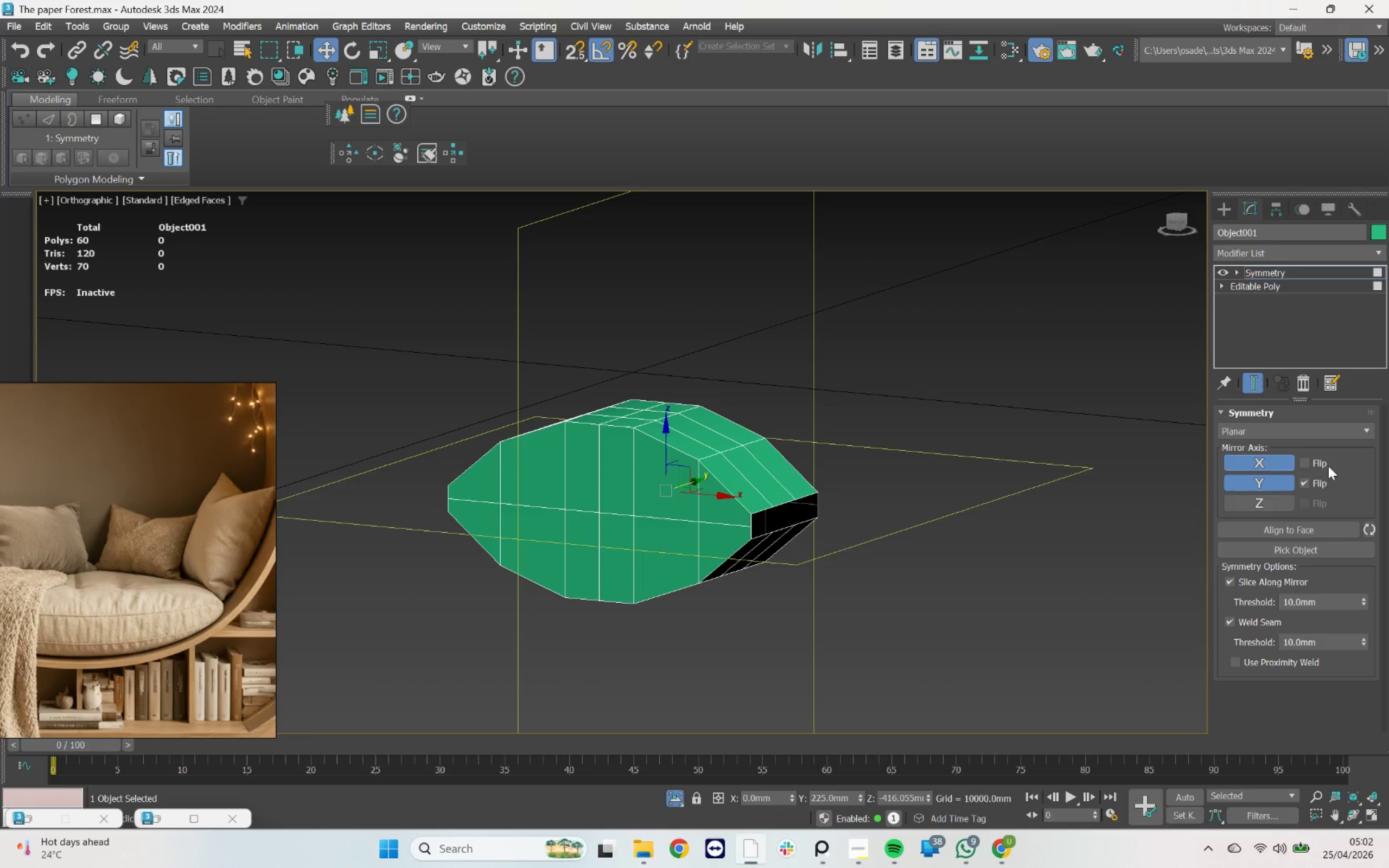 
left_click([1305, 460])
 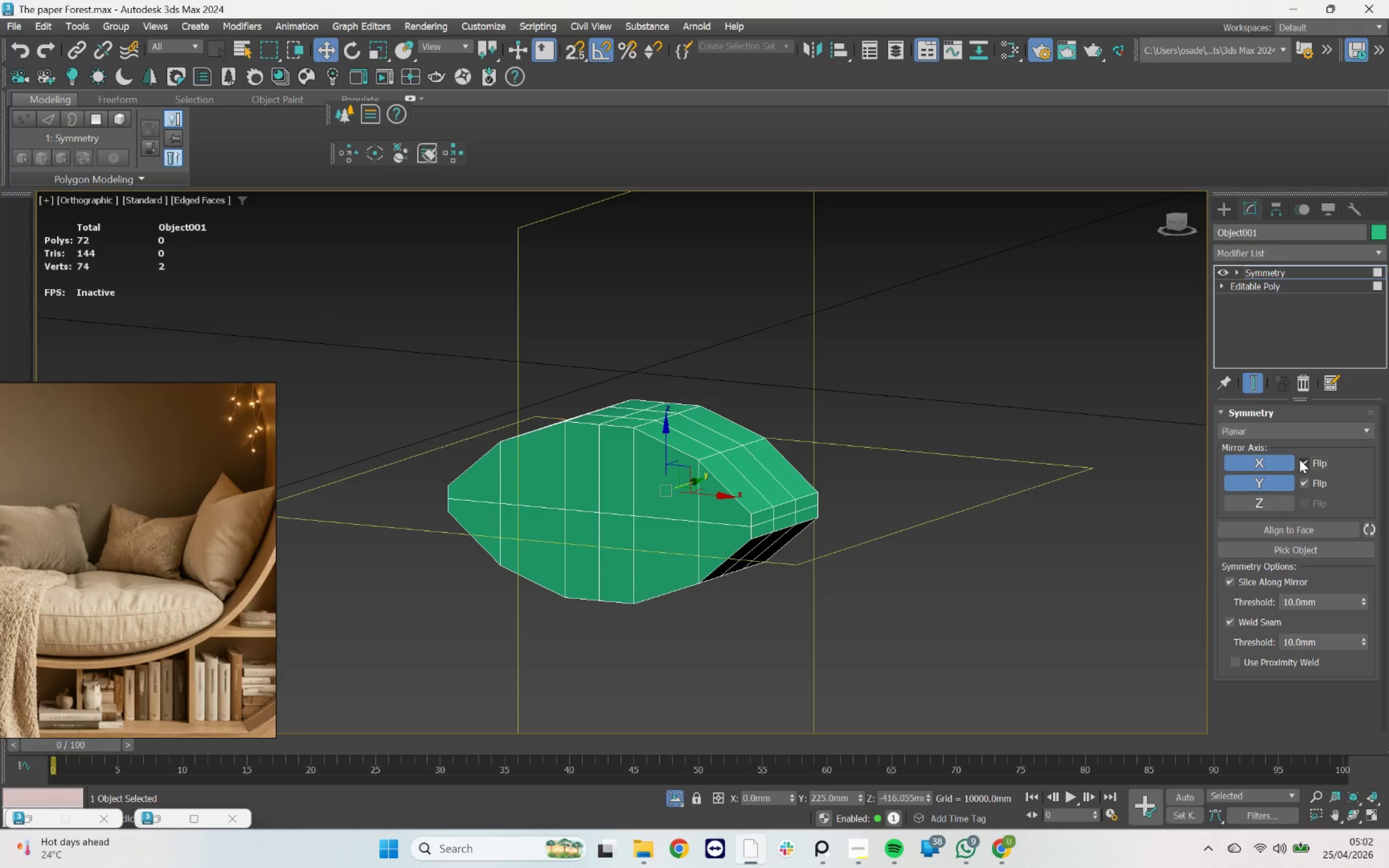 
hold_key(key=AltLeft, duration=5.12)
 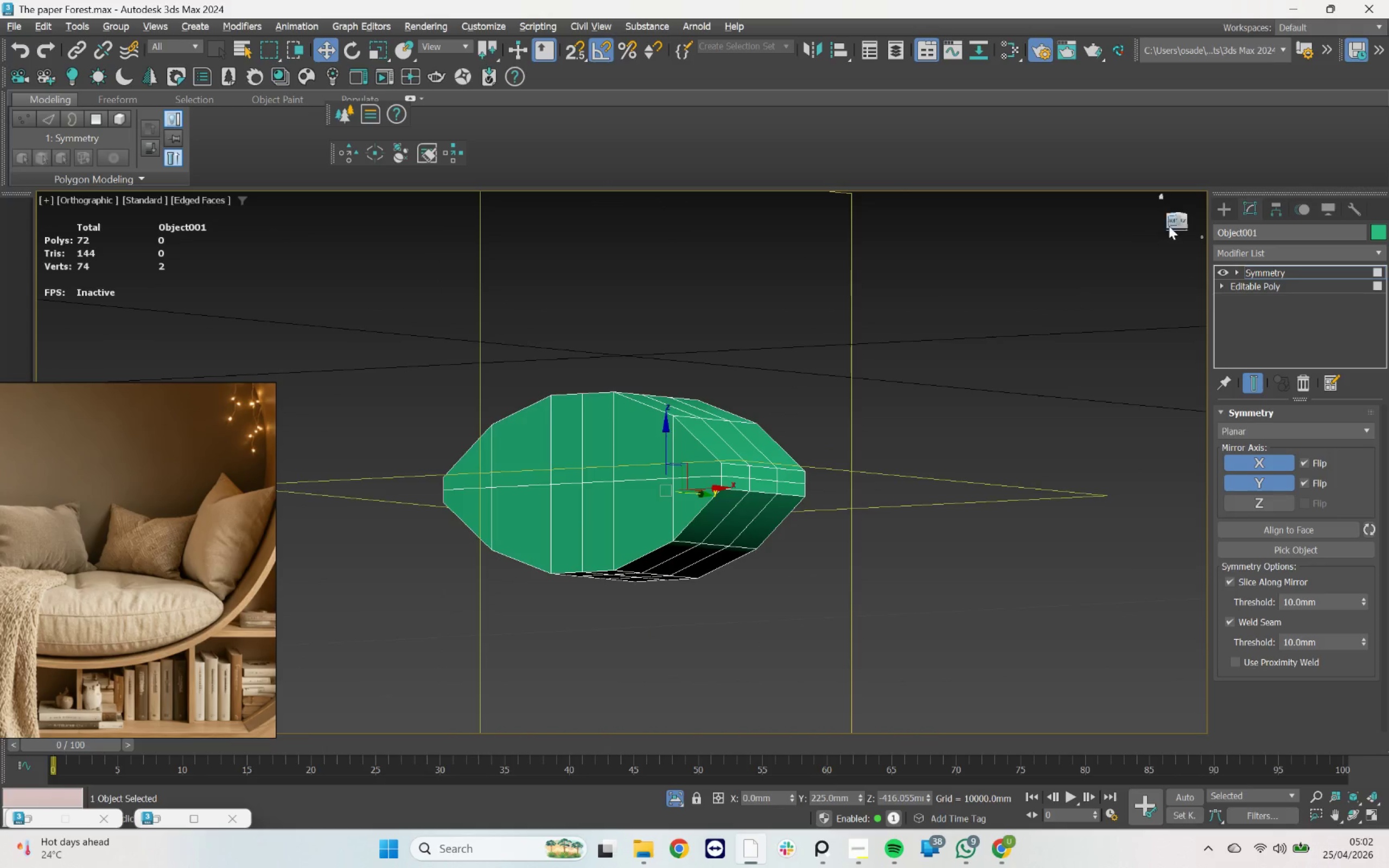 
left_click([1168, 222])
 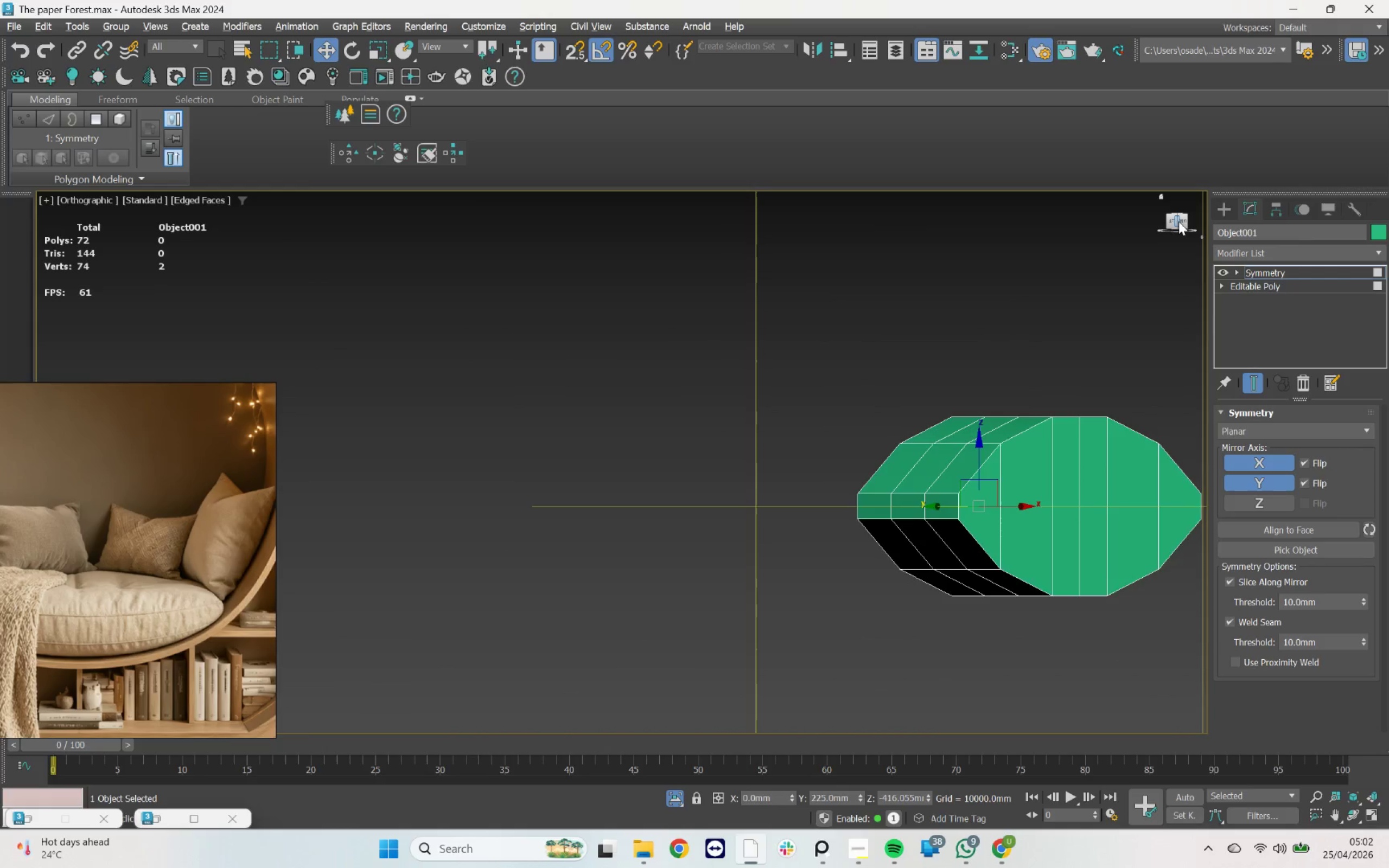 
left_click([1180, 221])
 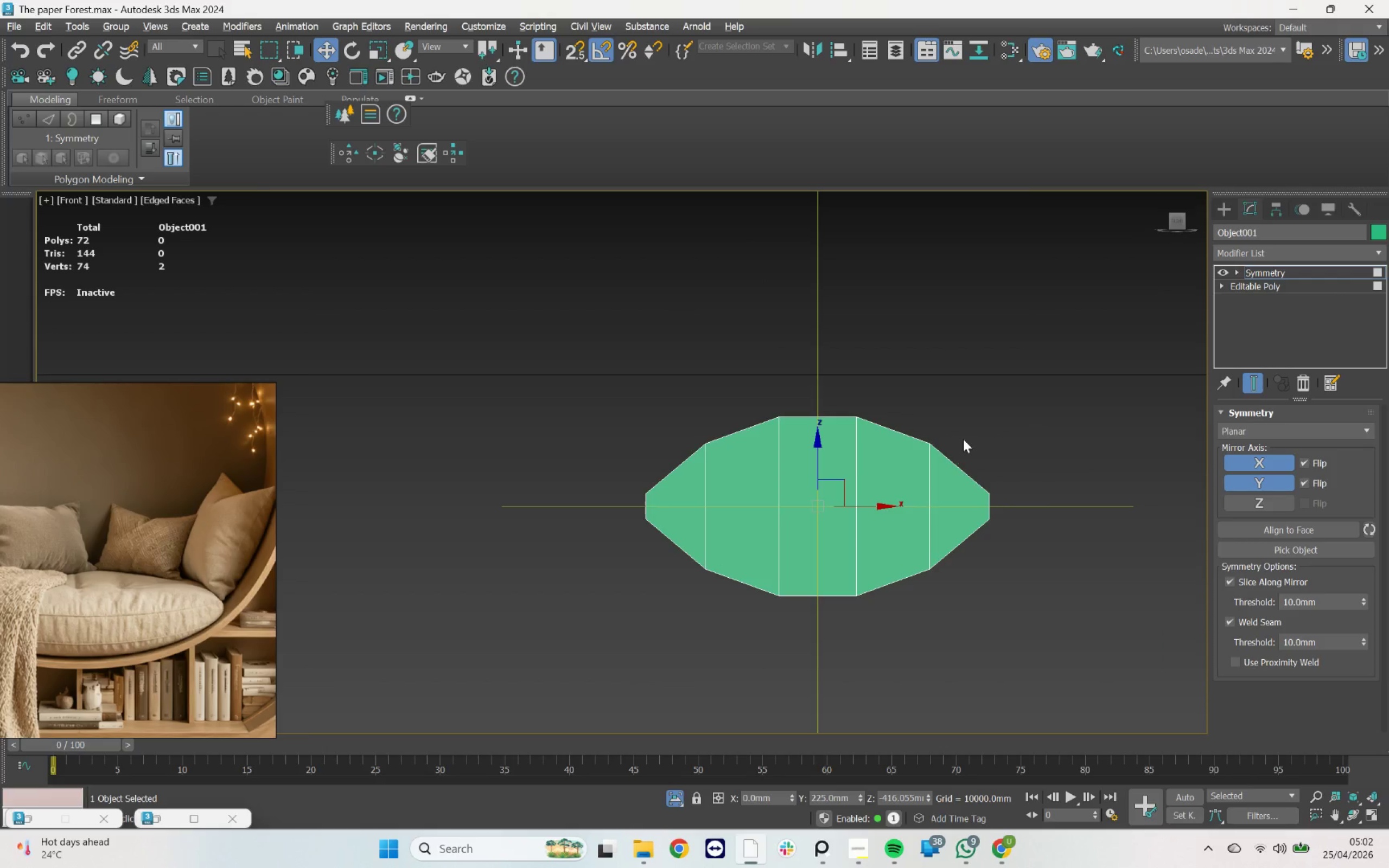 
left_click([1310, 249])
 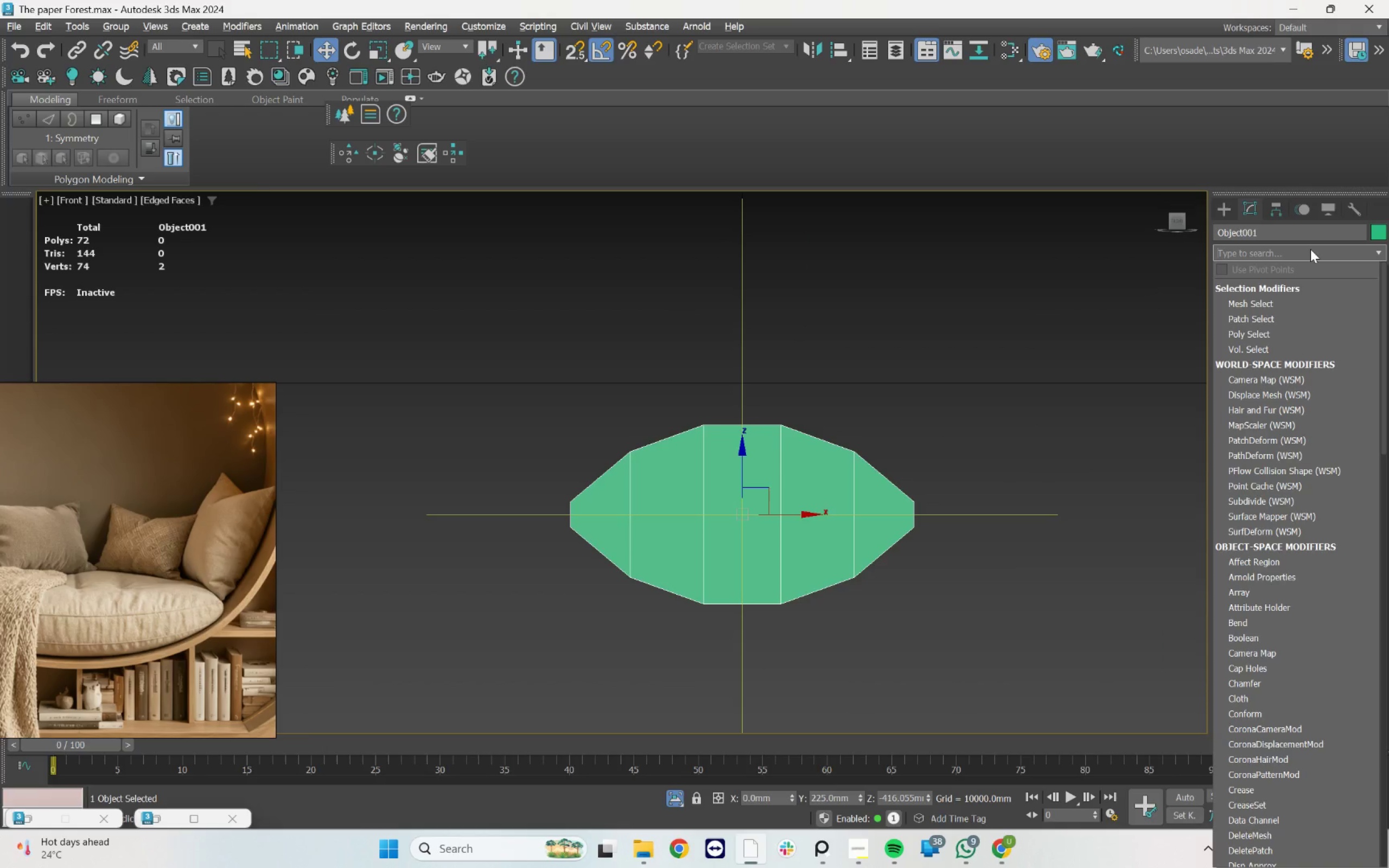 
type(ed)
 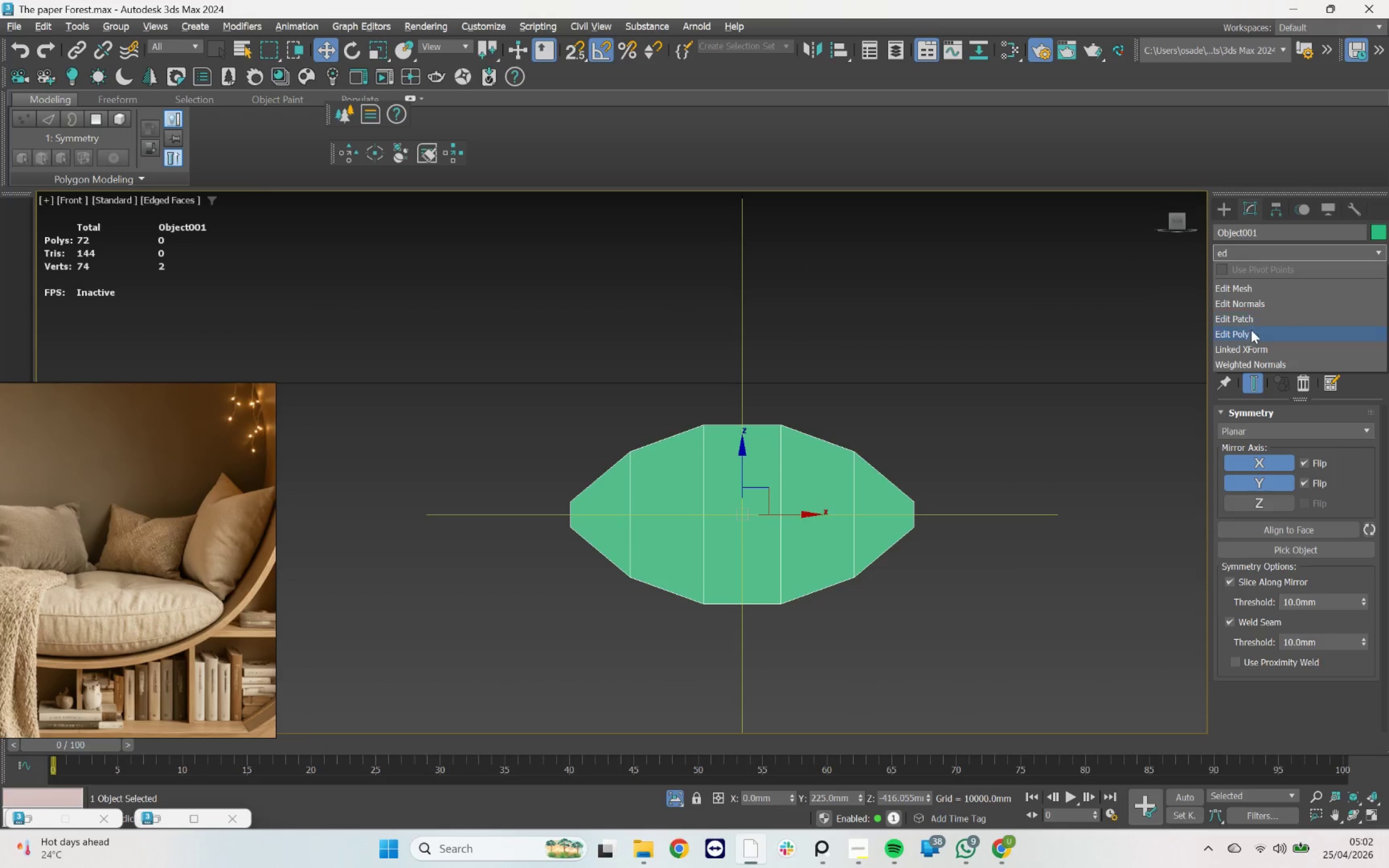 
left_click([1247, 336])
 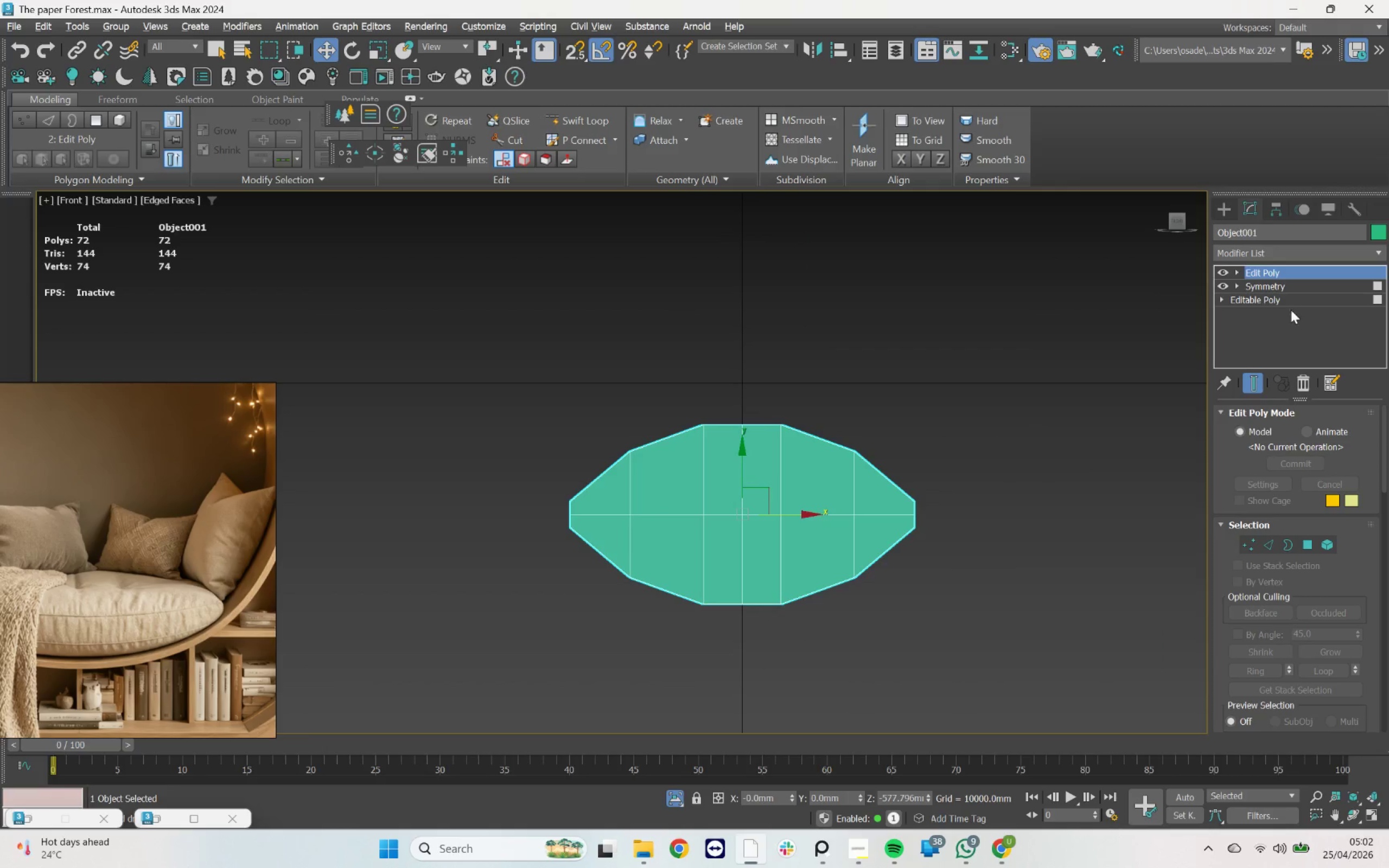 
left_click([1298, 297])
 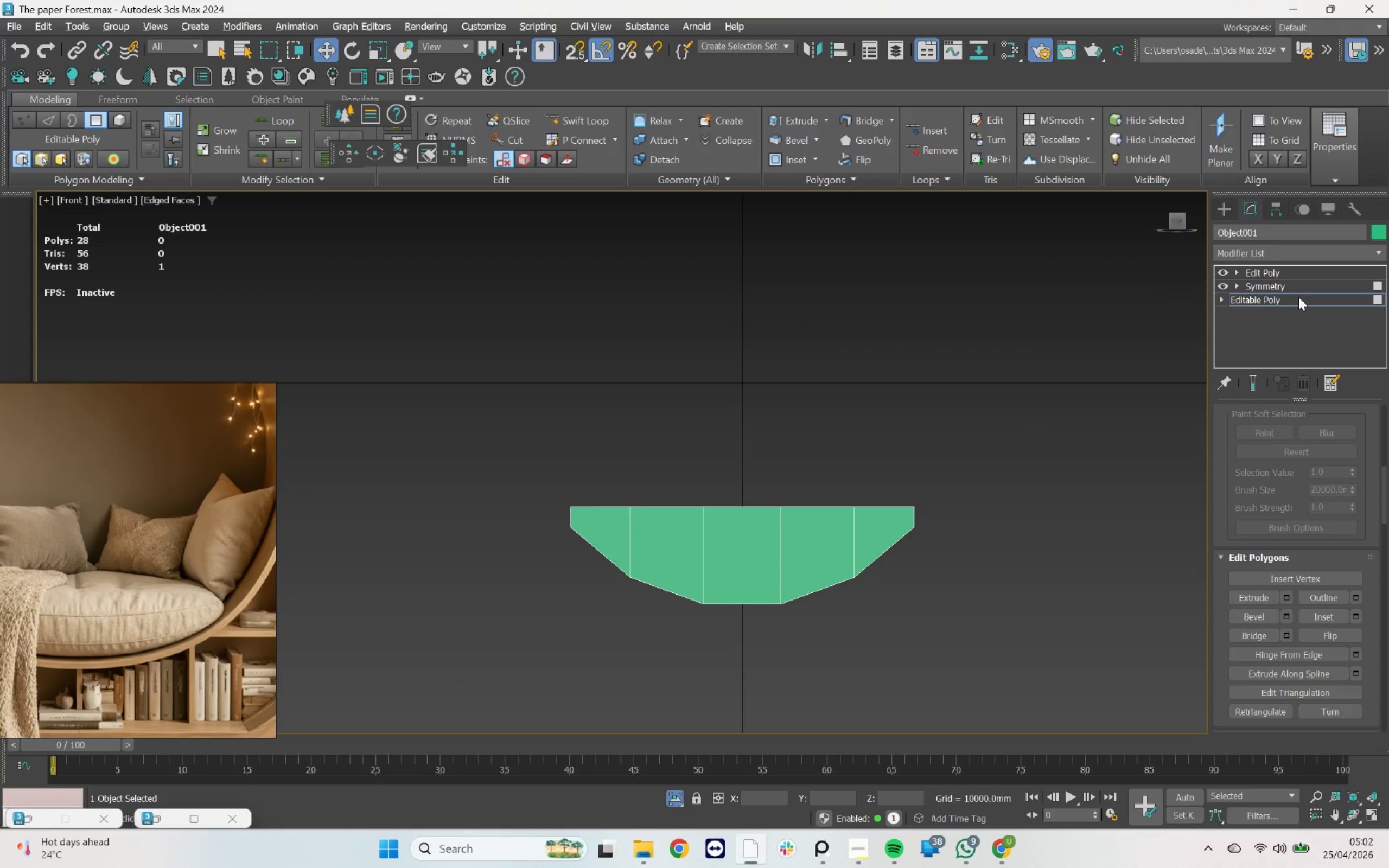 
key(4)
 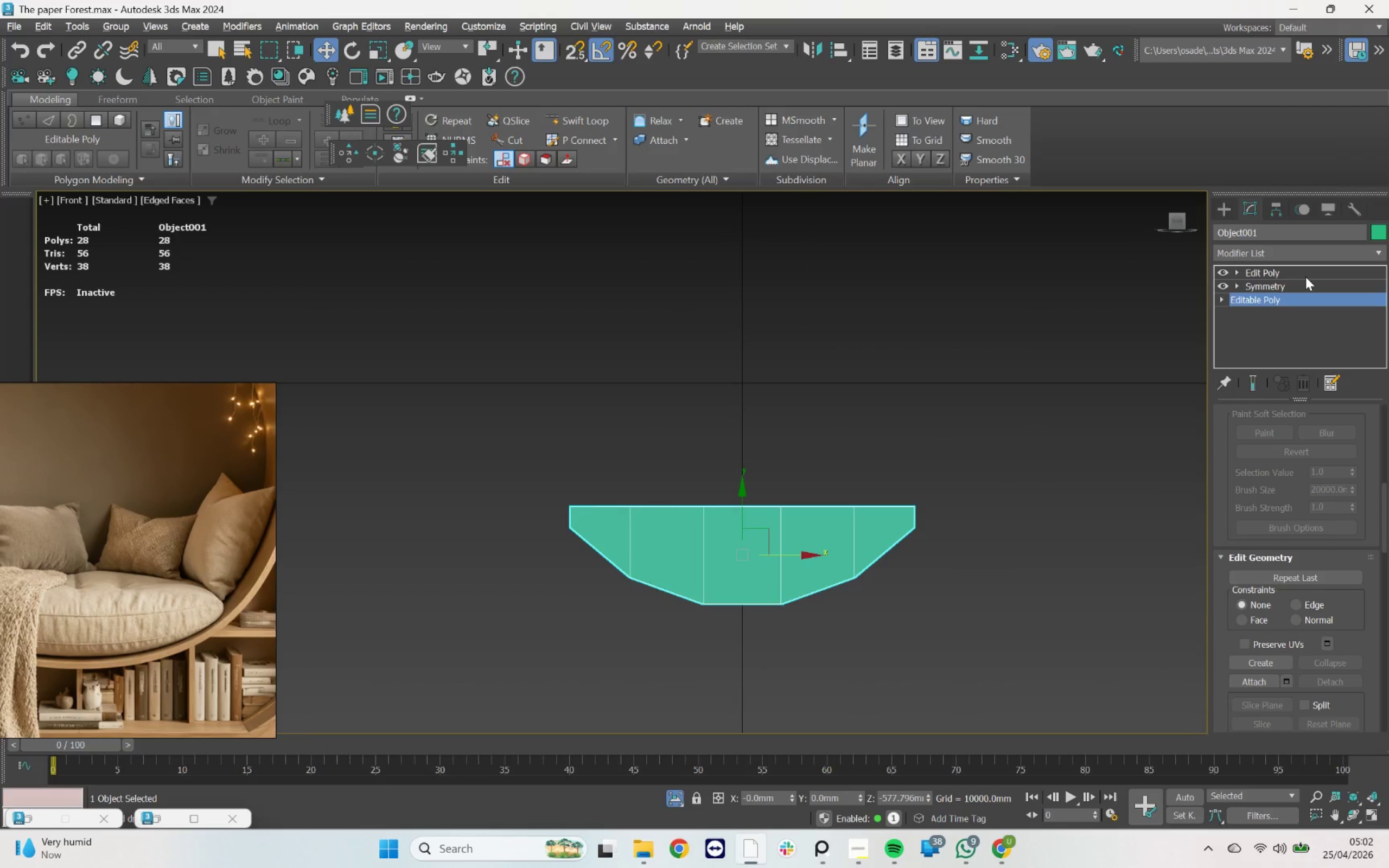 
left_click([1304, 271])
 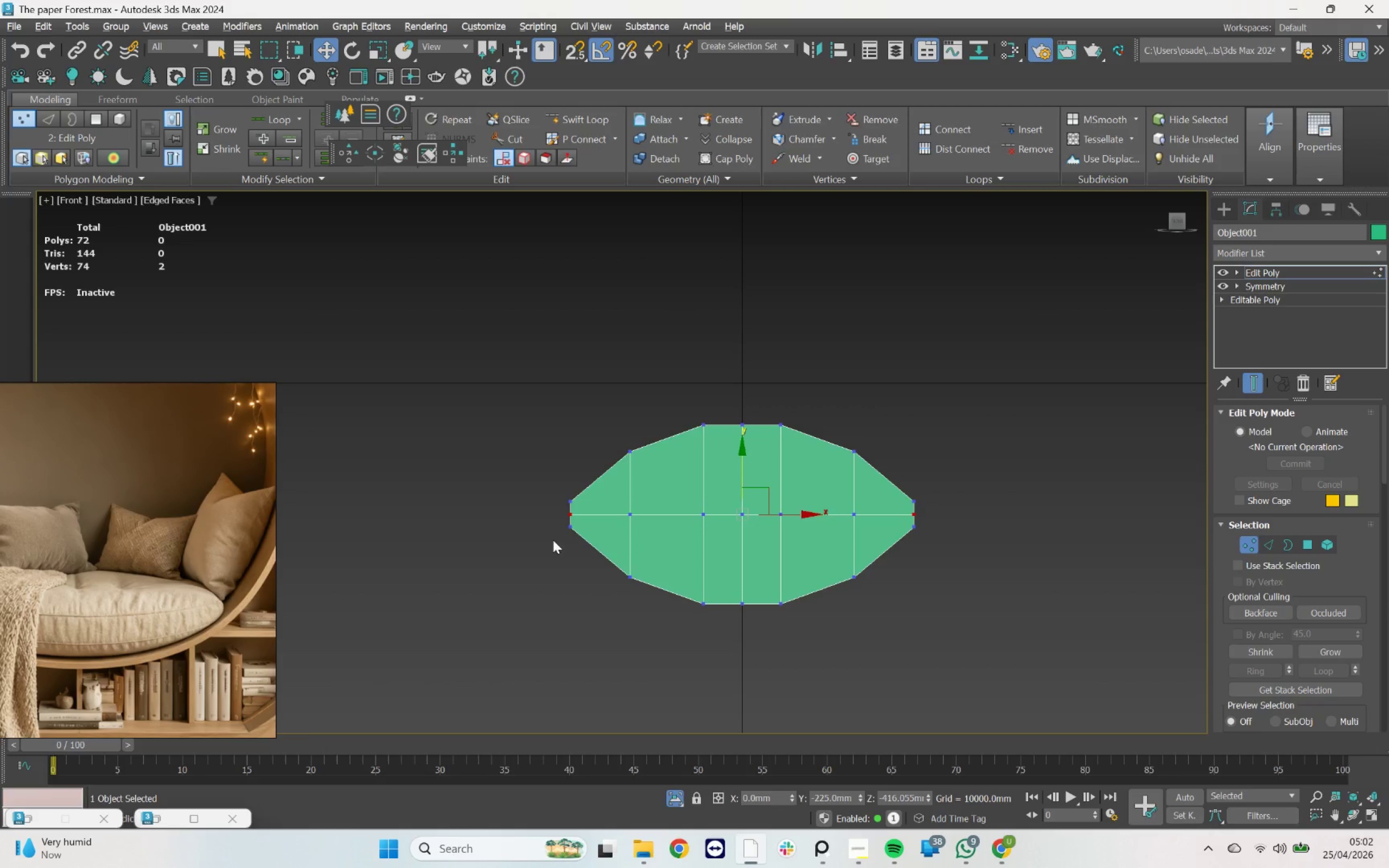 
wait(6.3)
 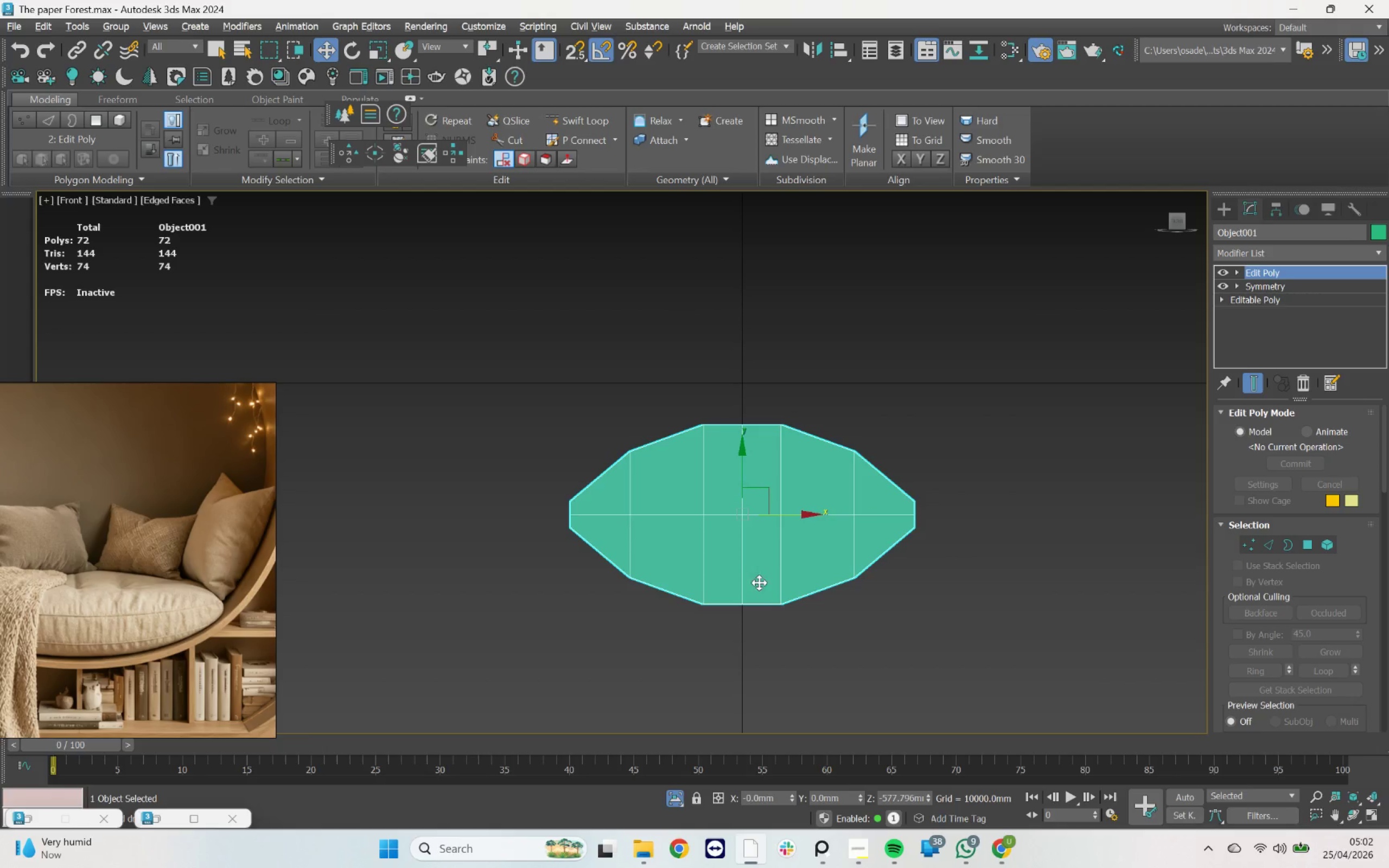 
left_click_drag(start_coordinate=[678, 384], to_coordinate=[787, 444])
 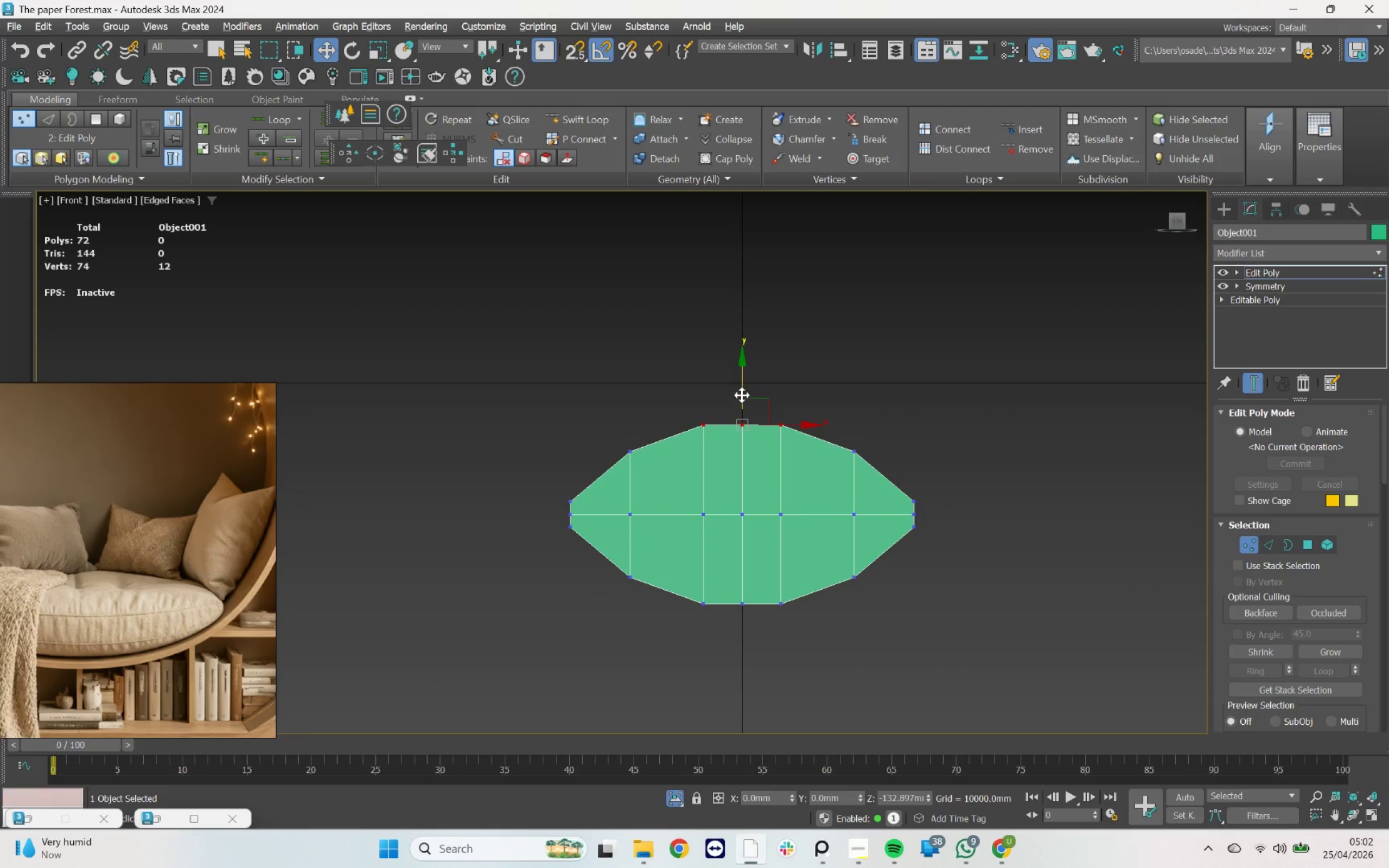 
left_click_drag(start_coordinate=[742, 390], to_coordinate=[751, 409])
 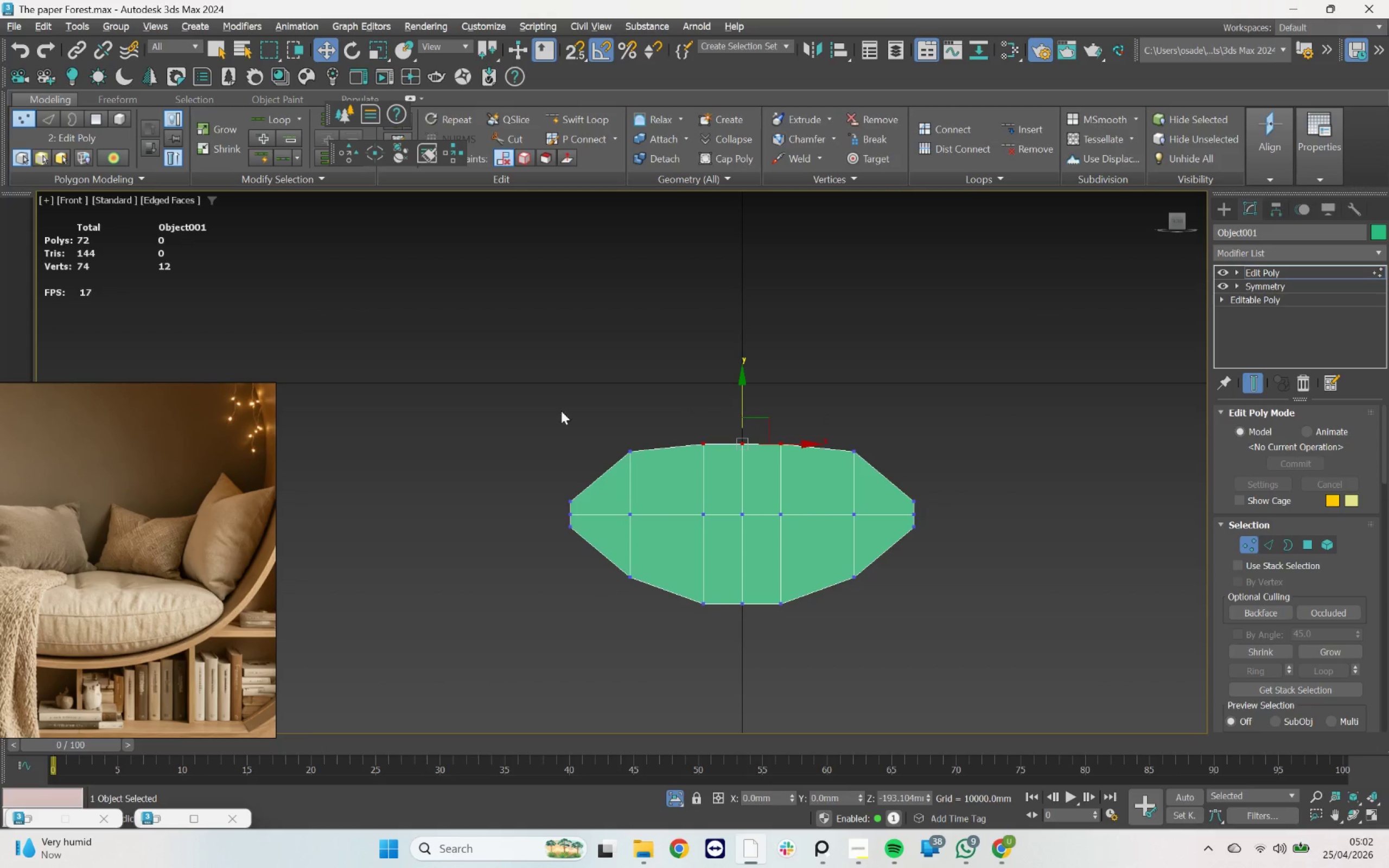 
left_click_drag(start_coordinate=[549, 409], to_coordinate=[865, 463])
 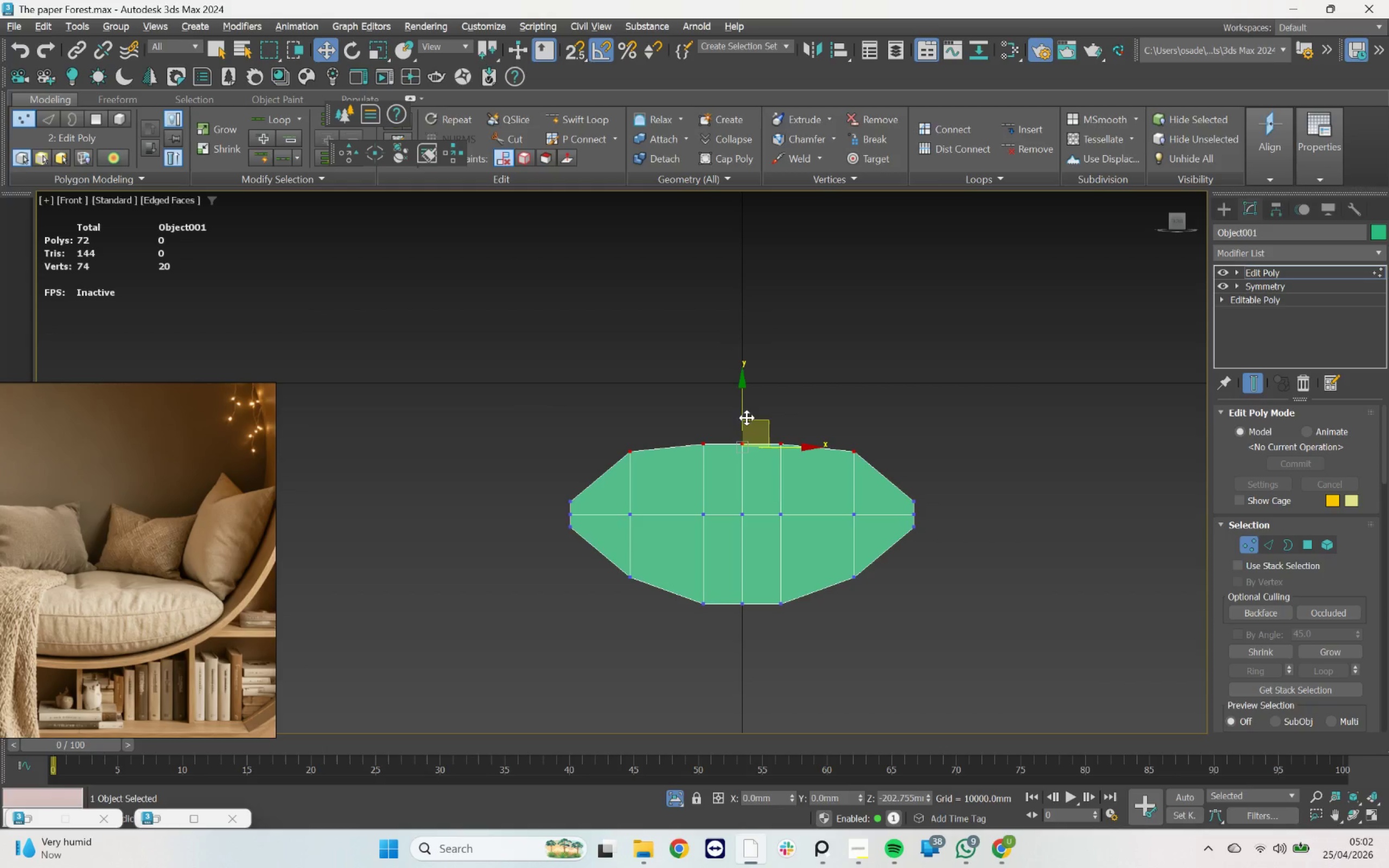 
left_click_drag(start_coordinate=[743, 416], to_coordinate=[755, 452])
 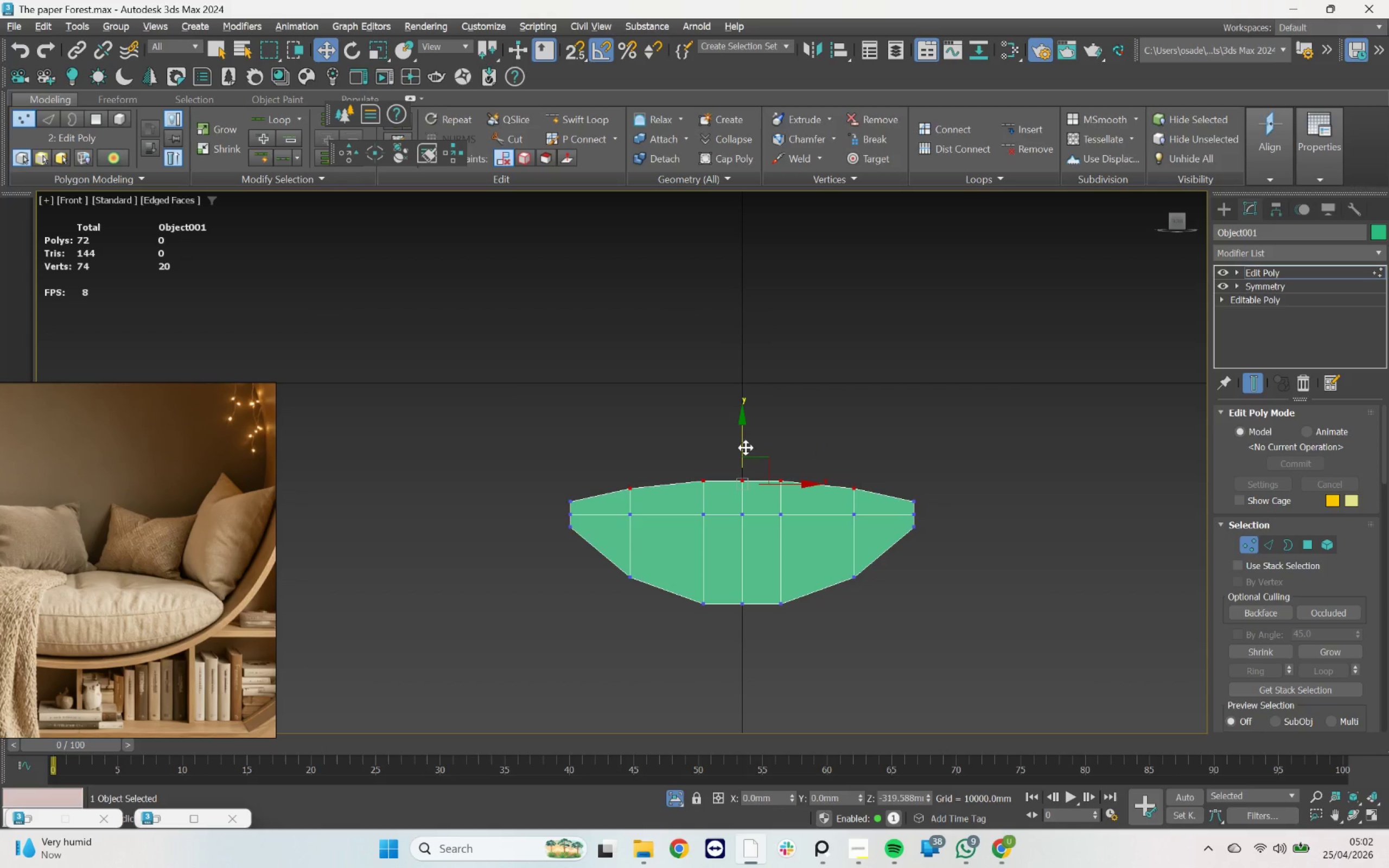 
left_click_drag(start_coordinate=[742, 445], to_coordinate=[747, 448])
 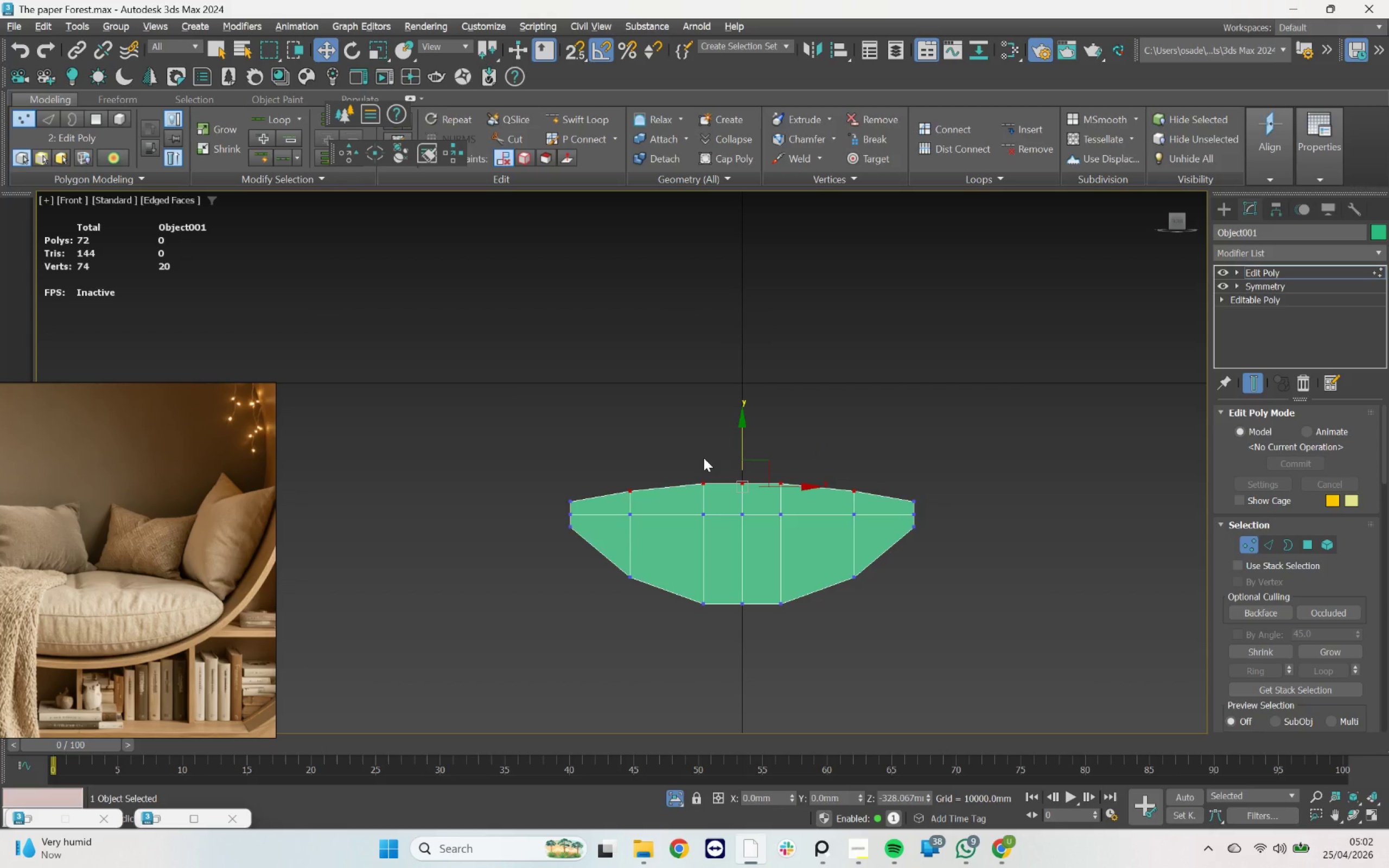 
left_click_drag(start_coordinate=[703, 458], to_coordinate=[764, 474])
 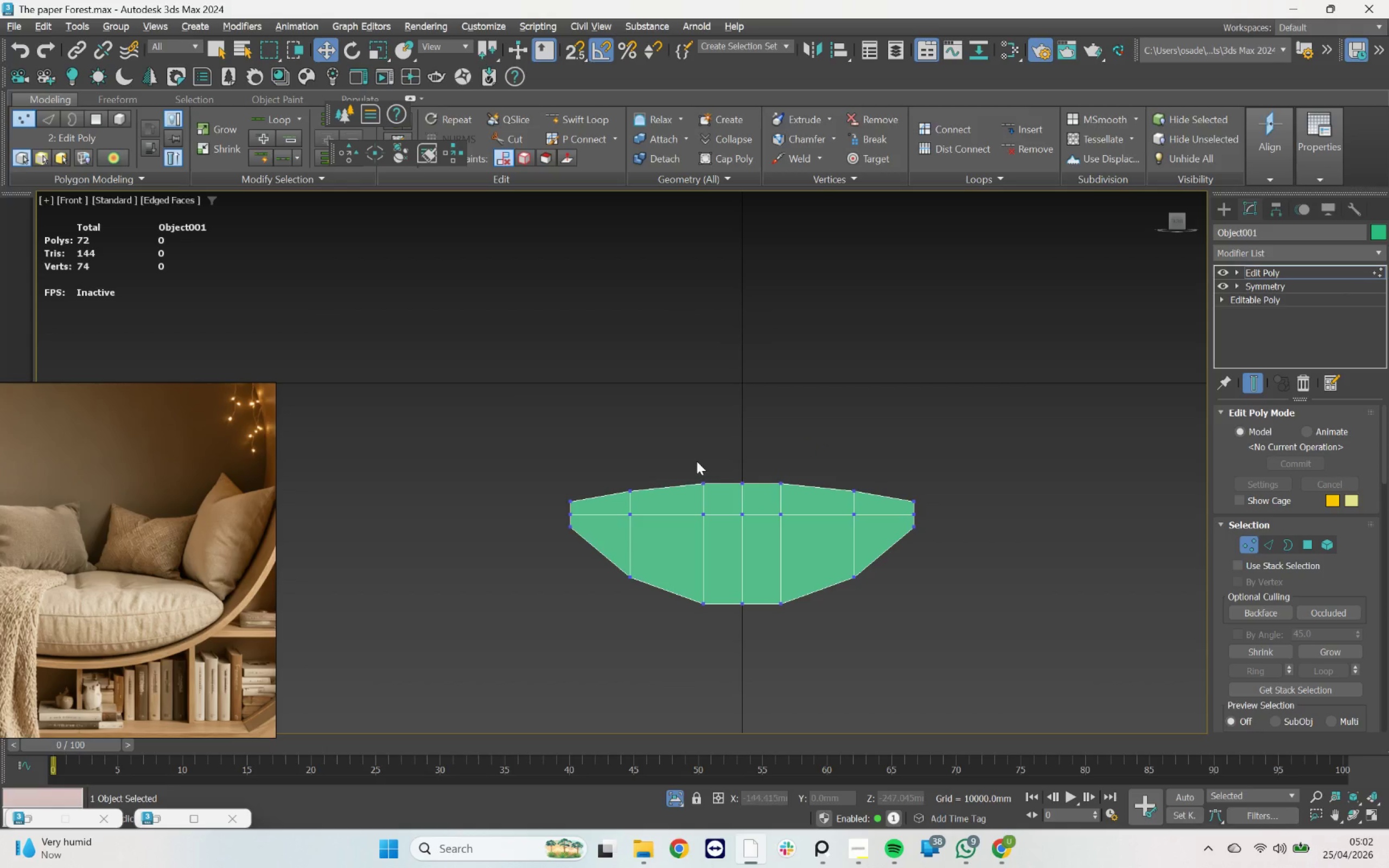 
left_click_drag(start_coordinate=[697, 461], to_coordinate=[792, 490])
 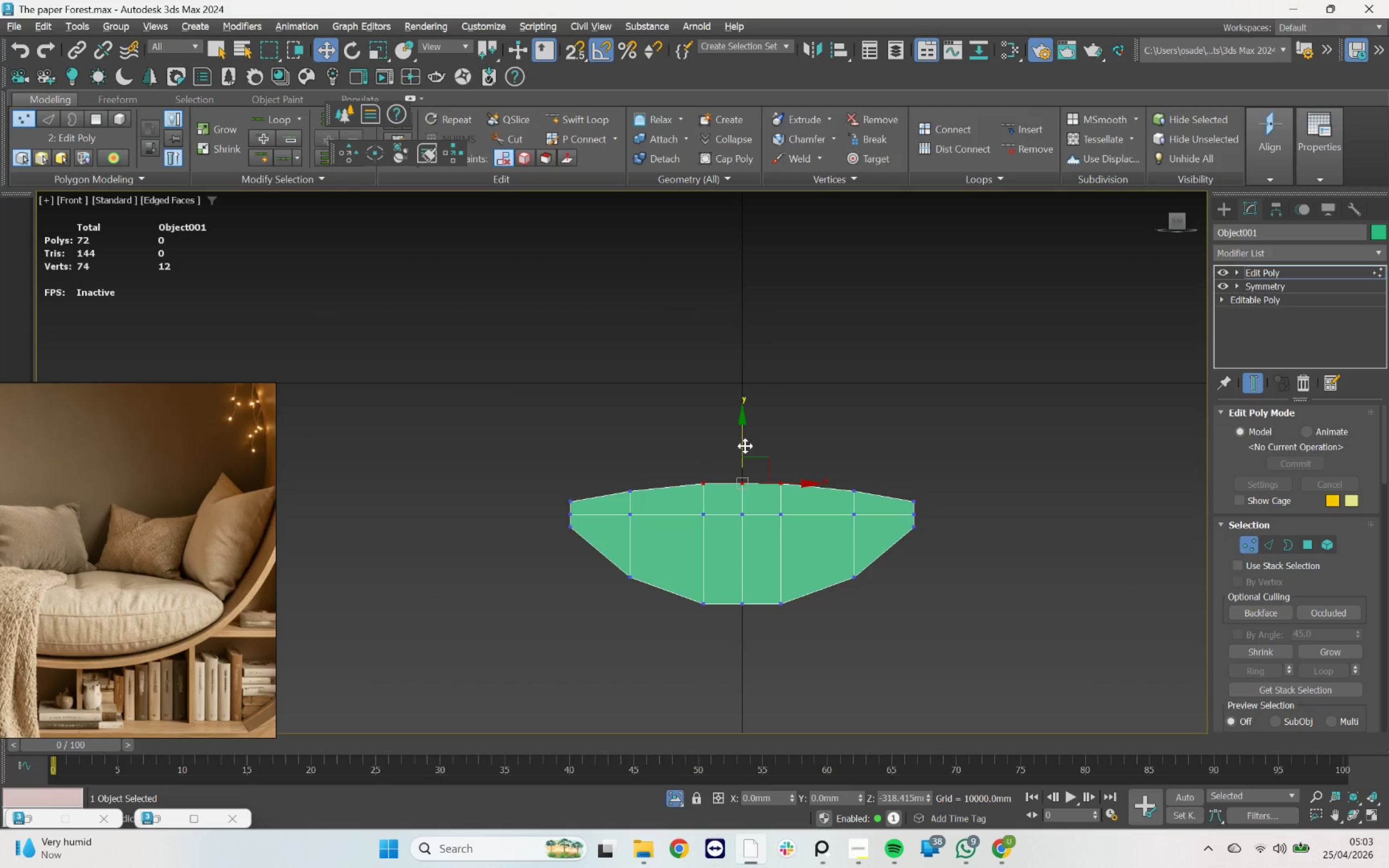 
left_click_drag(start_coordinate=[743, 445], to_coordinate=[749, 448])
 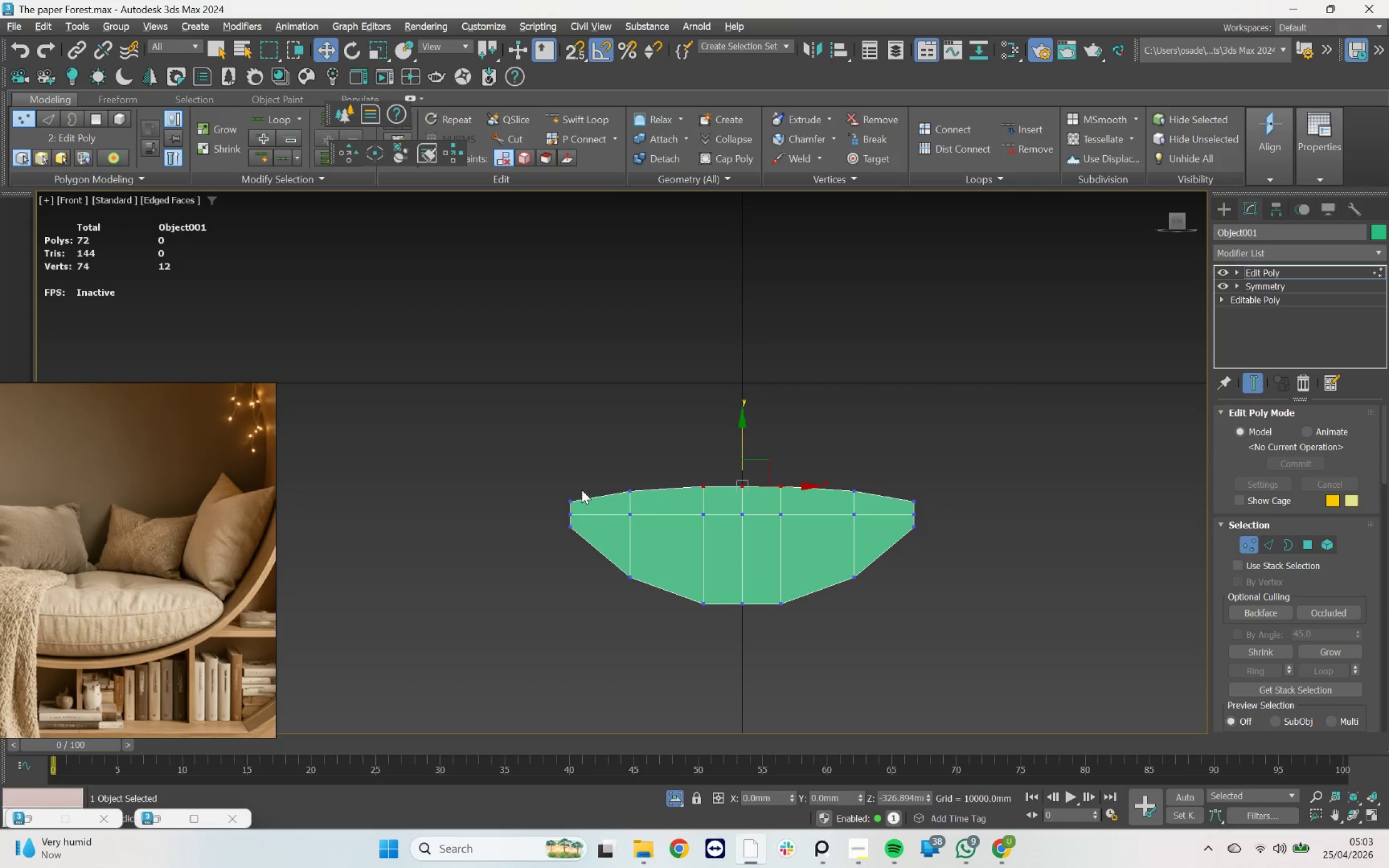 
left_click_drag(start_coordinate=[556, 489], to_coordinate=[589, 505])
 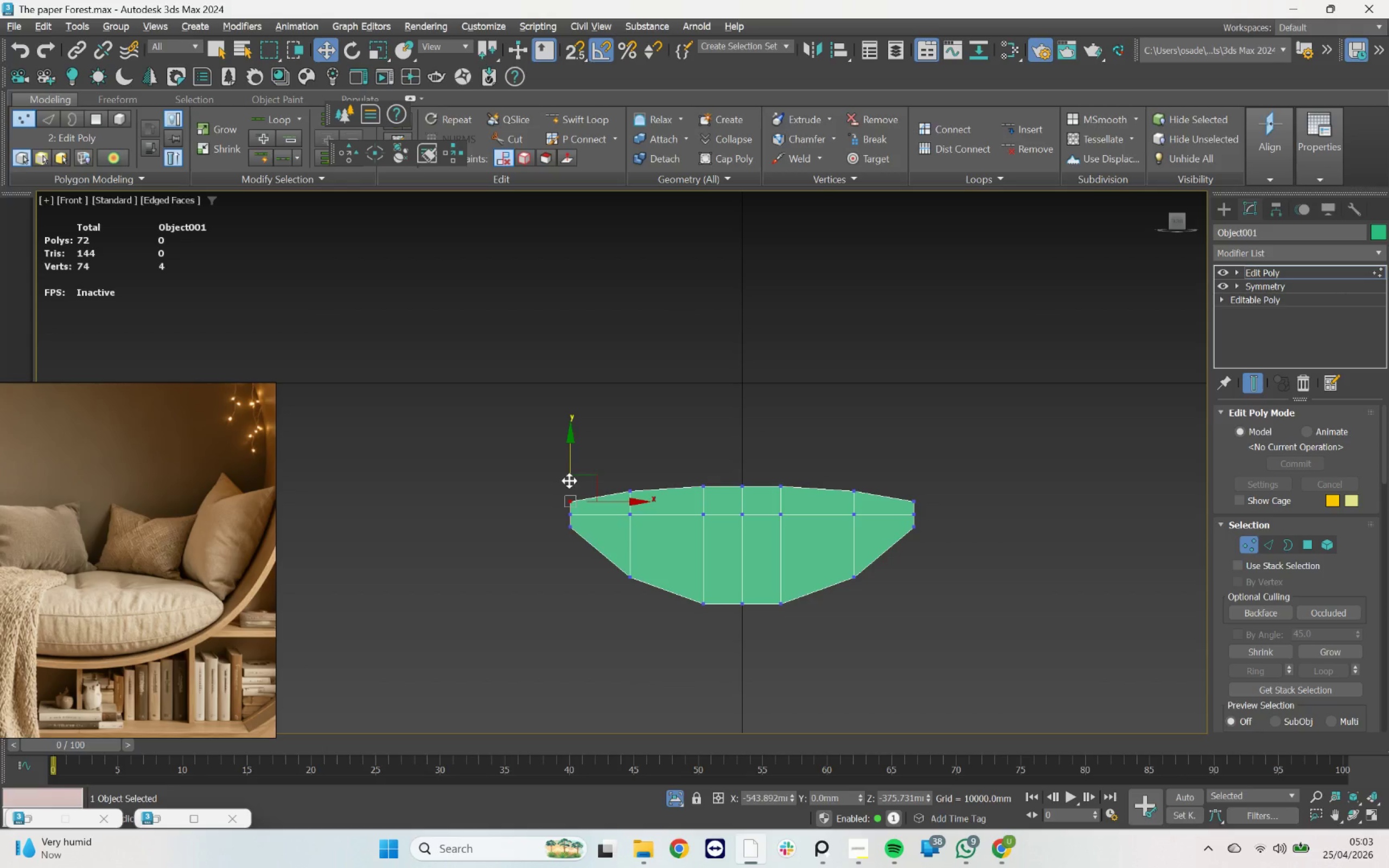 
left_click_drag(start_coordinate=[569, 476], to_coordinate=[566, 473])
 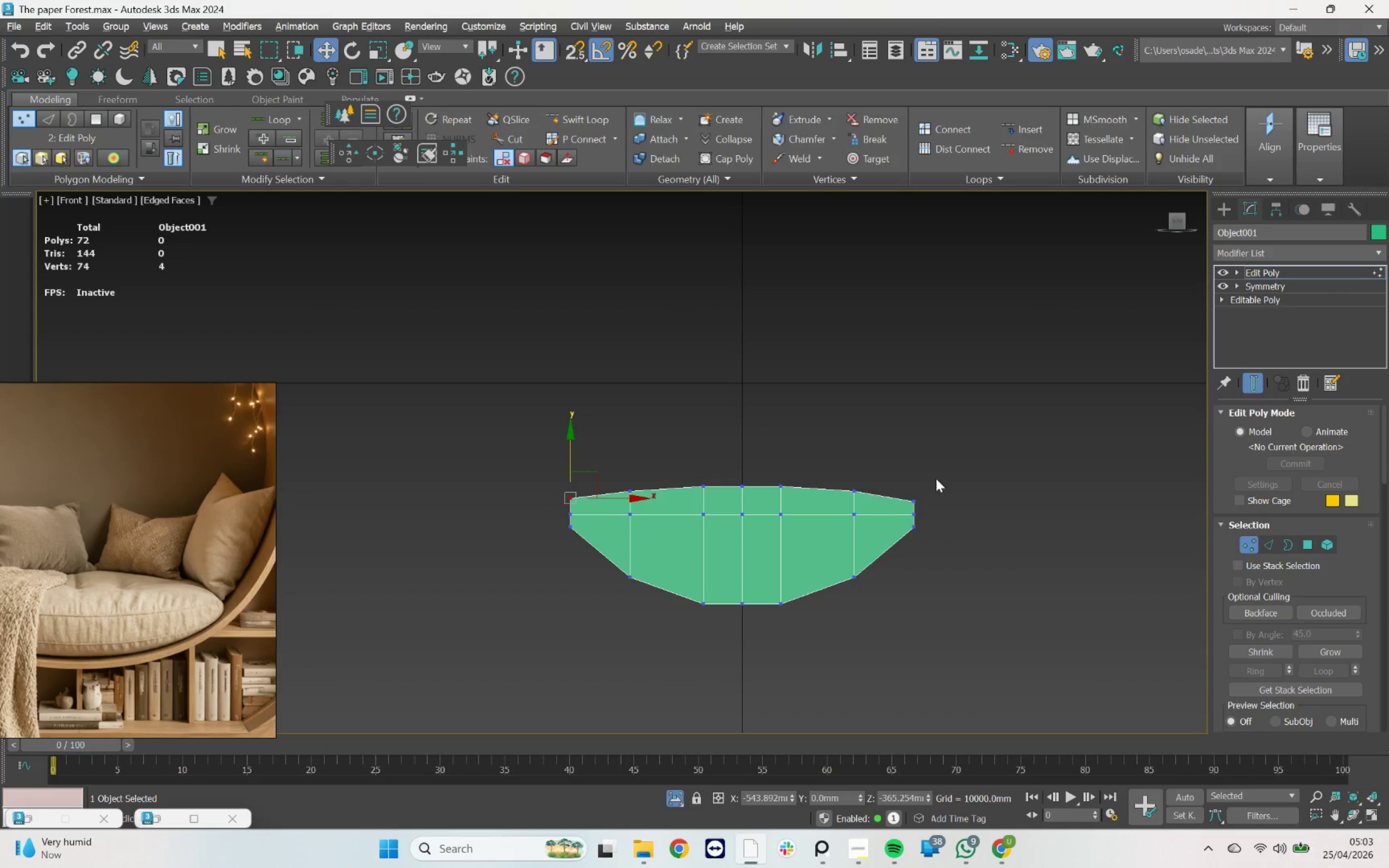 
left_click_drag(start_coordinate=[942, 476], to_coordinate=[908, 505])
 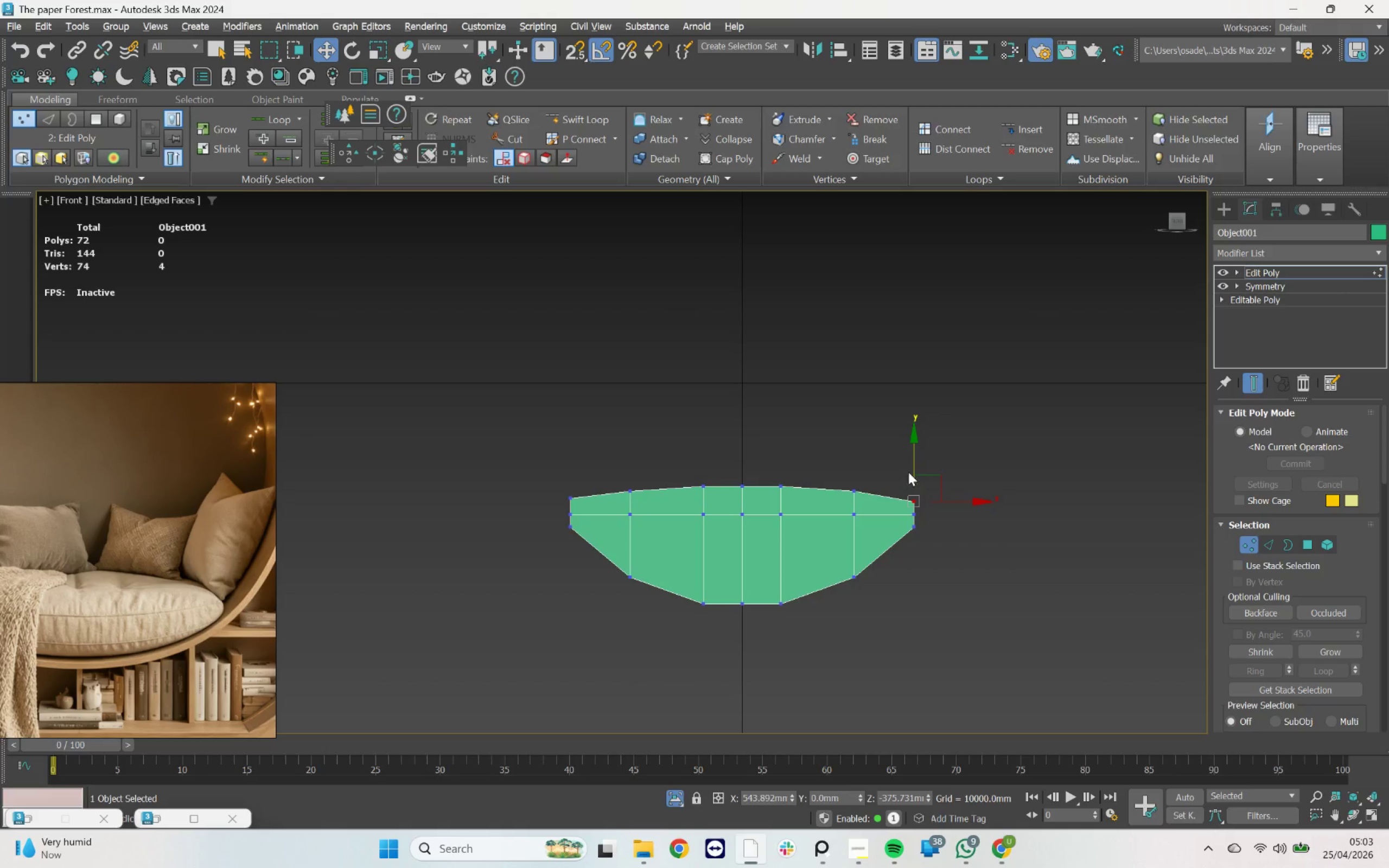 
left_click_drag(start_coordinate=[912, 470], to_coordinate=[912, 465])
 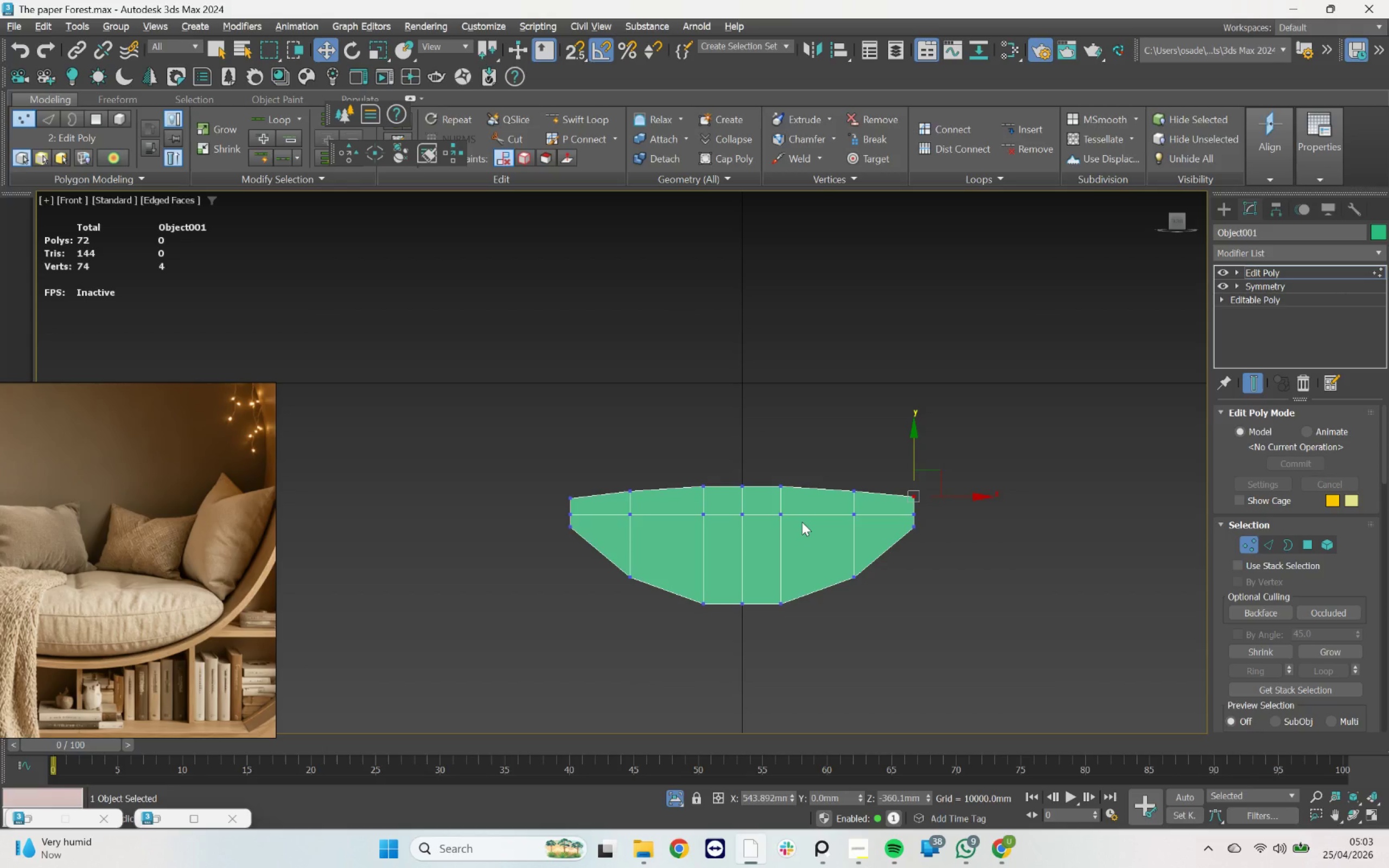 
key(2)
 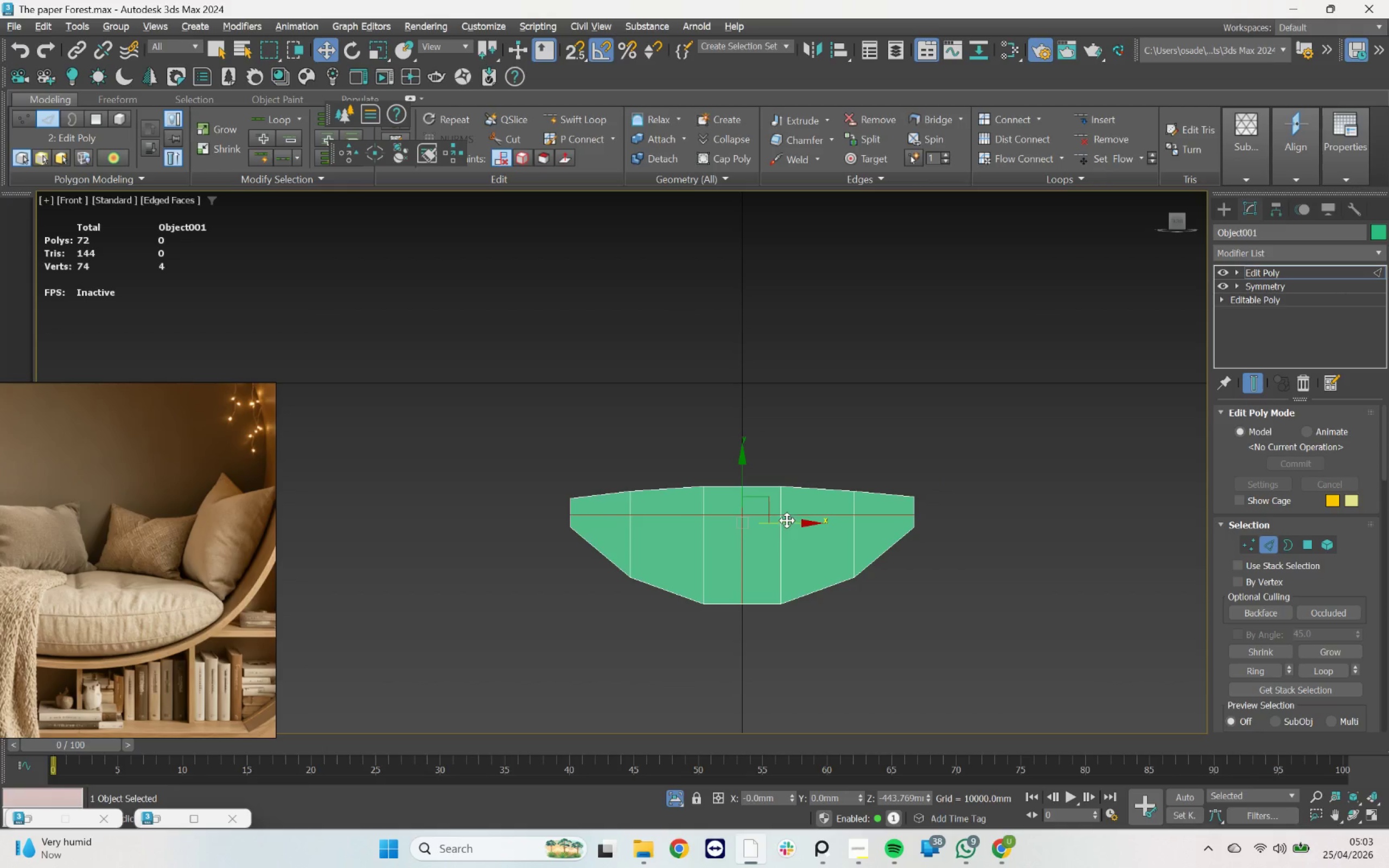 
left_click([787, 519])
 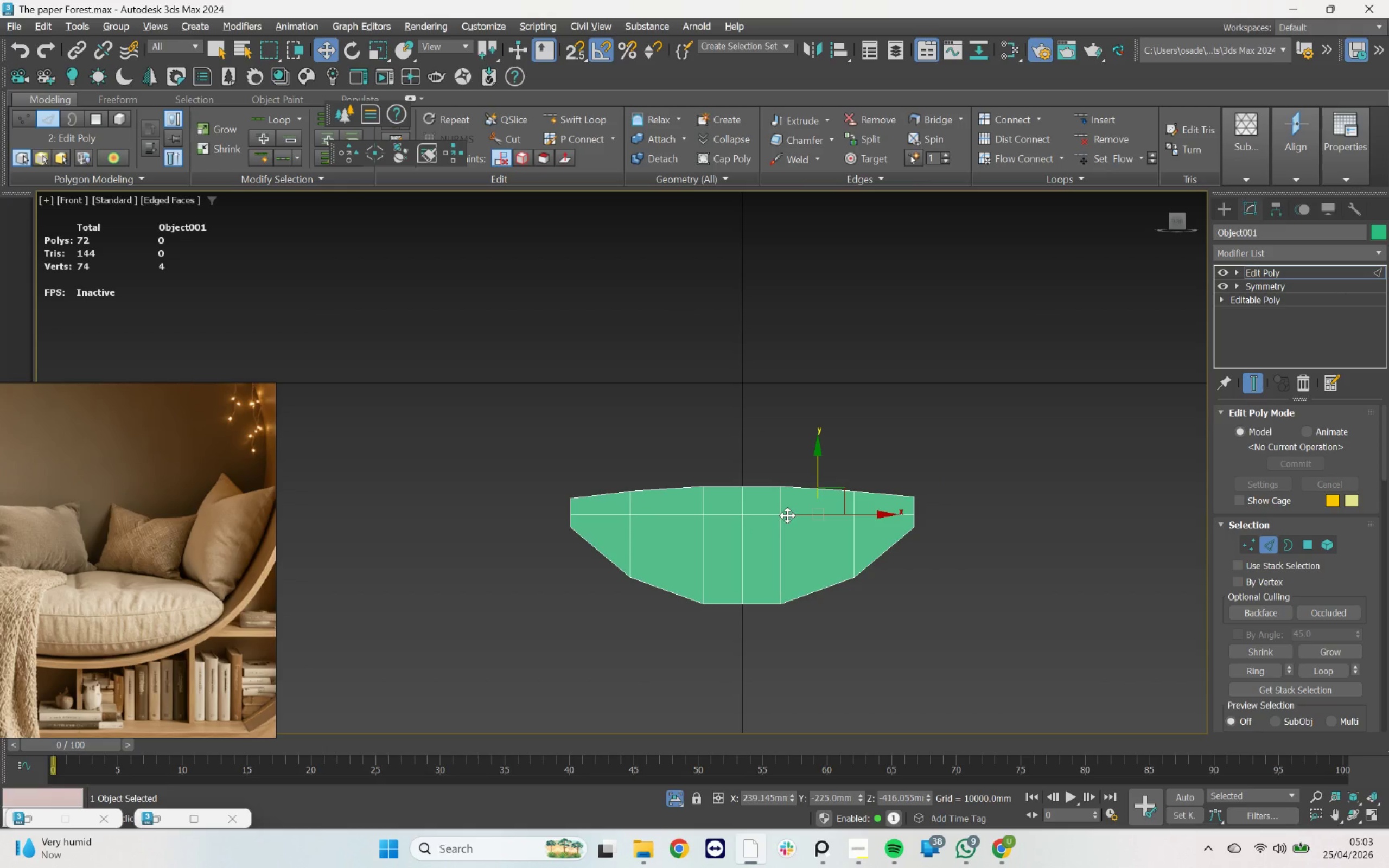 
triple_click([788, 515])
 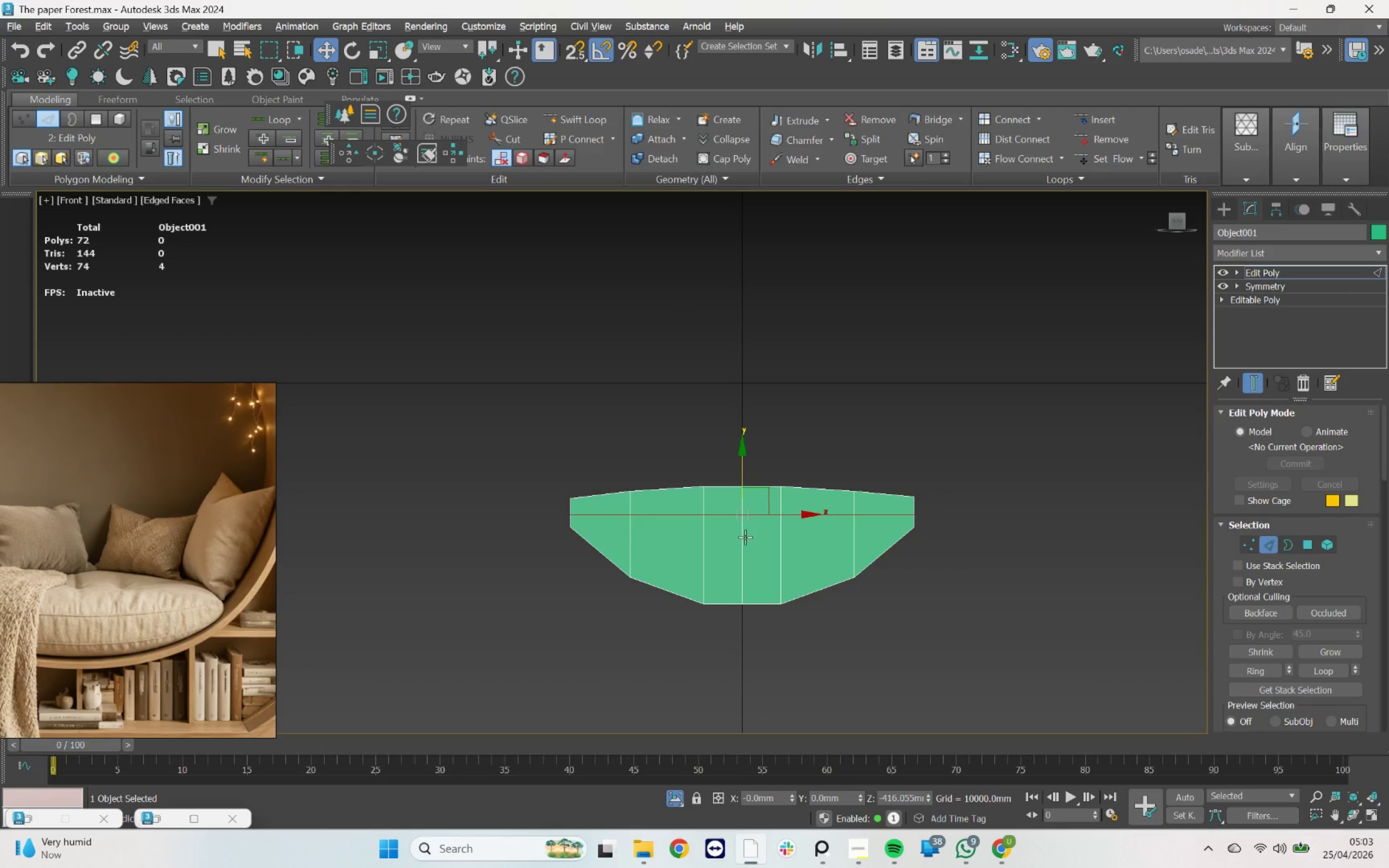 
hold_key(key=ControlLeft, duration=0.67)
double_click([742, 537])
 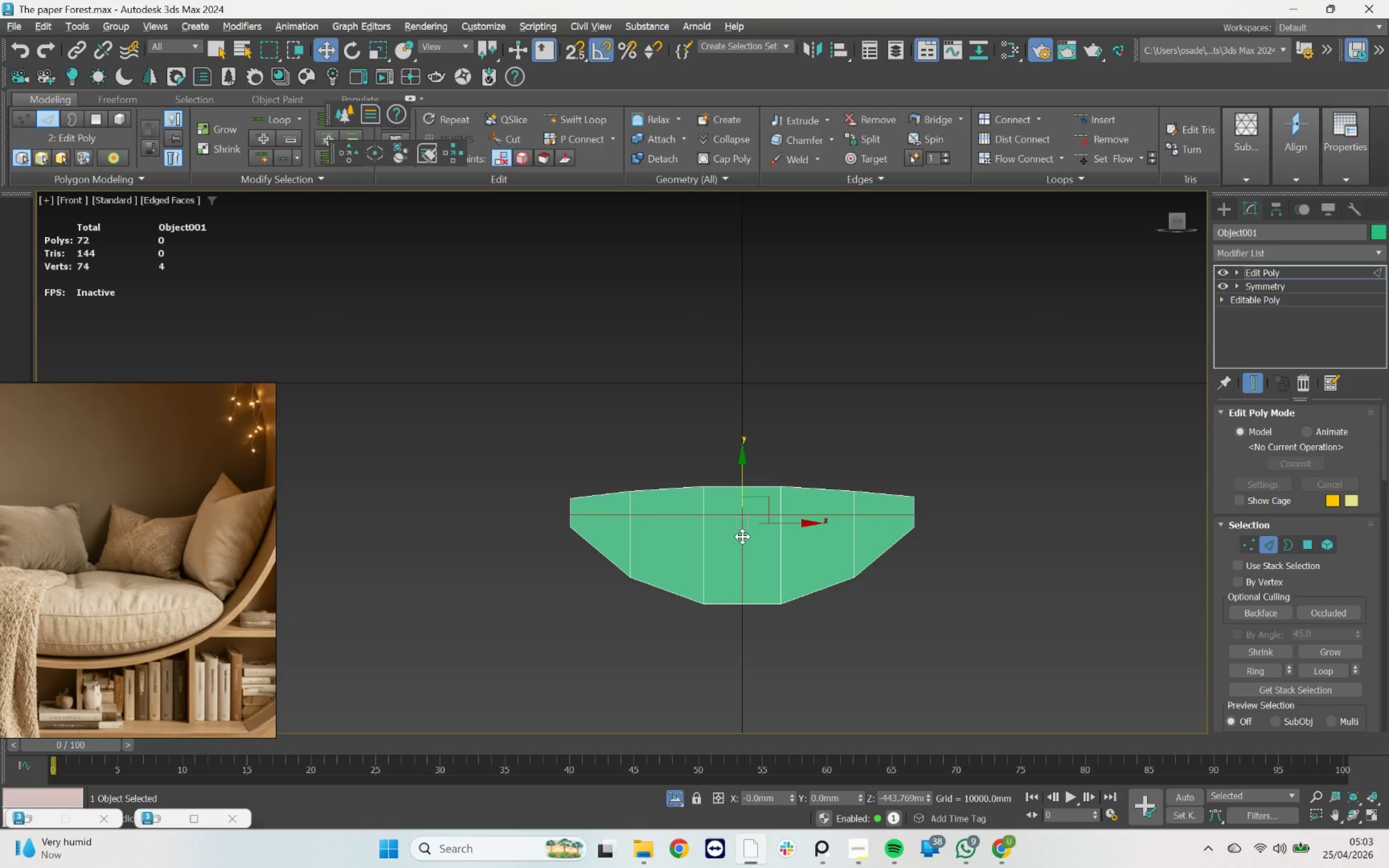 
key(Control+Backspace)
 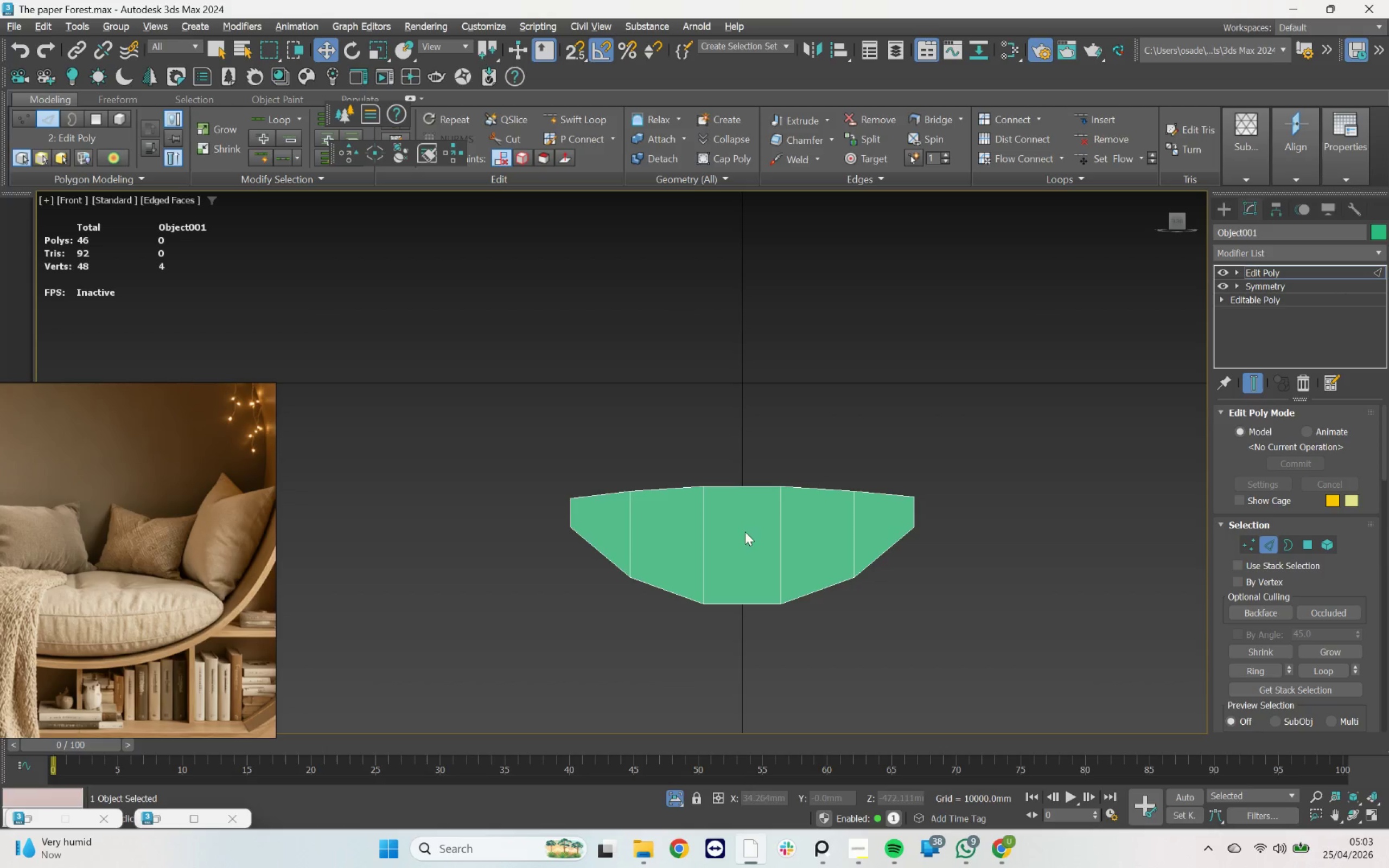 
key(Alt+1)
 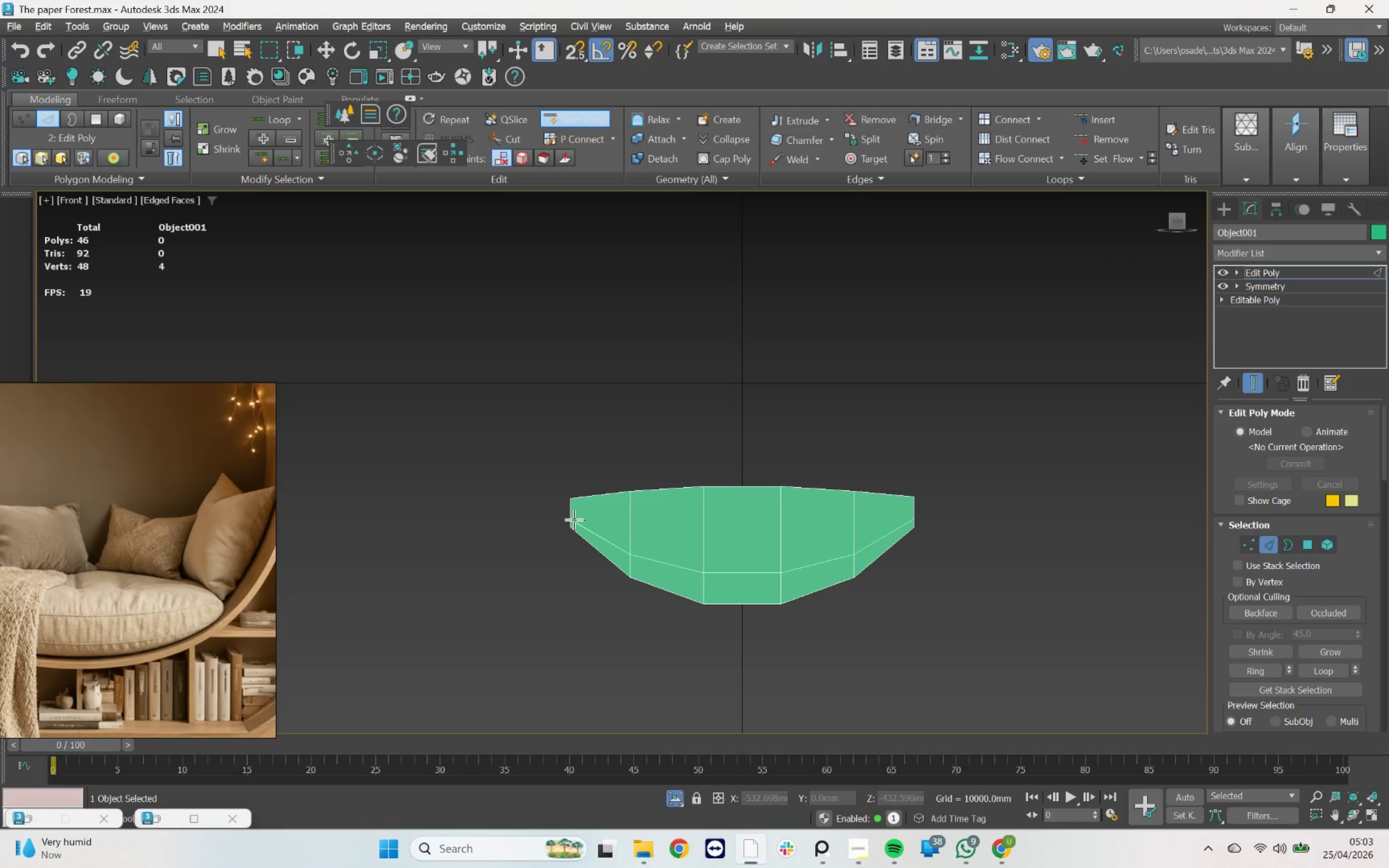 
wait(5.48)
 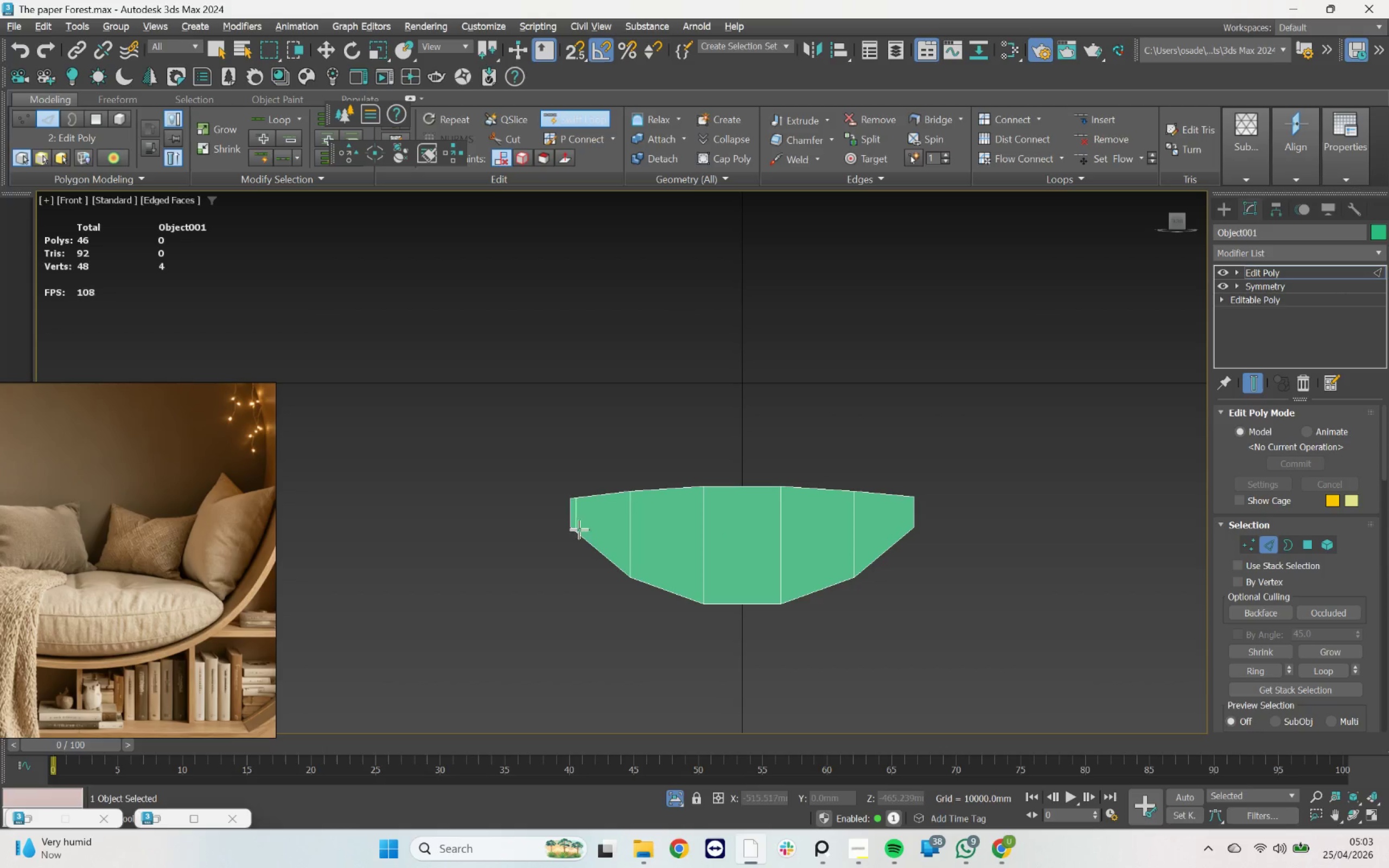 
key(Alt+1)
 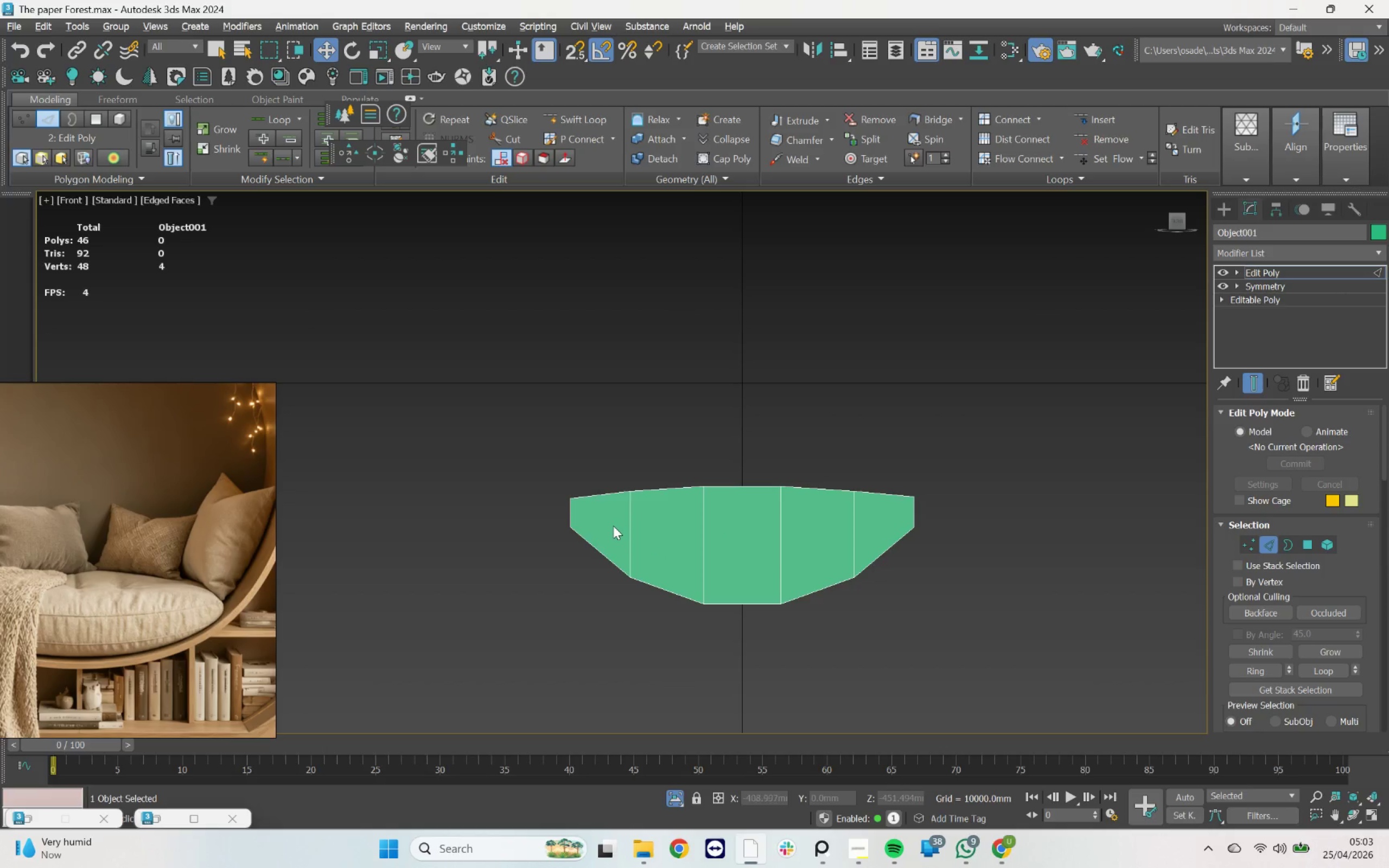 
hold_key(key=AltLeft, duration=3.1)
scroll: coordinate [651, 534], scroll_direction: up, amount: 1.0
 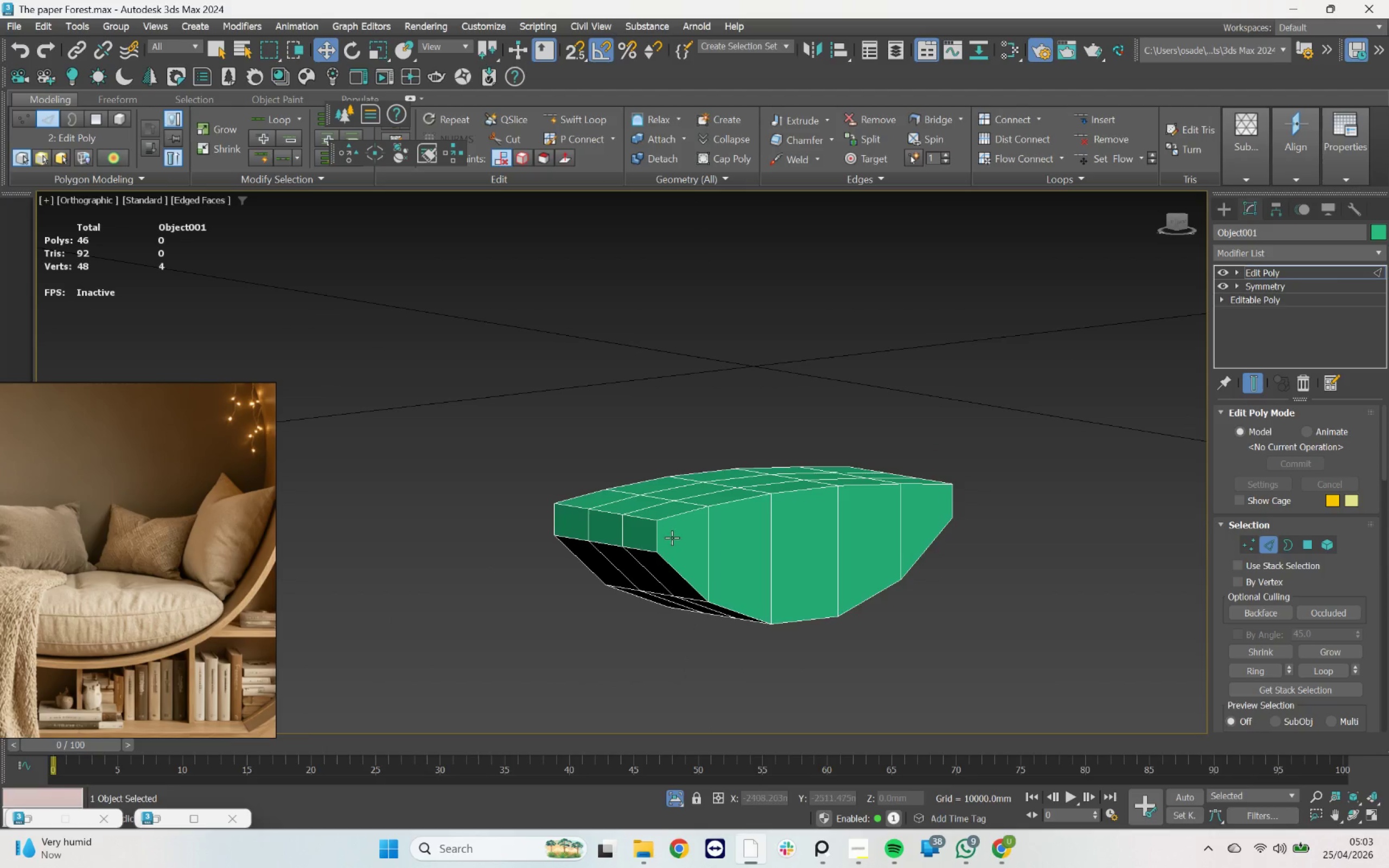 
double_click([678, 518])
 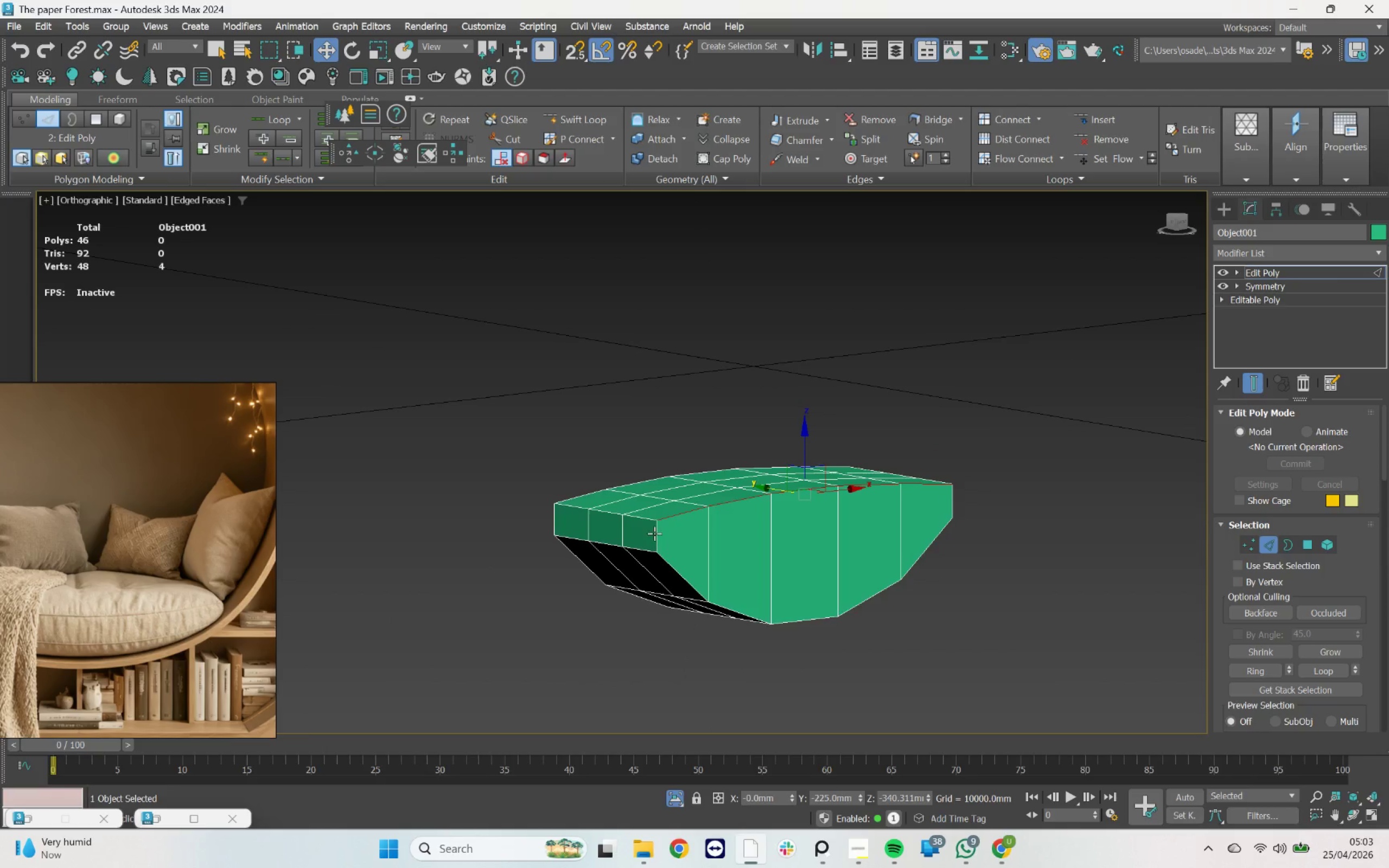 
hold_key(key=ControlLeft, duration=2.44)
double_click([655, 530])
 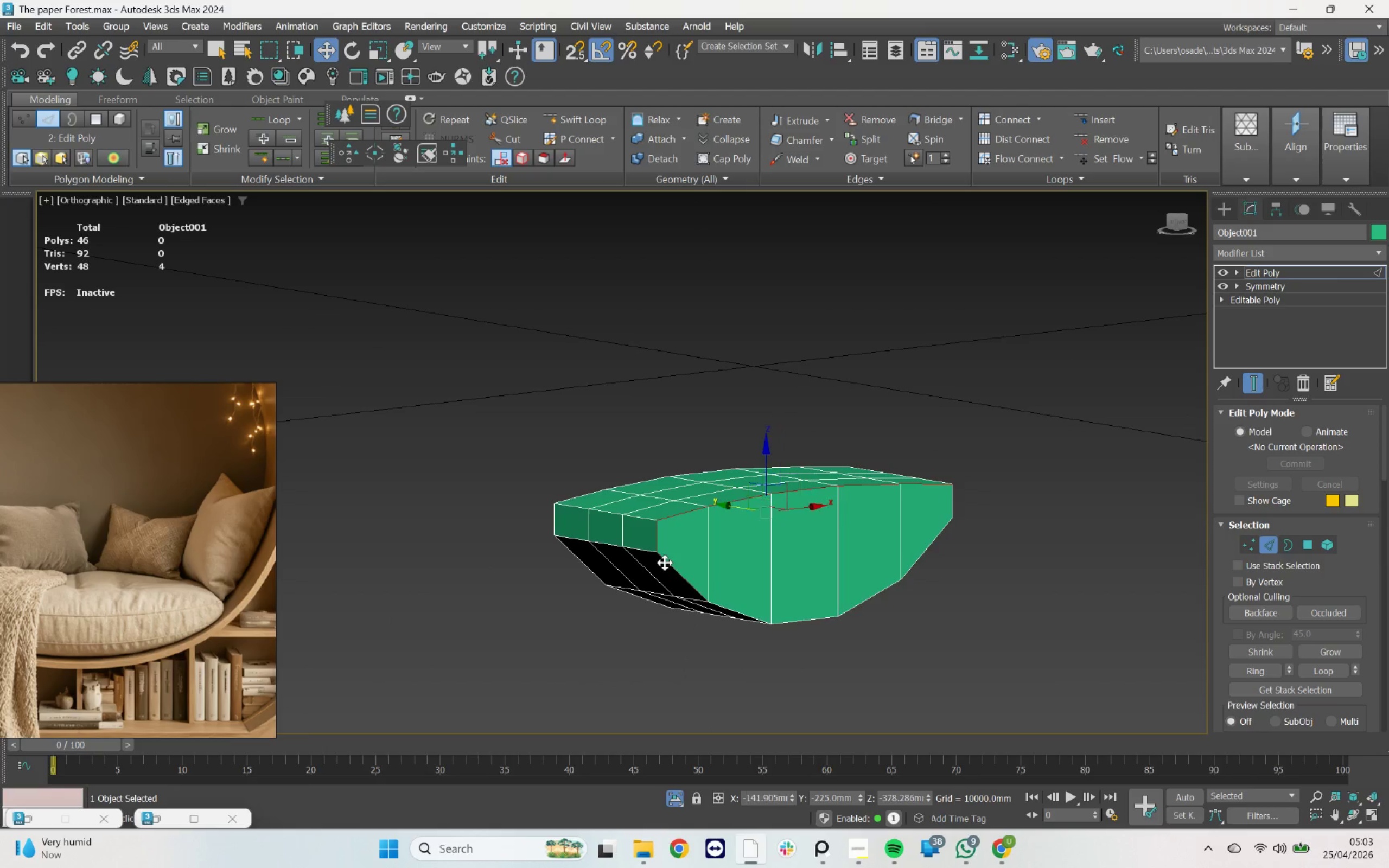 
double_click([665, 563])
 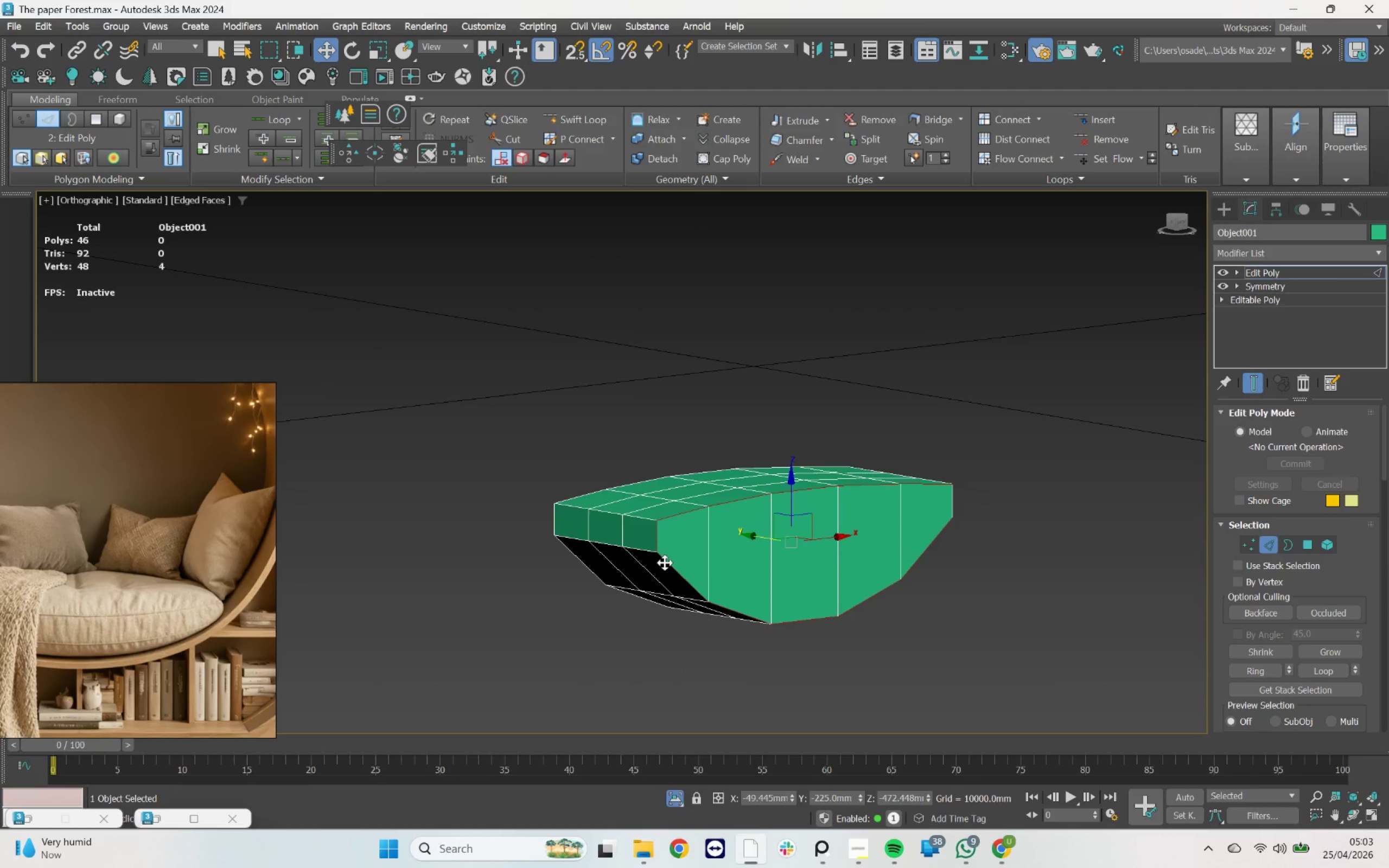 
triple_click([665, 563])
 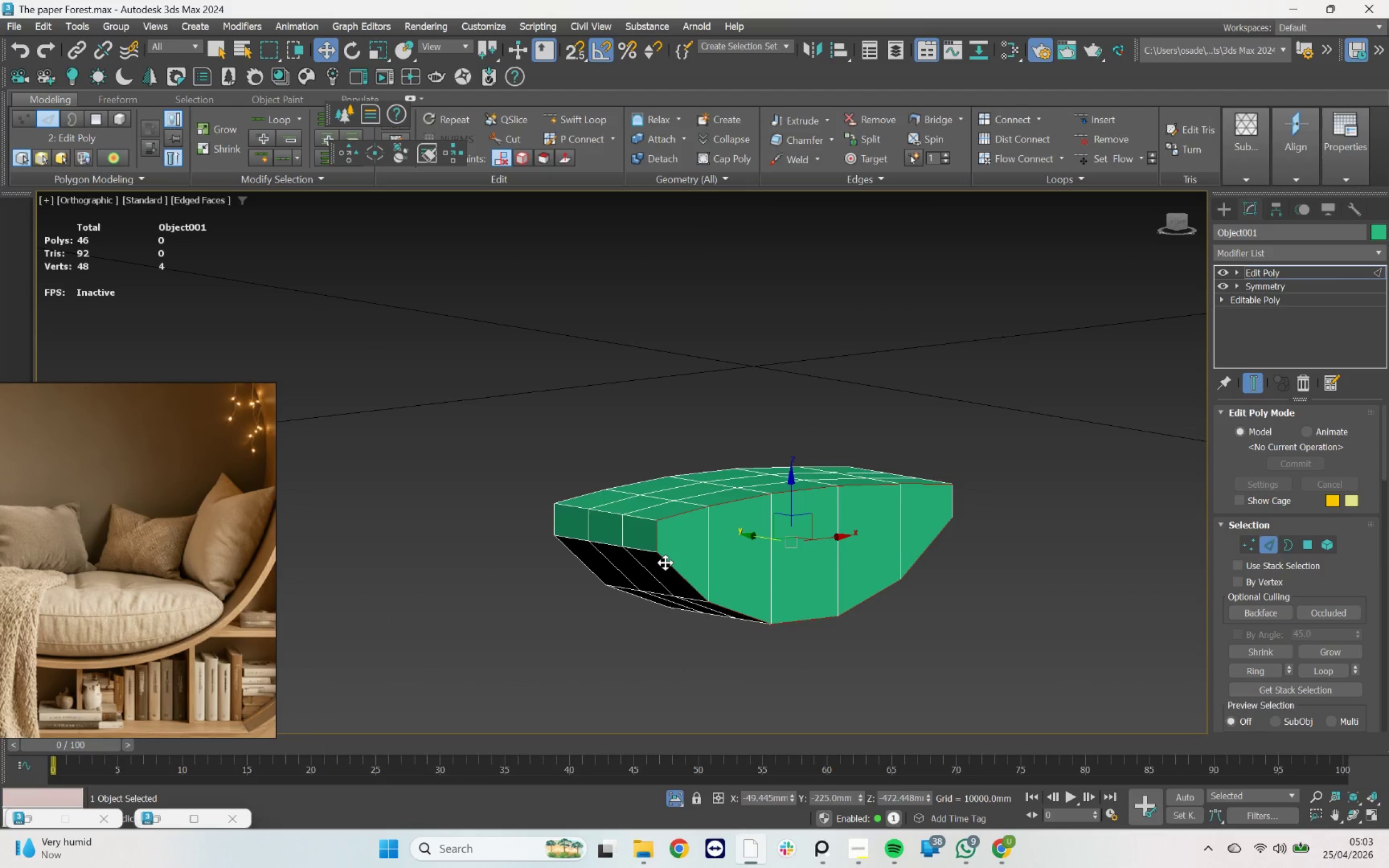 
key(Q)
 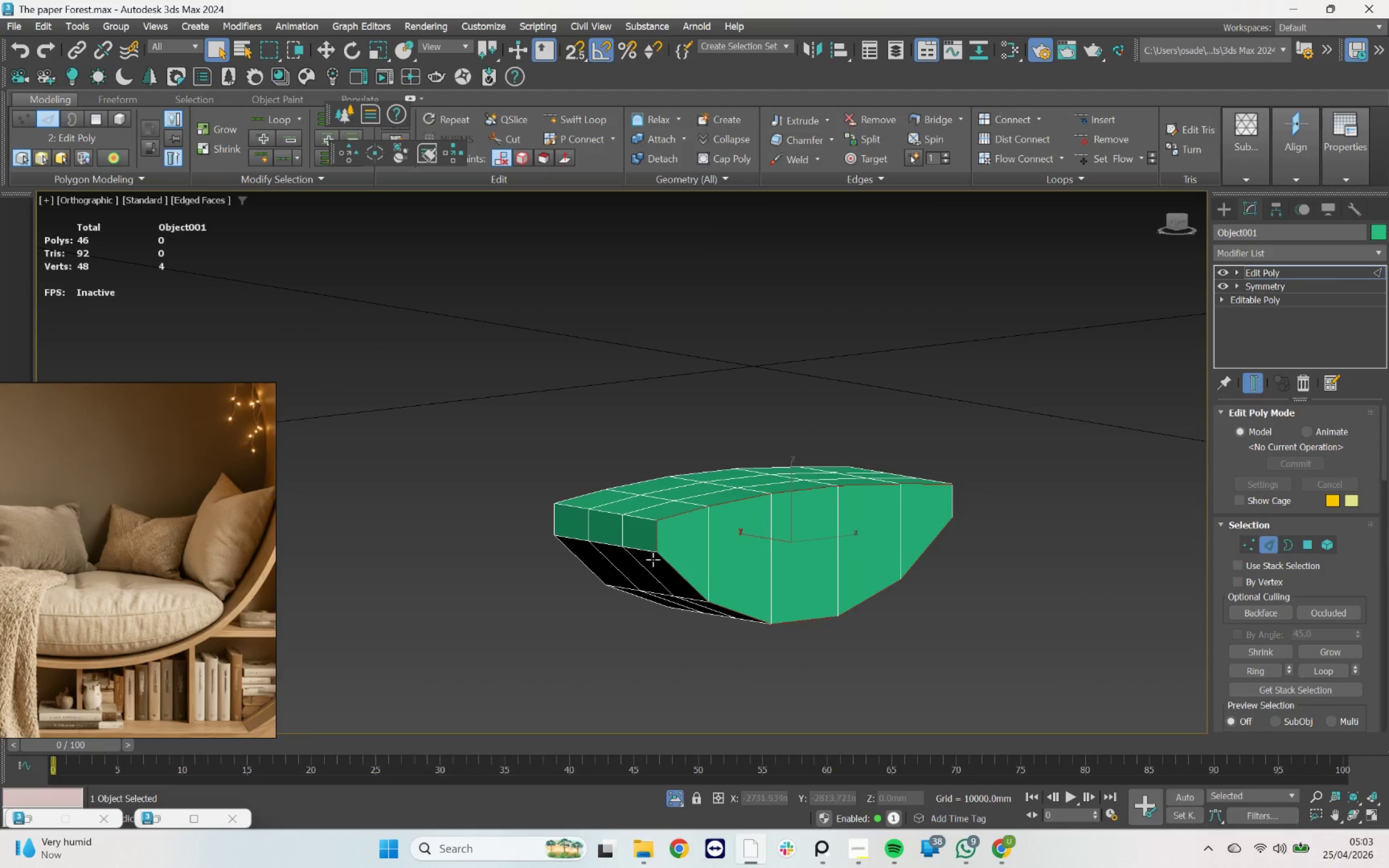 
hold_key(key=ControlLeft, duration=2.58)
left_click([556, 521])
 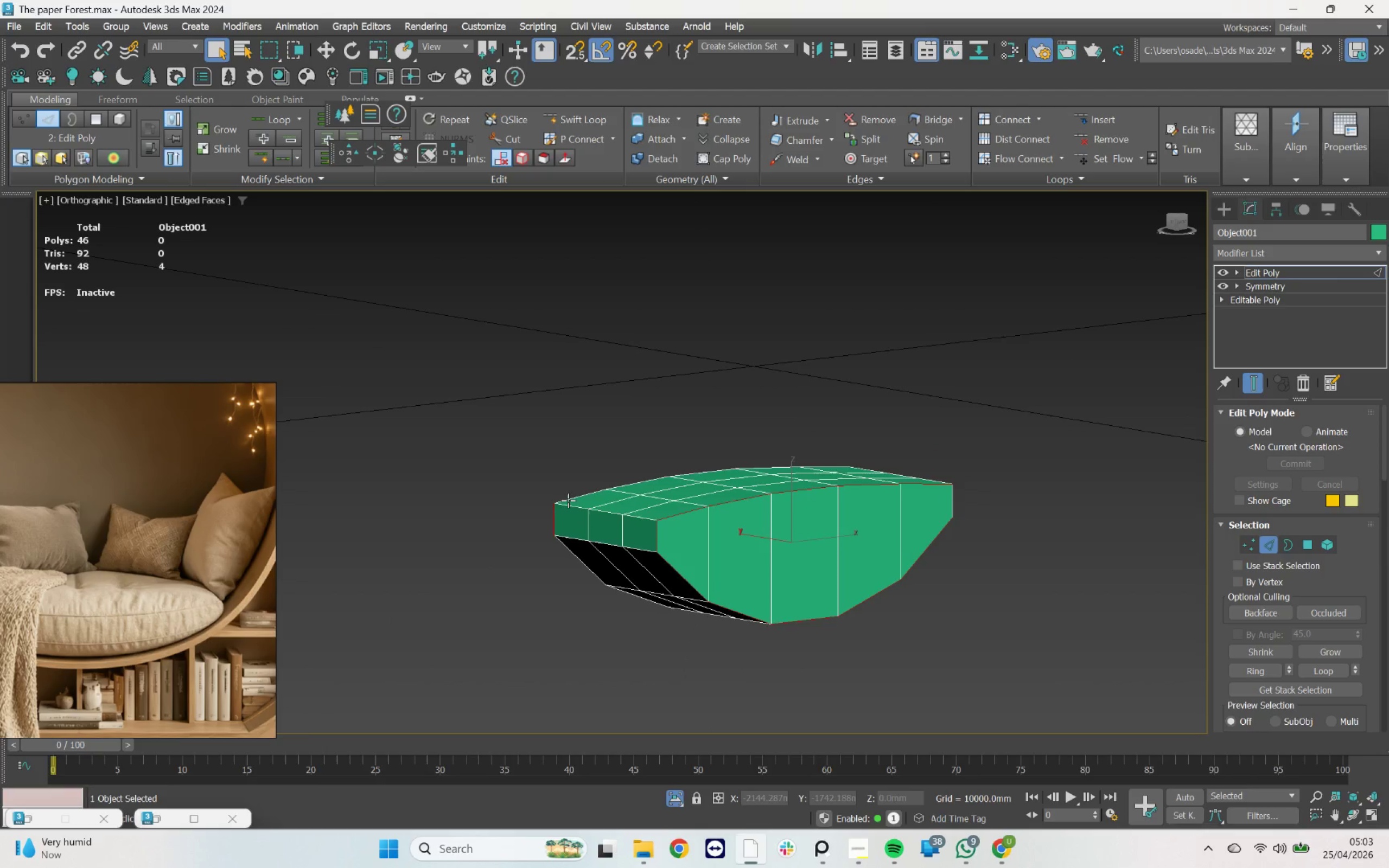 
double_click([568, 500])
 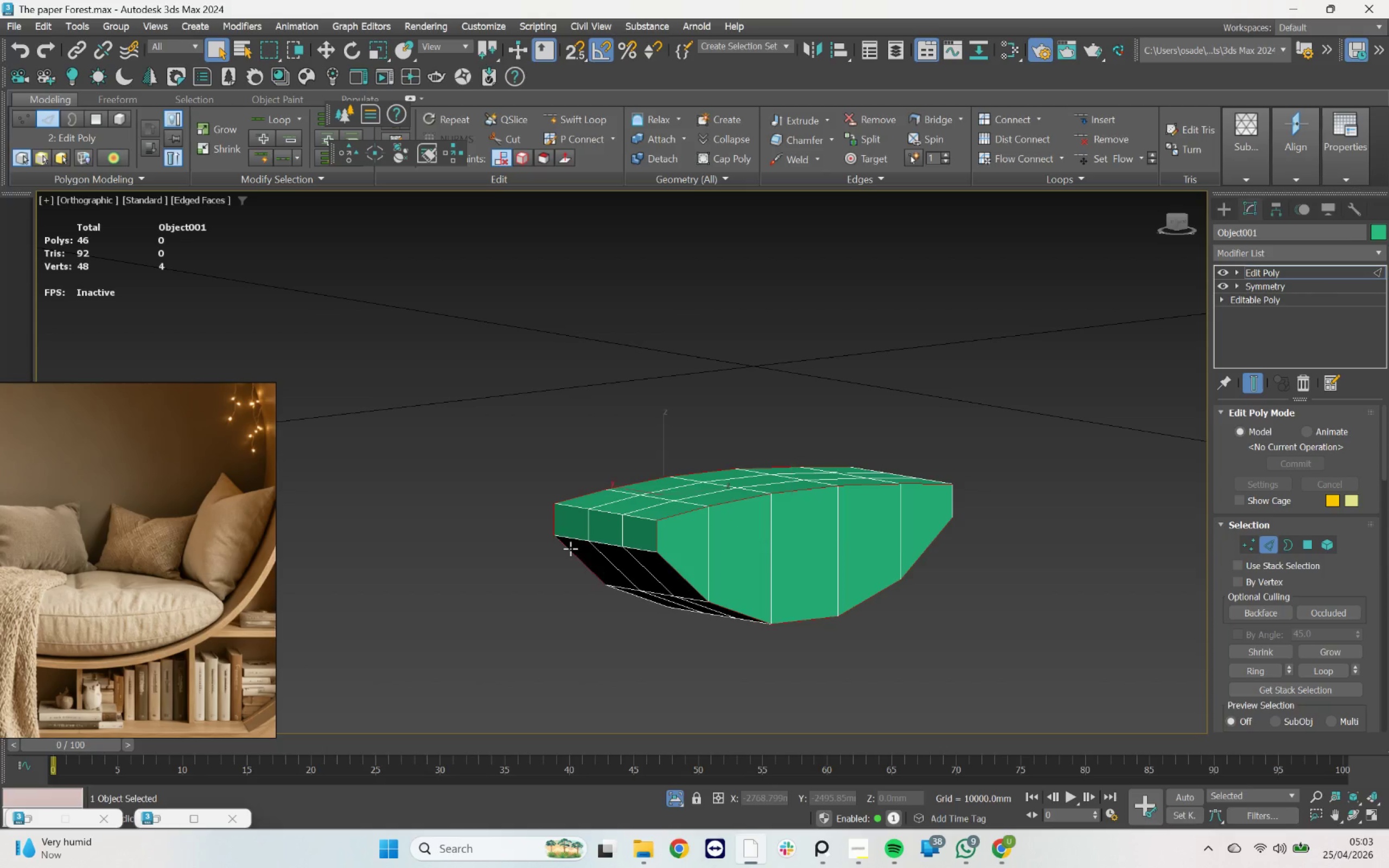 
double_click([570, 548])
 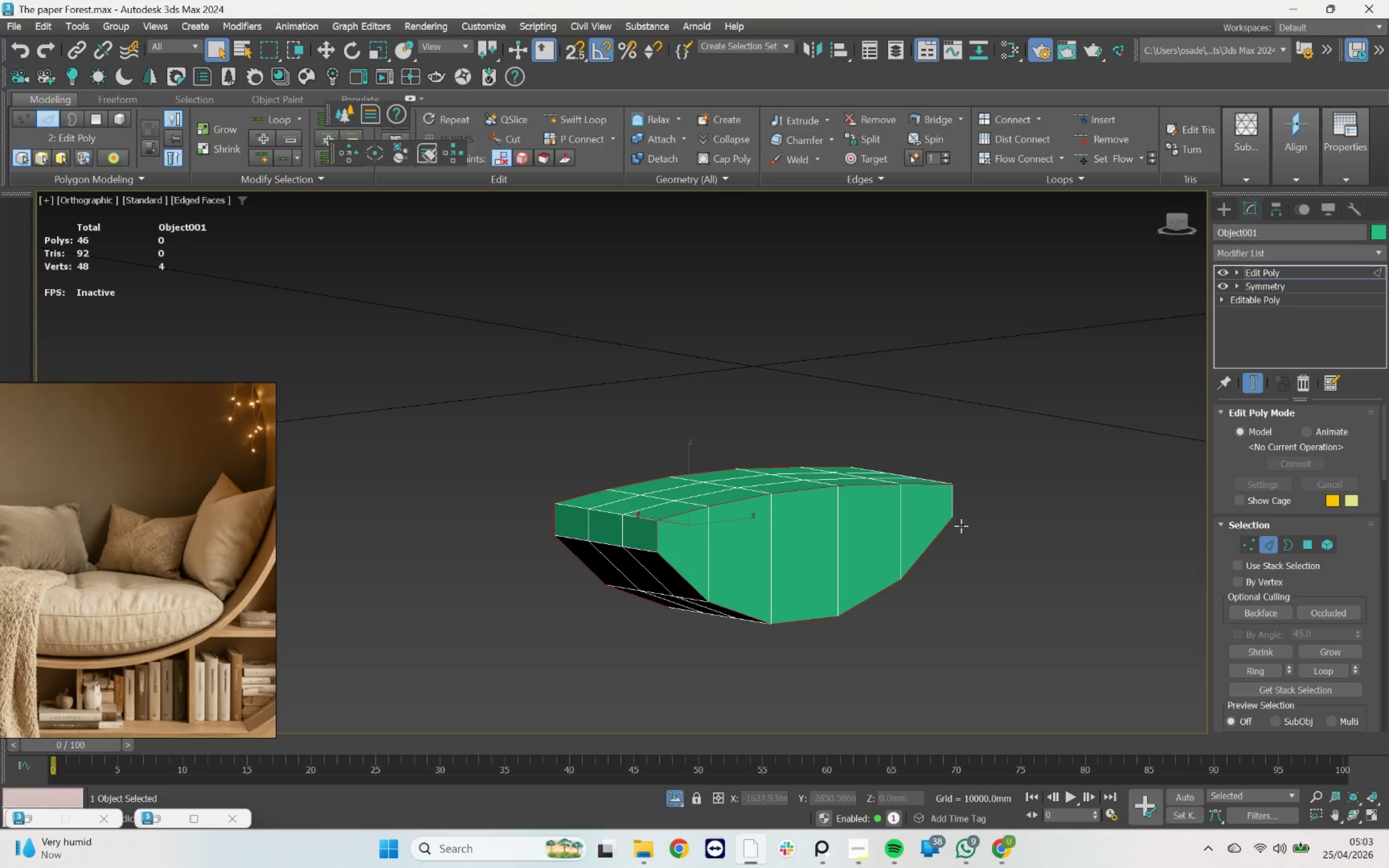 
hold_key(key=AltLeft, duration=0.77)
 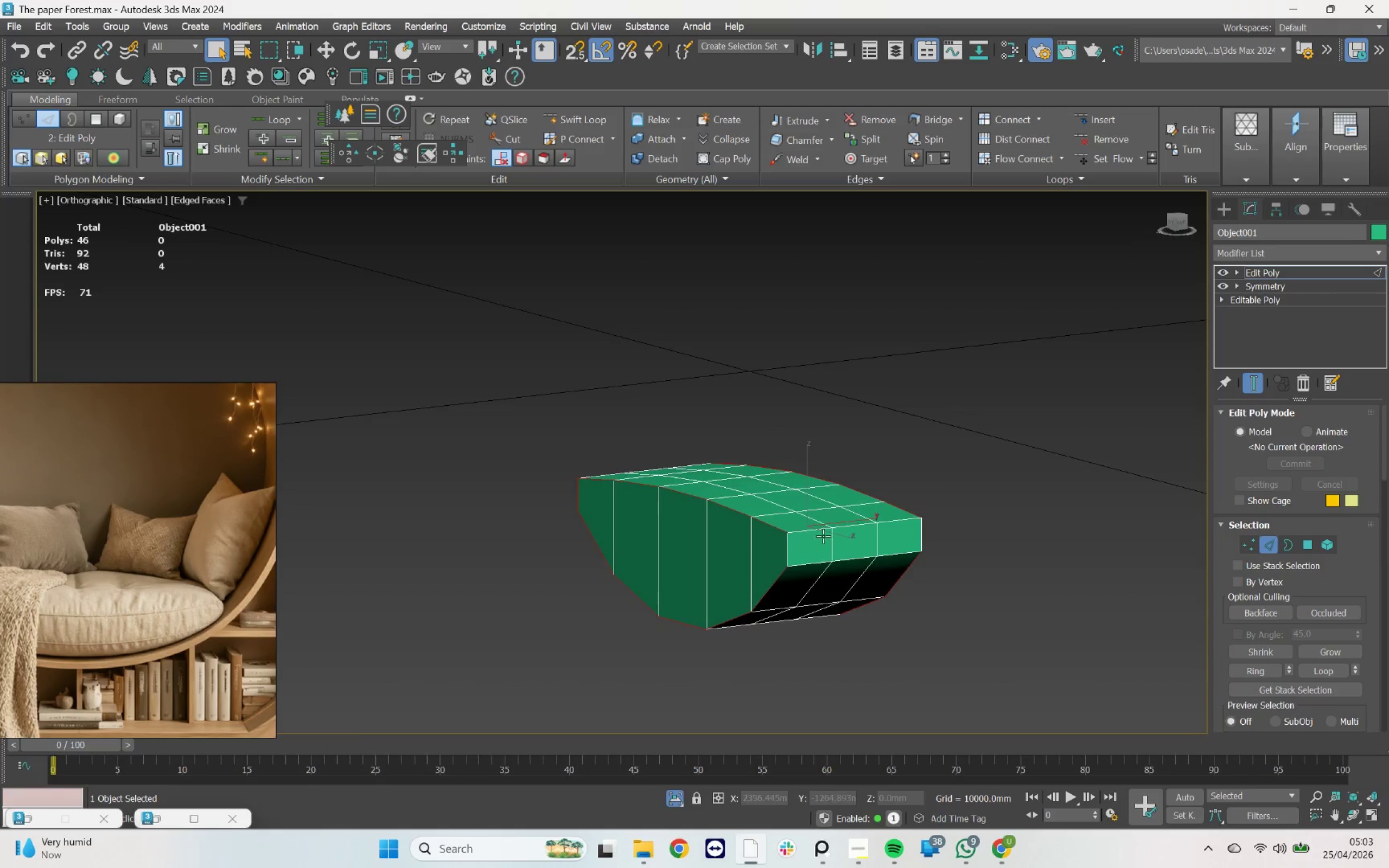 
hold_key(key=ControlLeft, duration=1.5)
left_click([765, 561])
 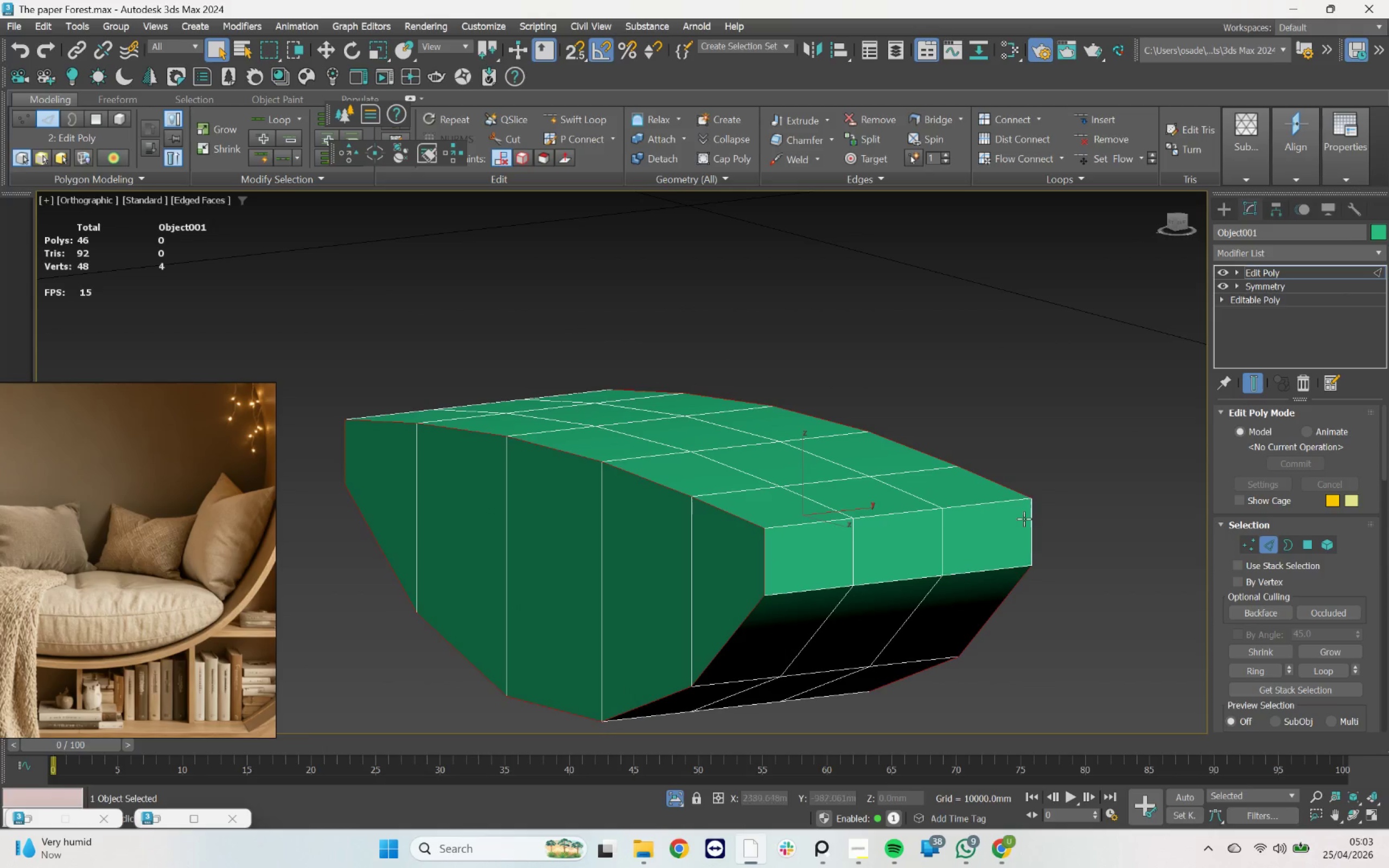 
scroll: coordinate [811, 537], scroll_direction: up, amount: 2.0
 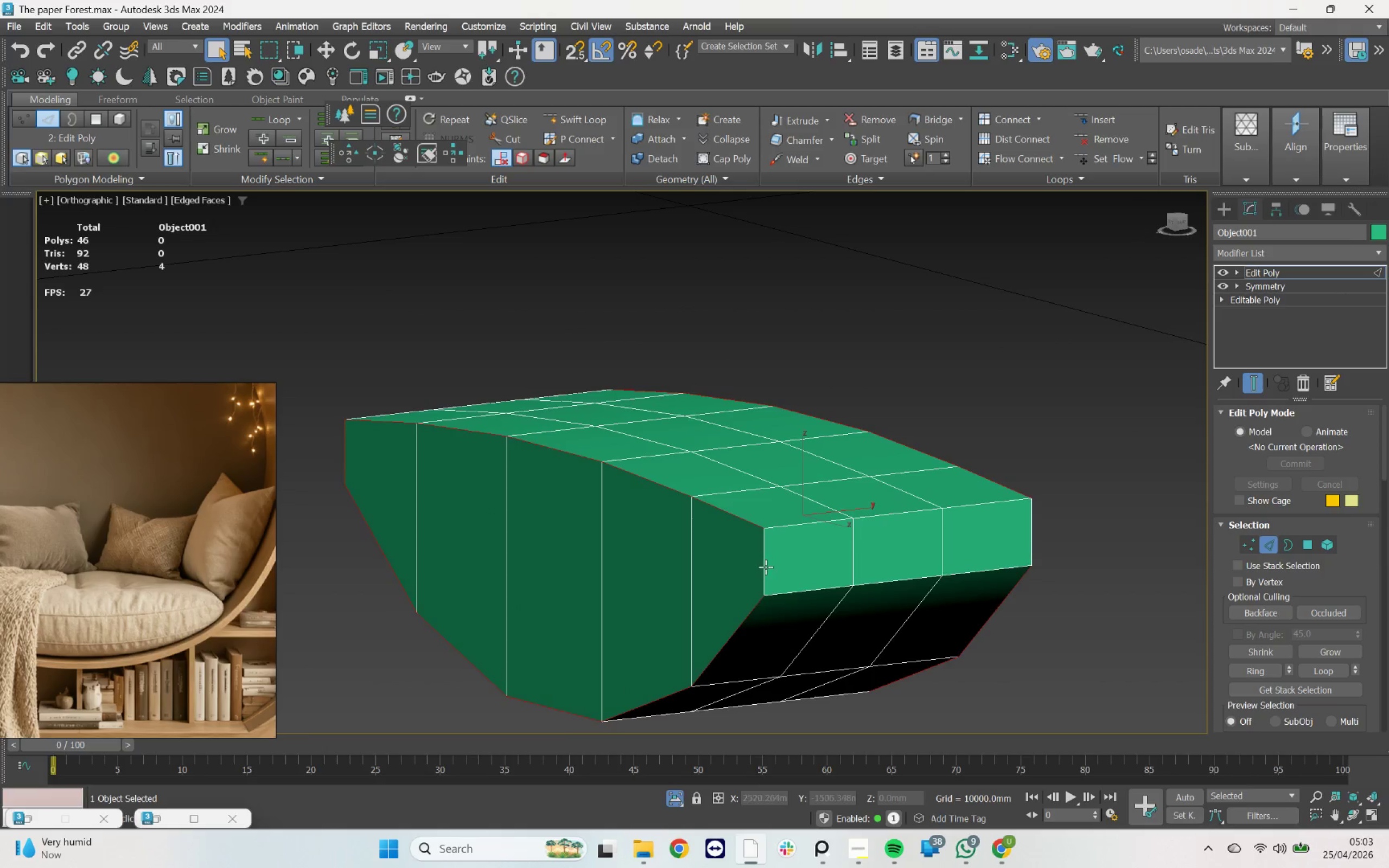 
left_click([1036, 508])
 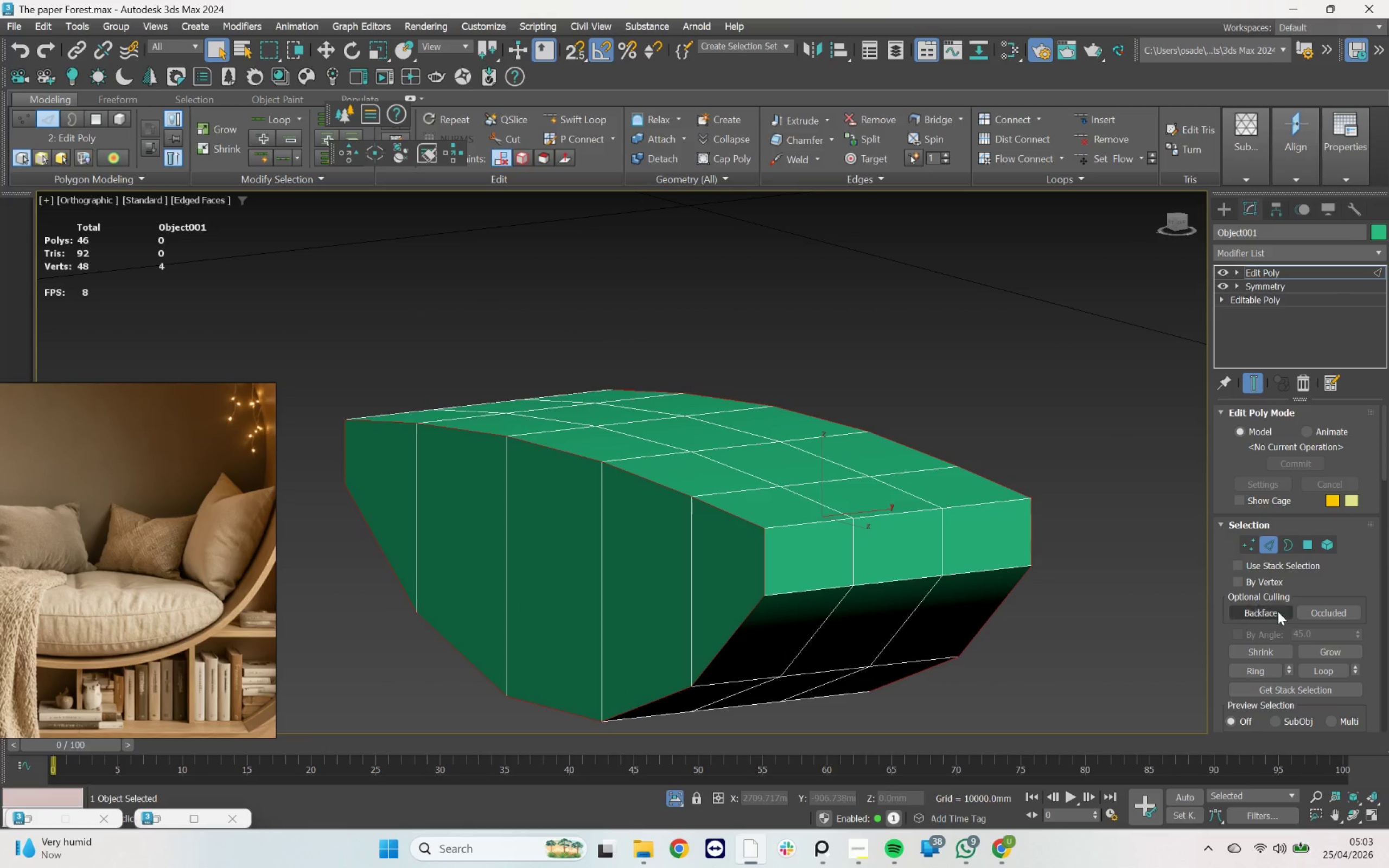 
scroll: coordinate [1342, 634], scroll_direction: down, amount: 13.0
 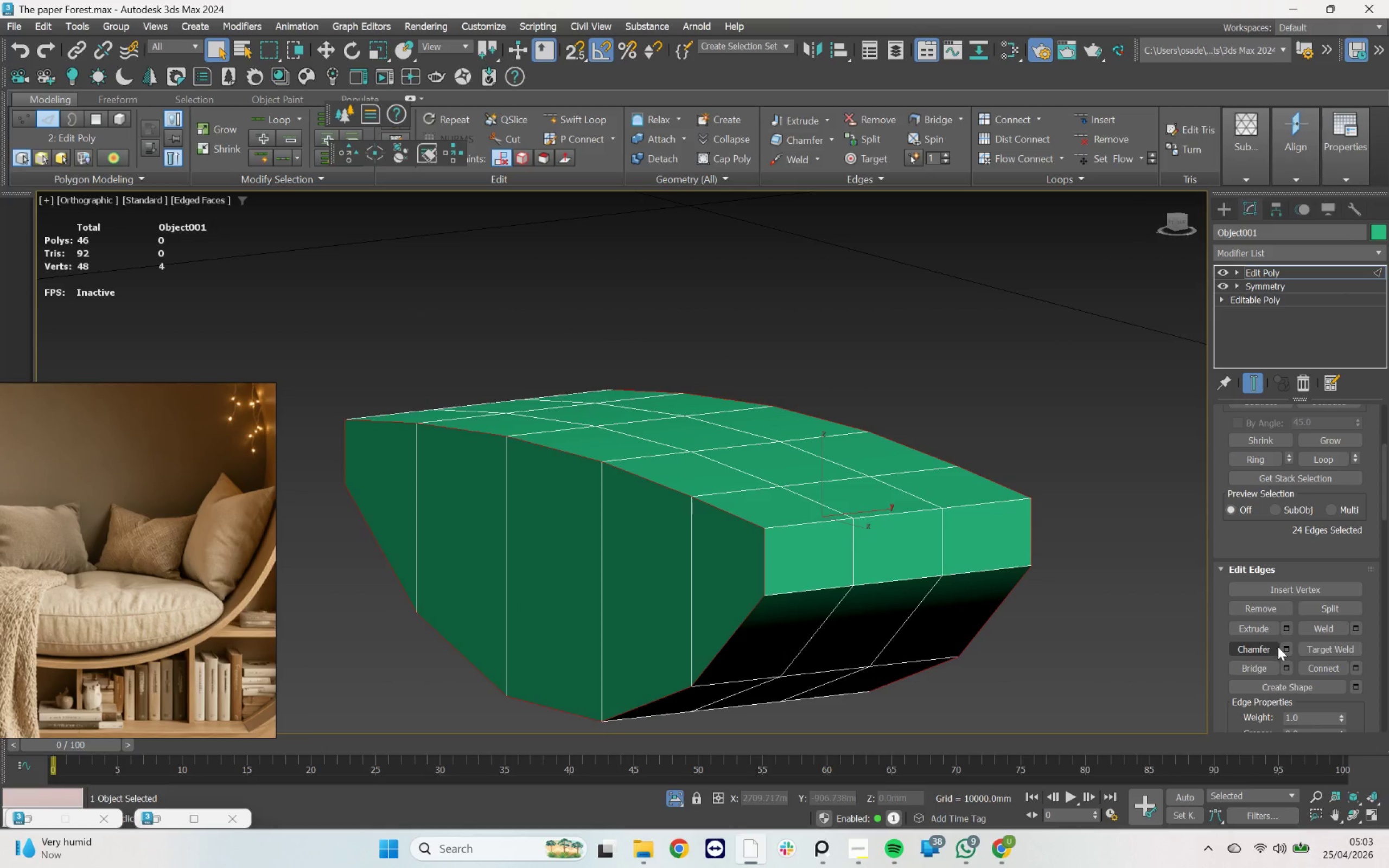 
left_click([1282, 647])
 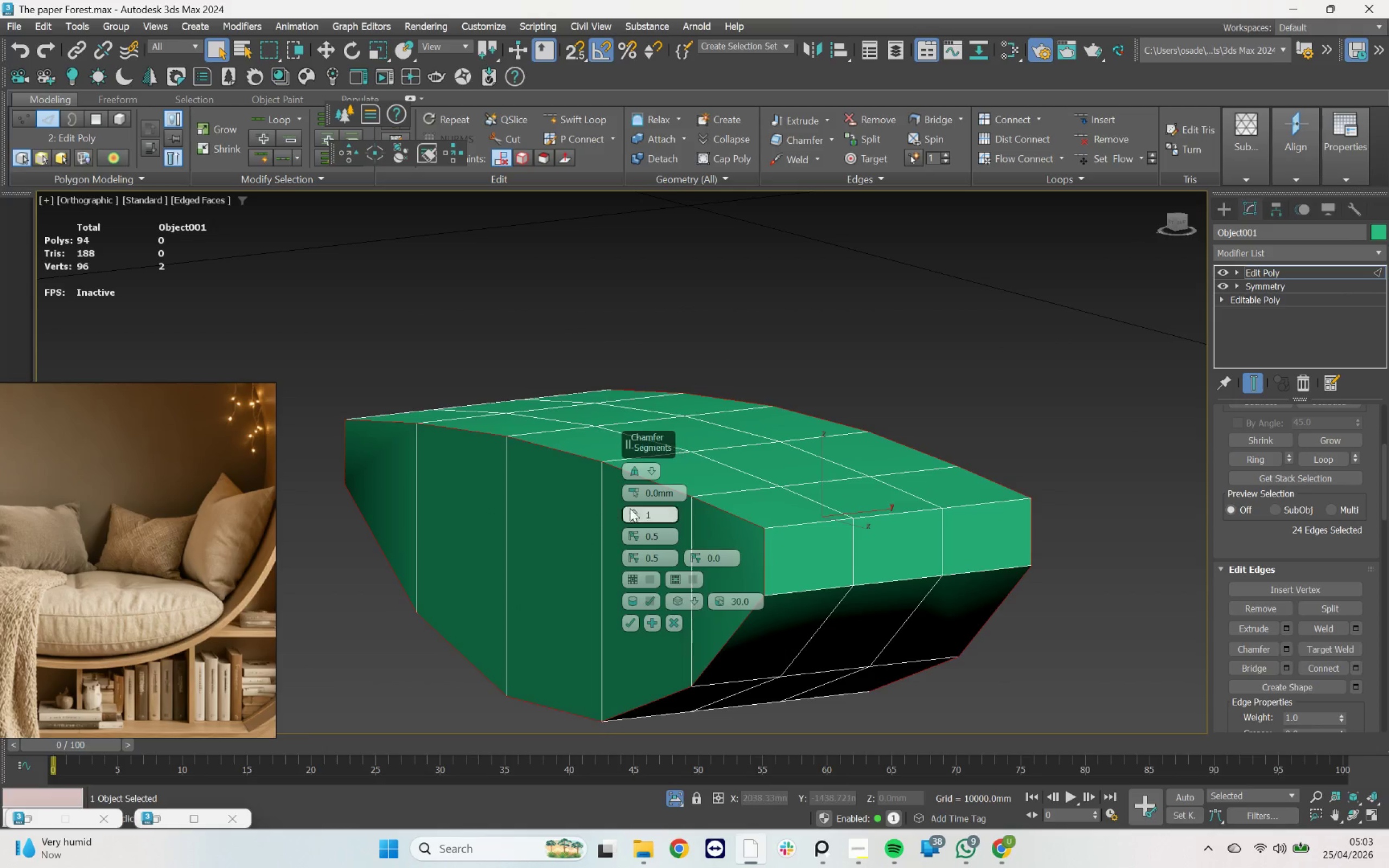 
left_click_drag(start_coordinate=[632, 492], to_coordinate=[628, 456])
 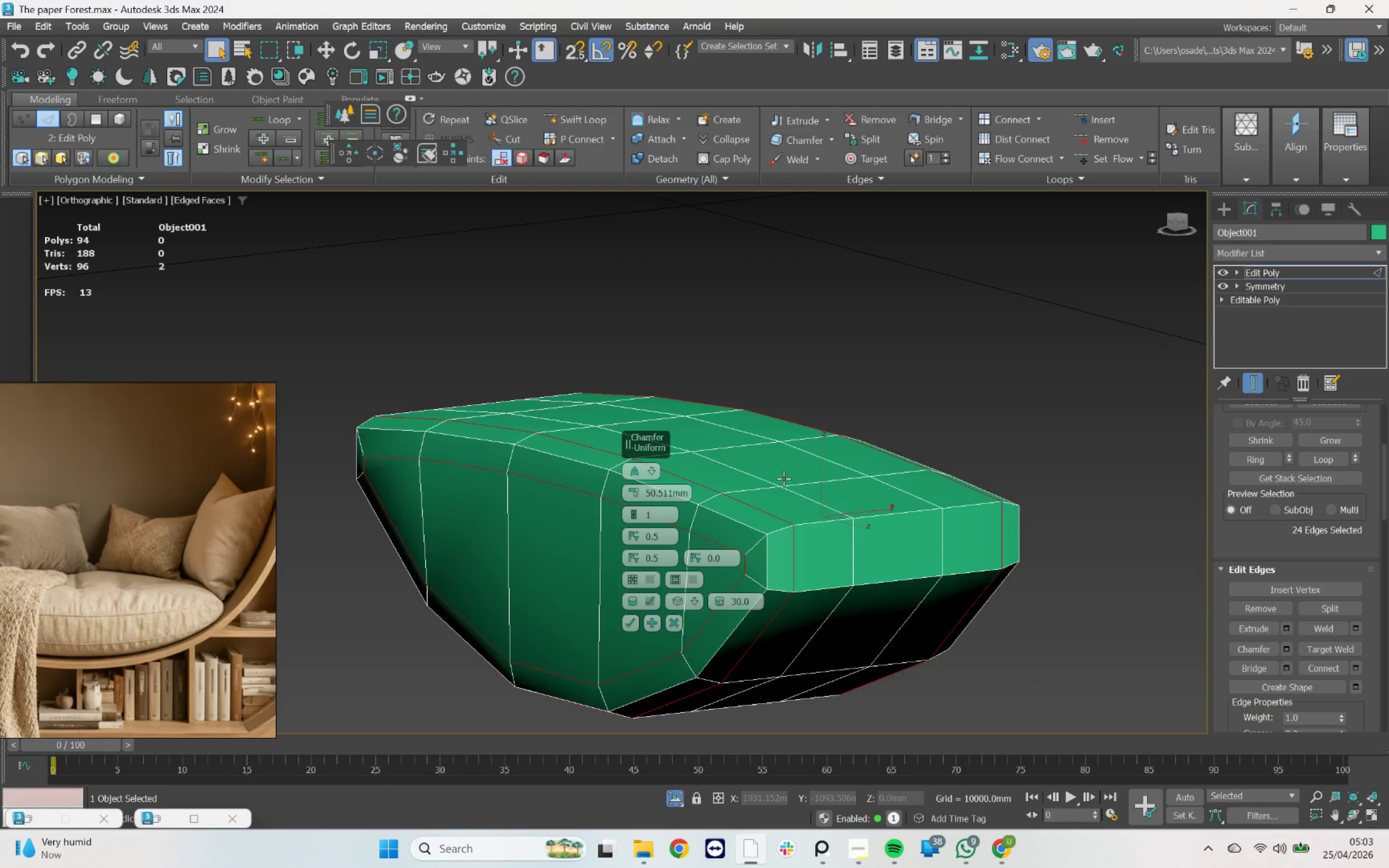 
scroll: coordinate [806, 472], scroll_direction: down, amount: 2.0
 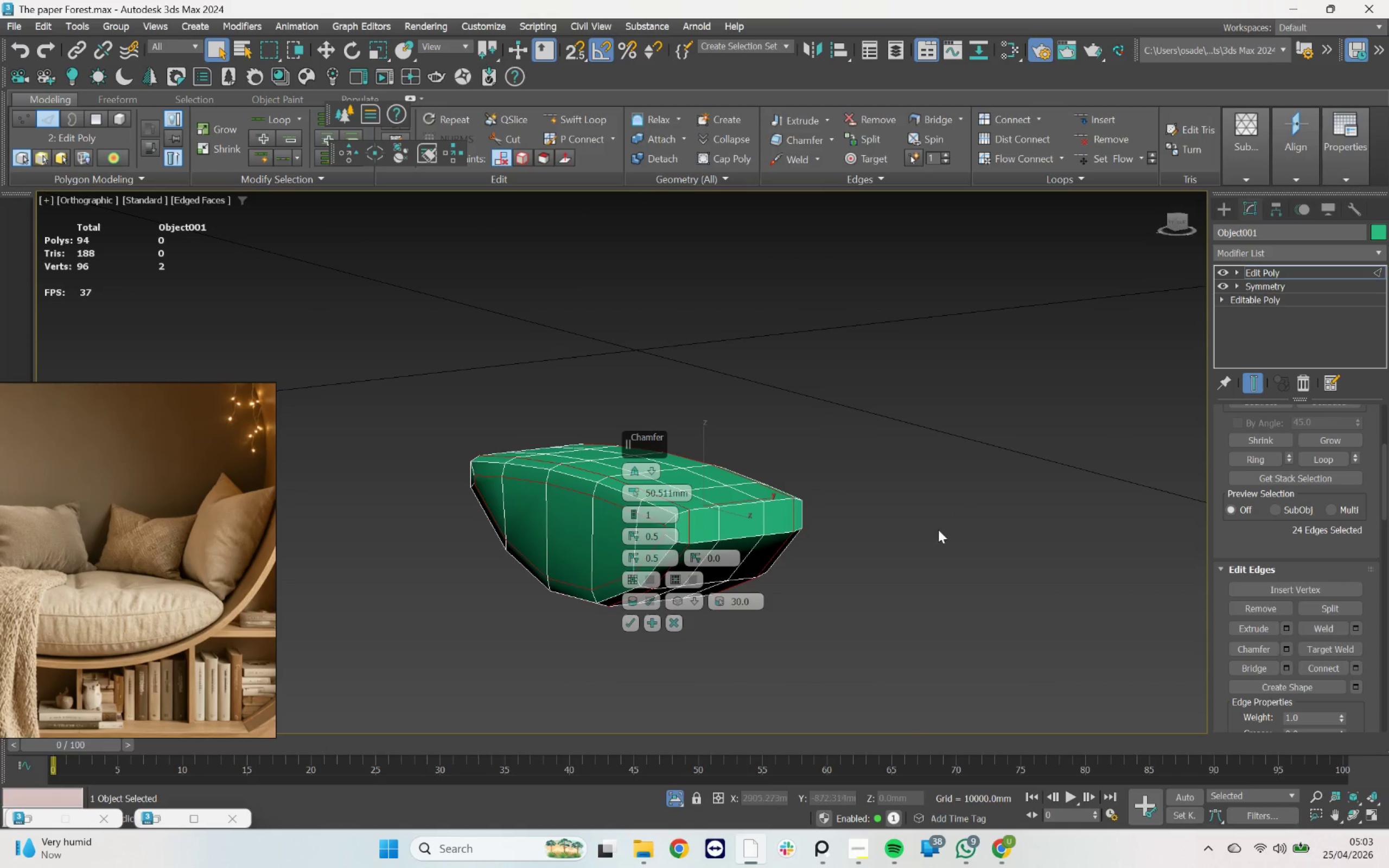 
hold_key(key=AltLeft, duration=1.11)
 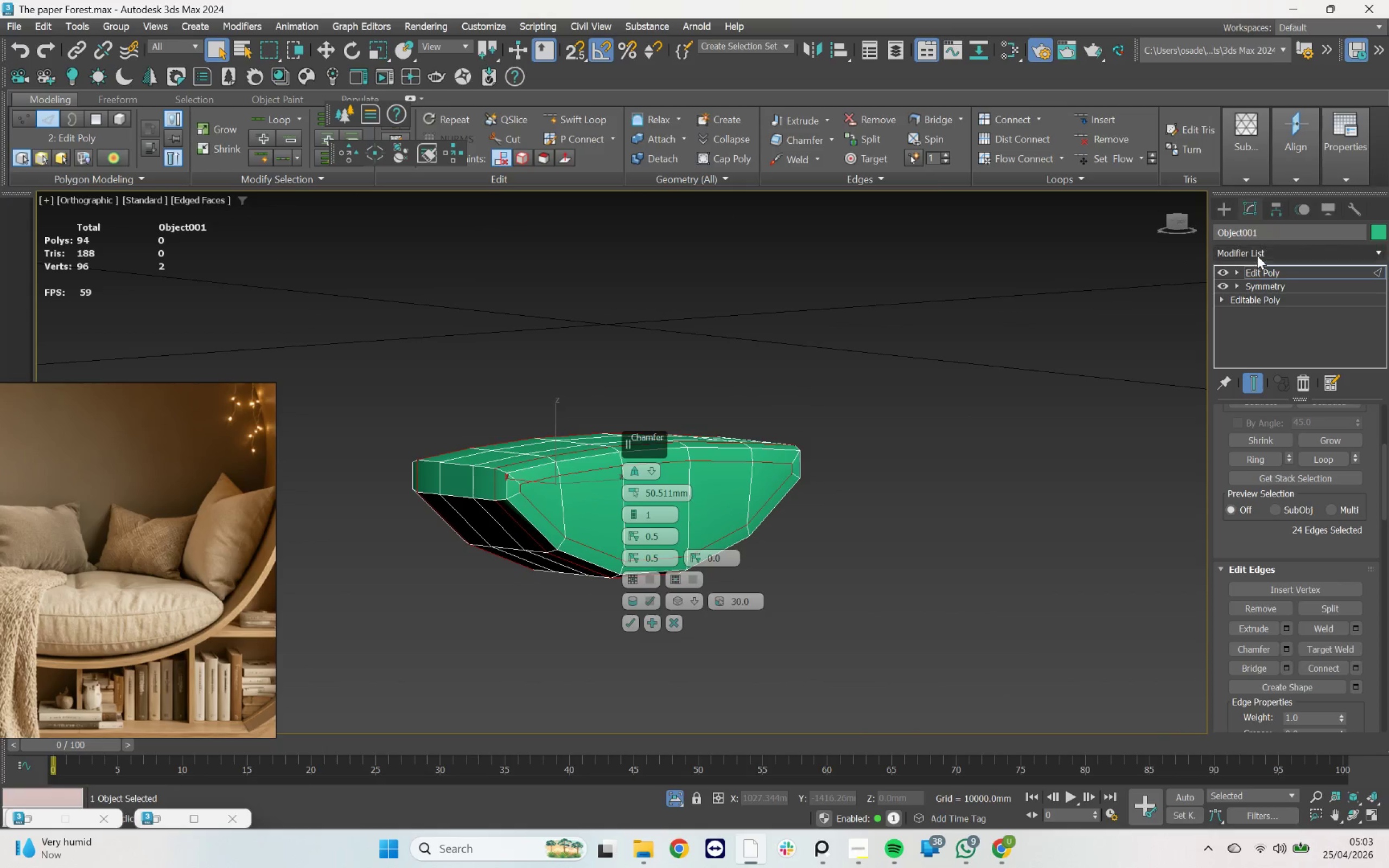 
left_click([1257, 255])
 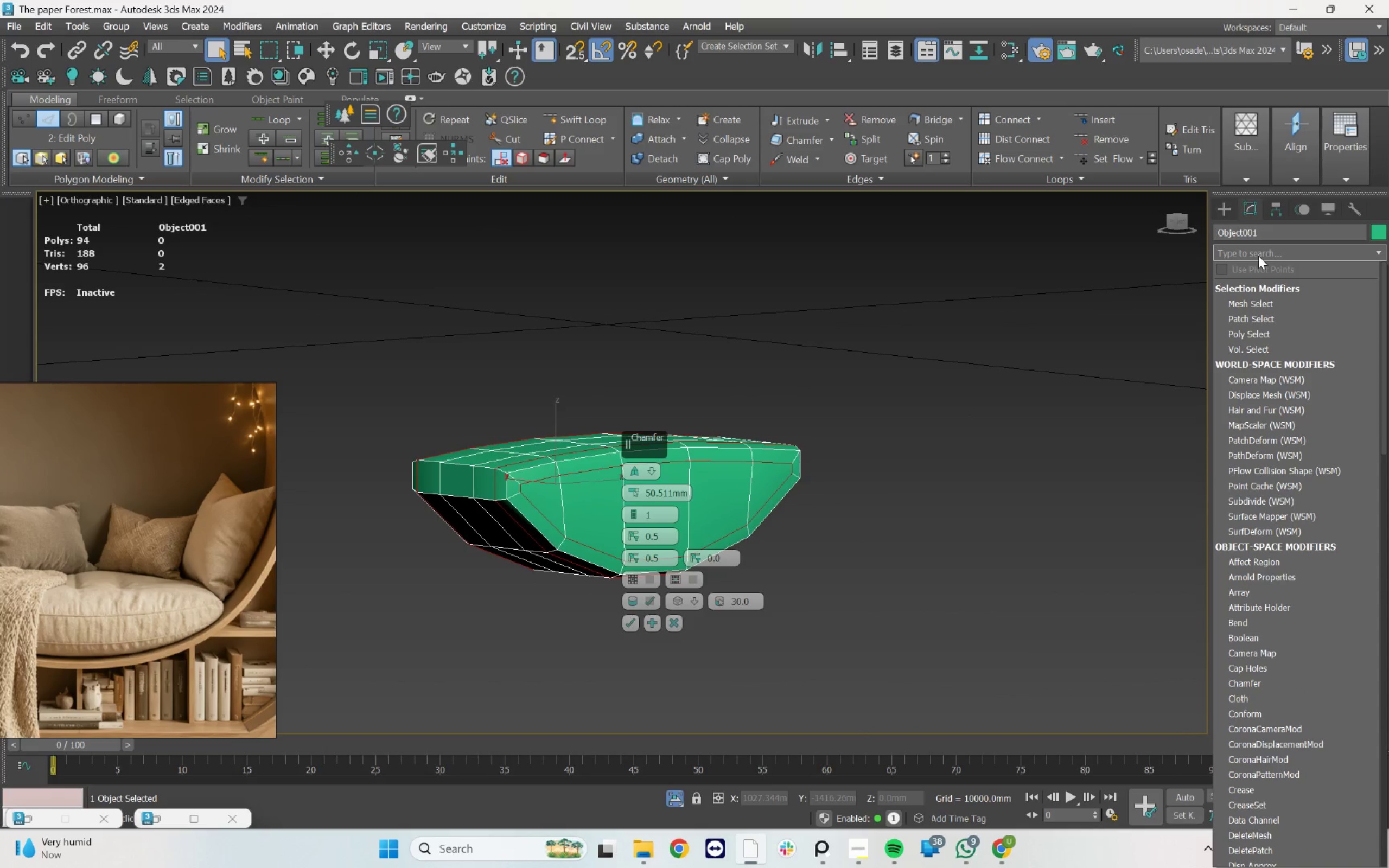 
type(tu)
 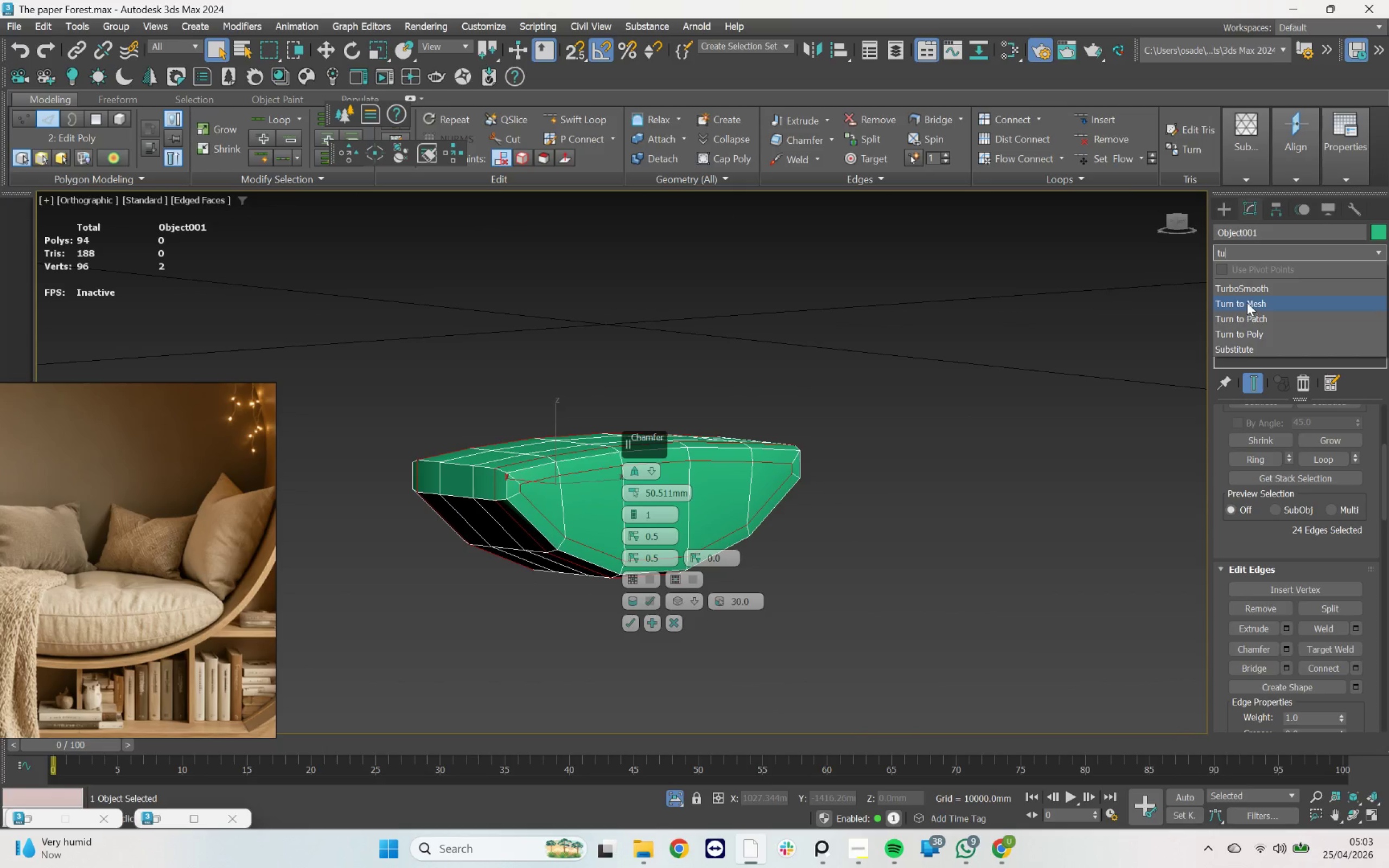 
left_click([1251, 290])
 